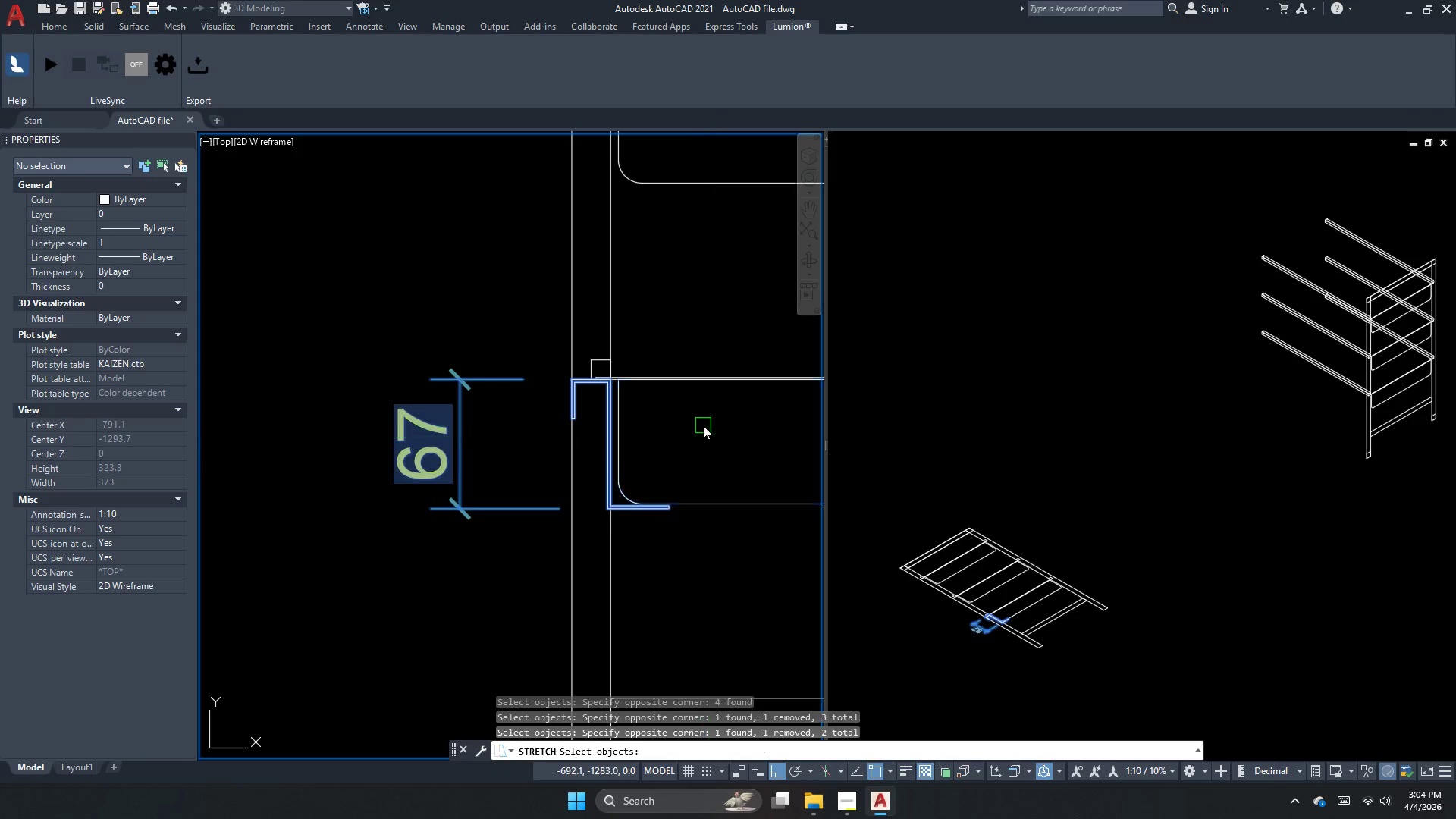 
double_click([703, 425])
 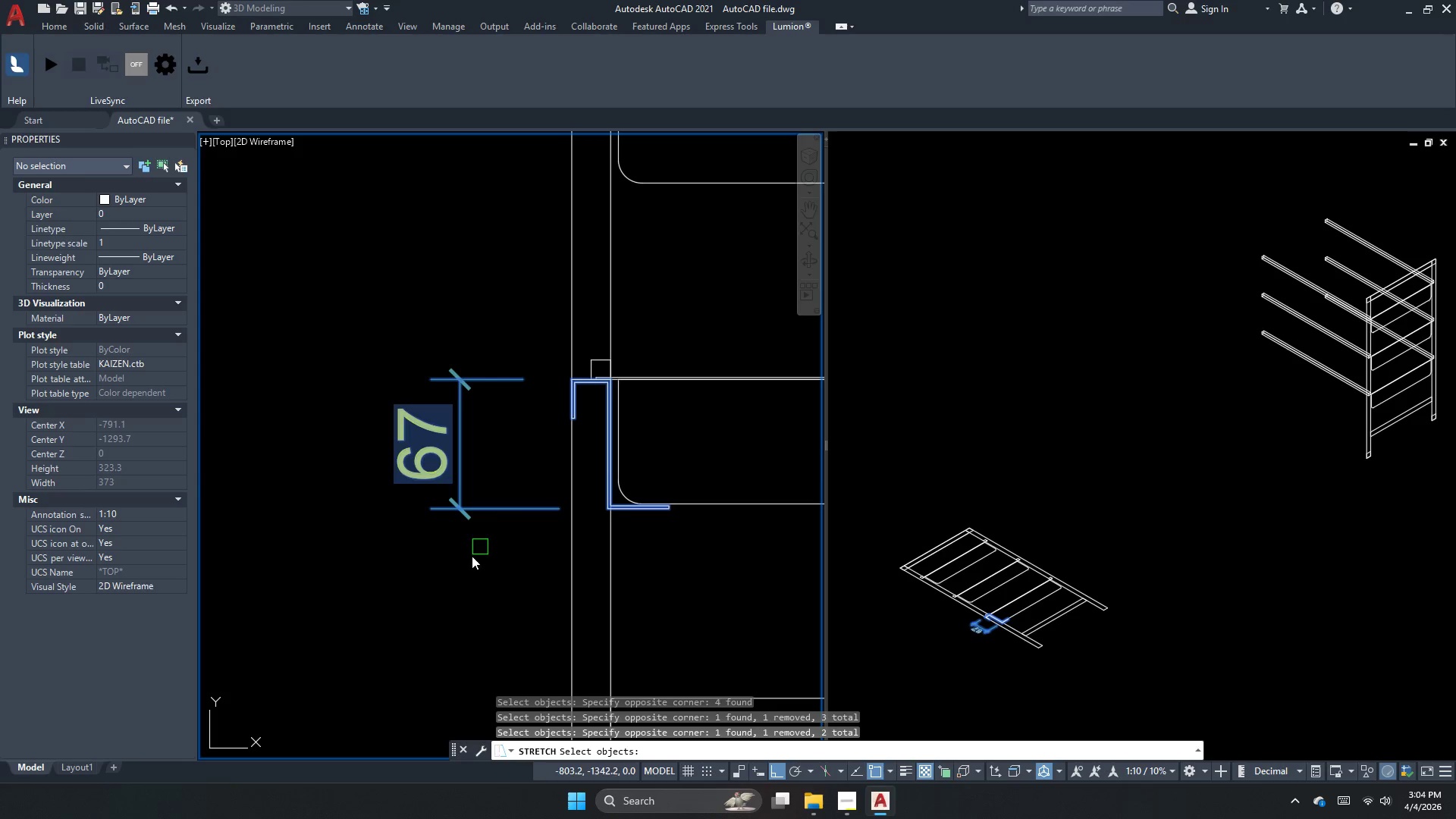 
key(Space)
 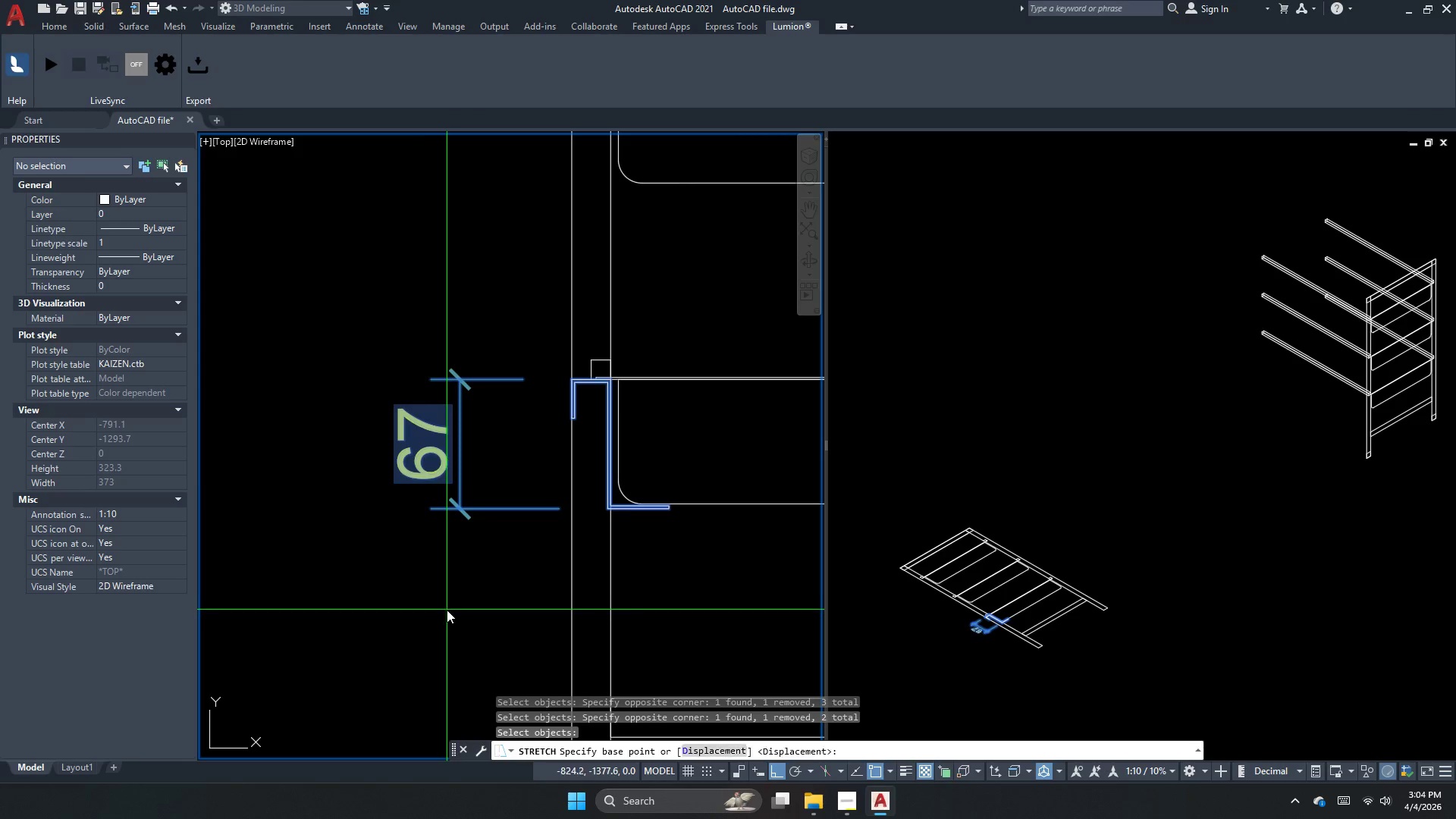 
left_click_drag(start_coordinate=[447, 610], to_coordinate=[448, 603])
 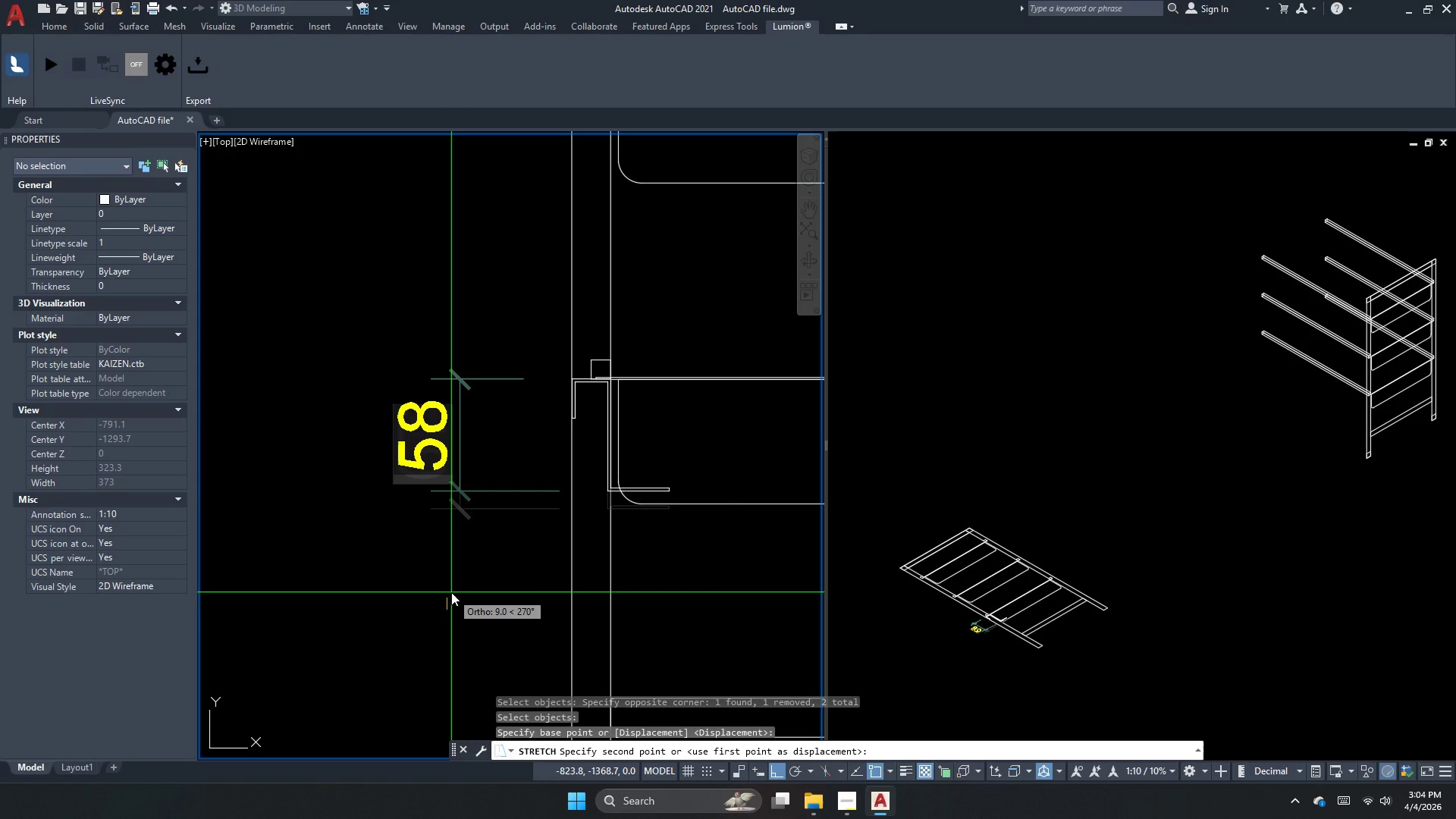 
key(Numpad1)
 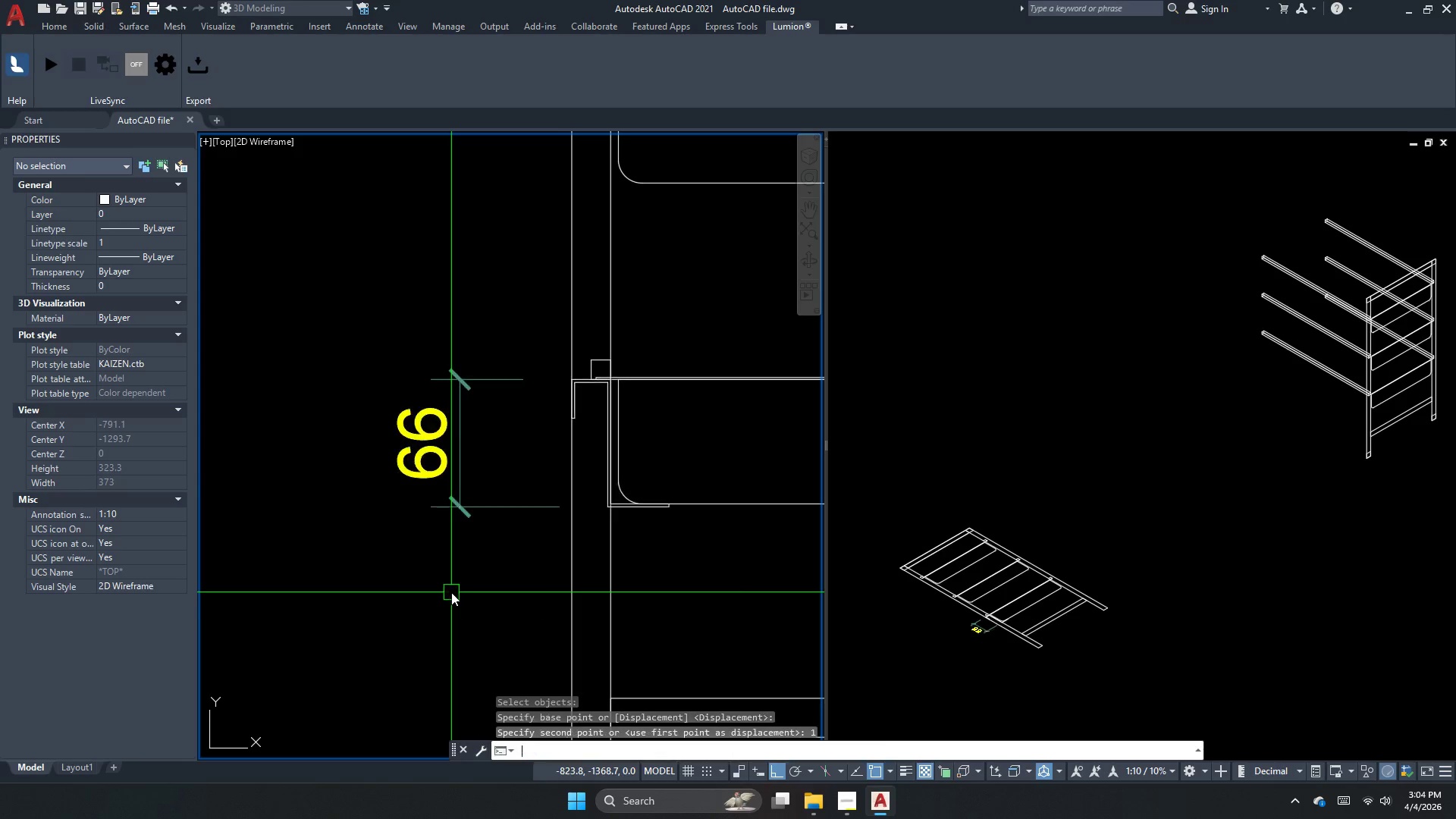 
key(NumpadEnter)
 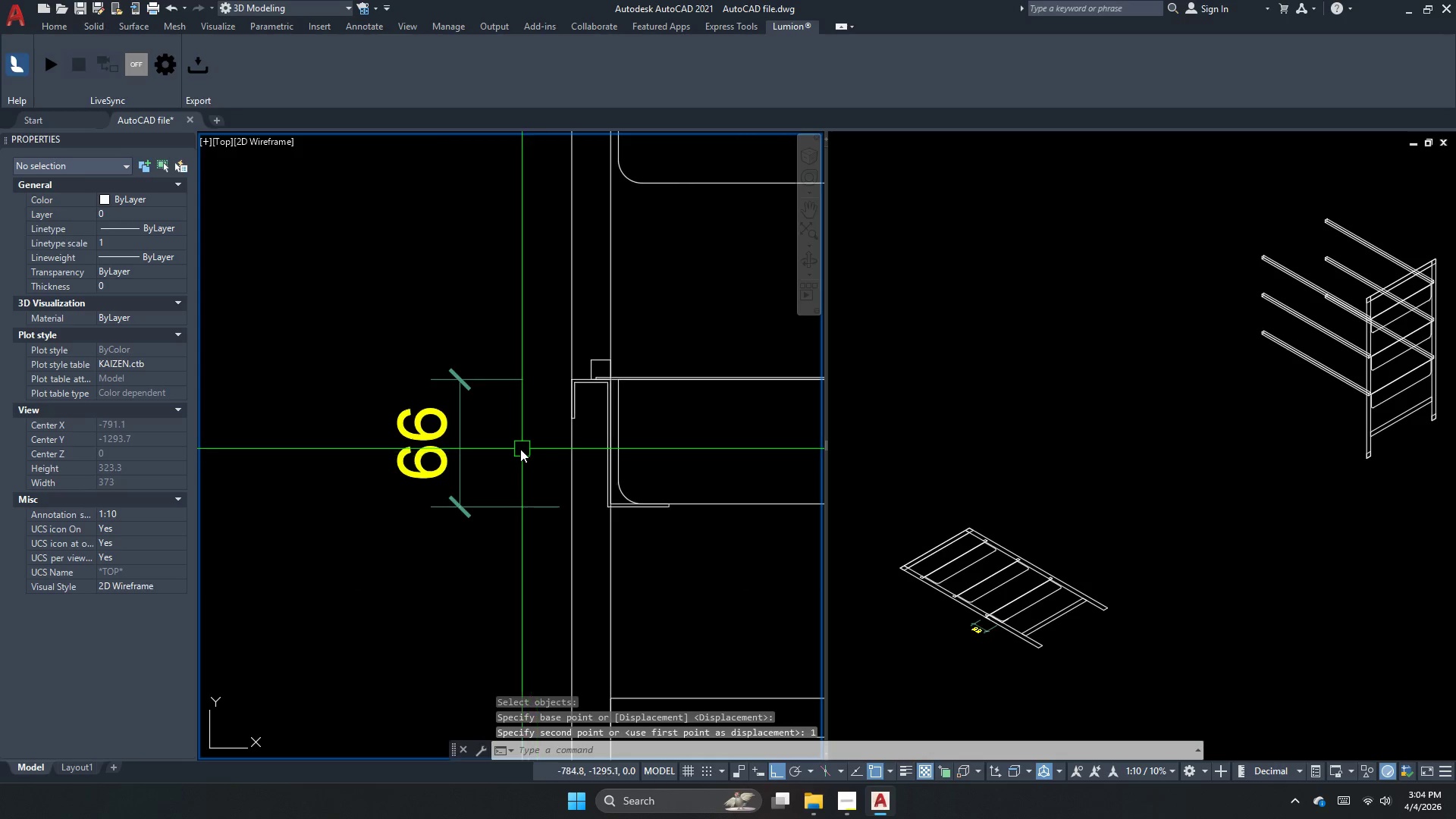 
key(Escape)
 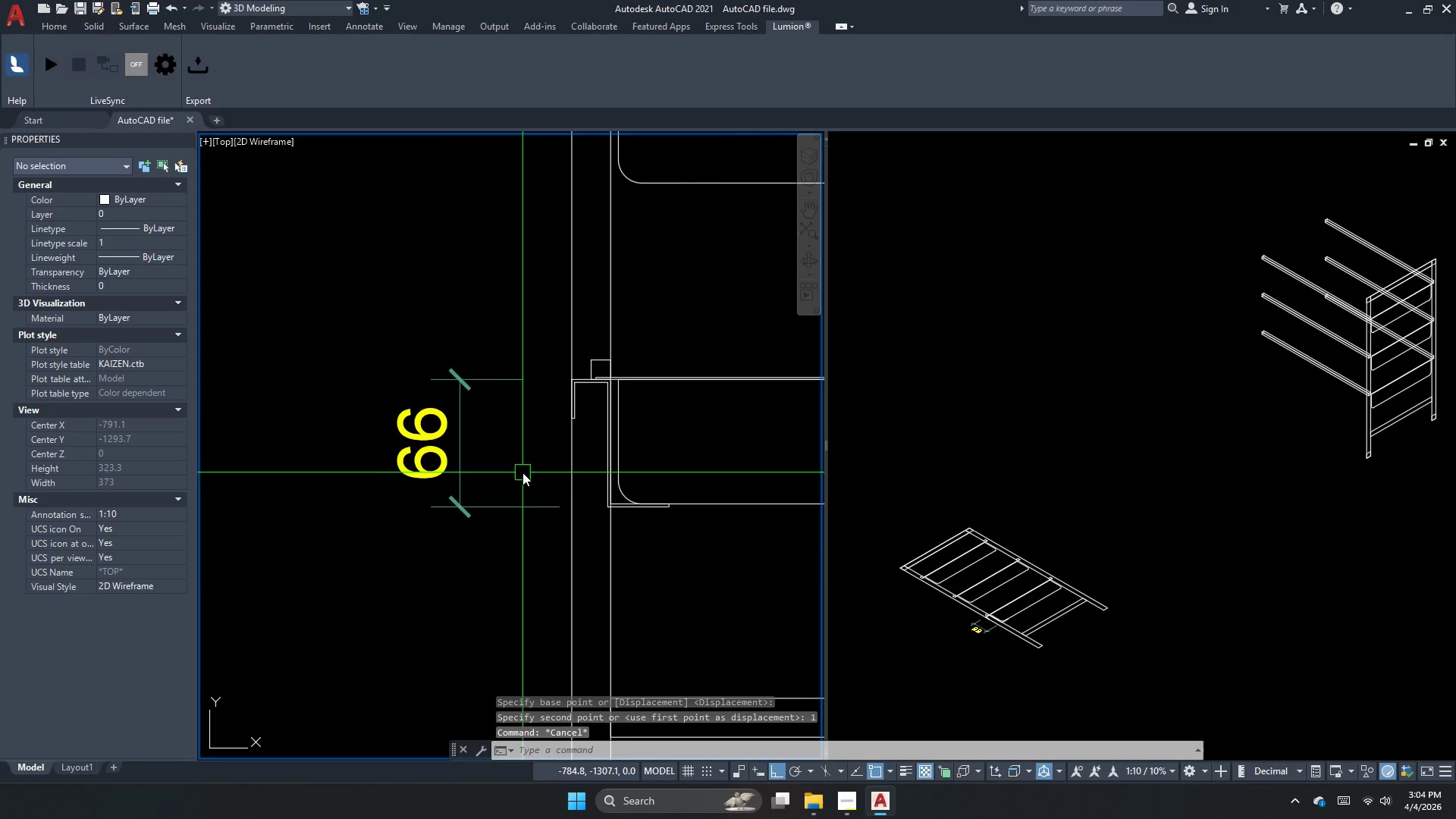 
left_click_drag(start_coordinate=[522, 472], to_coordinate=[510, 529])
 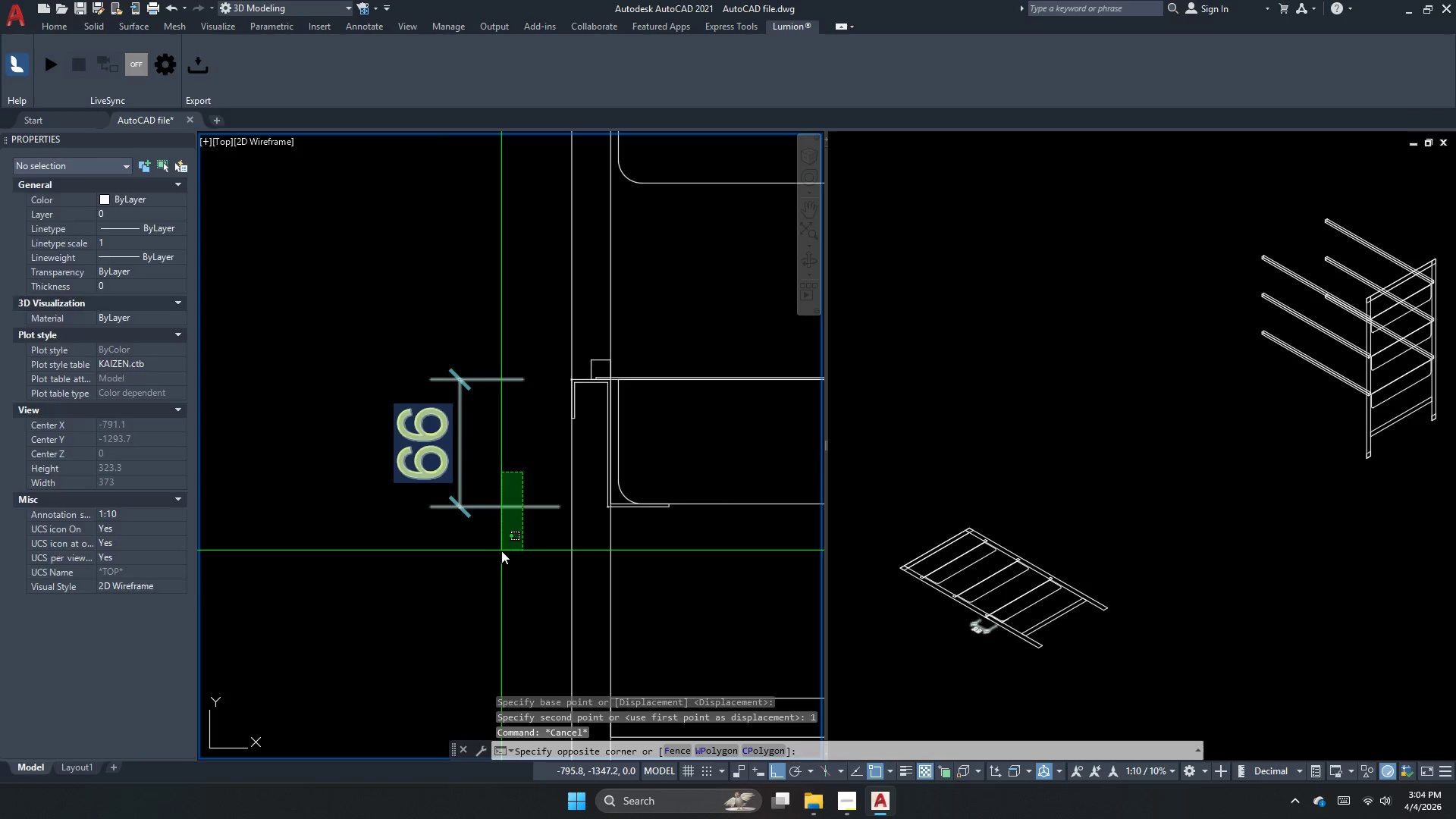 
double_click([501, 551])
 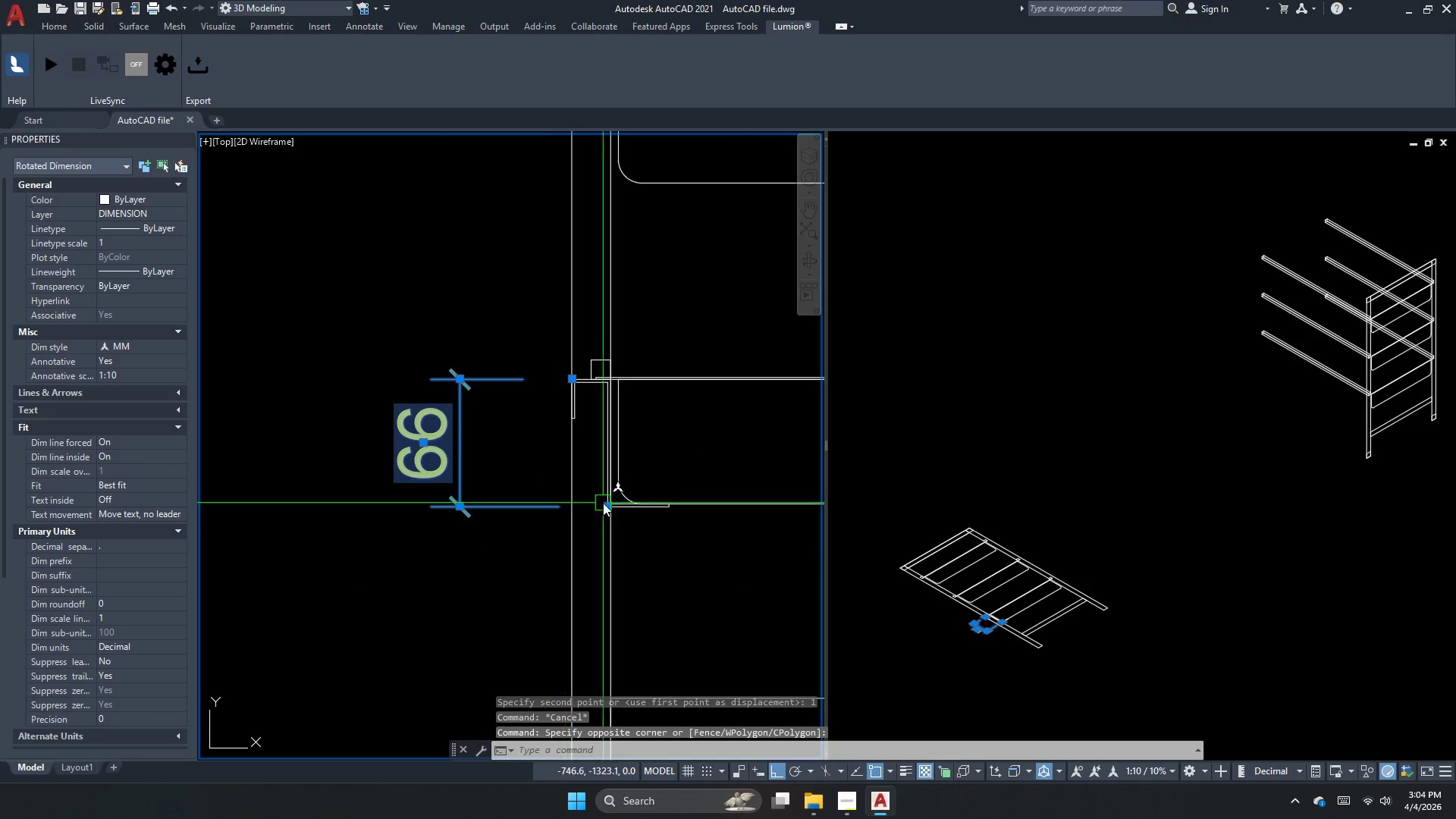 
scroll: coordinate [617, 499], scroll_direction: up, amount: 2.0
 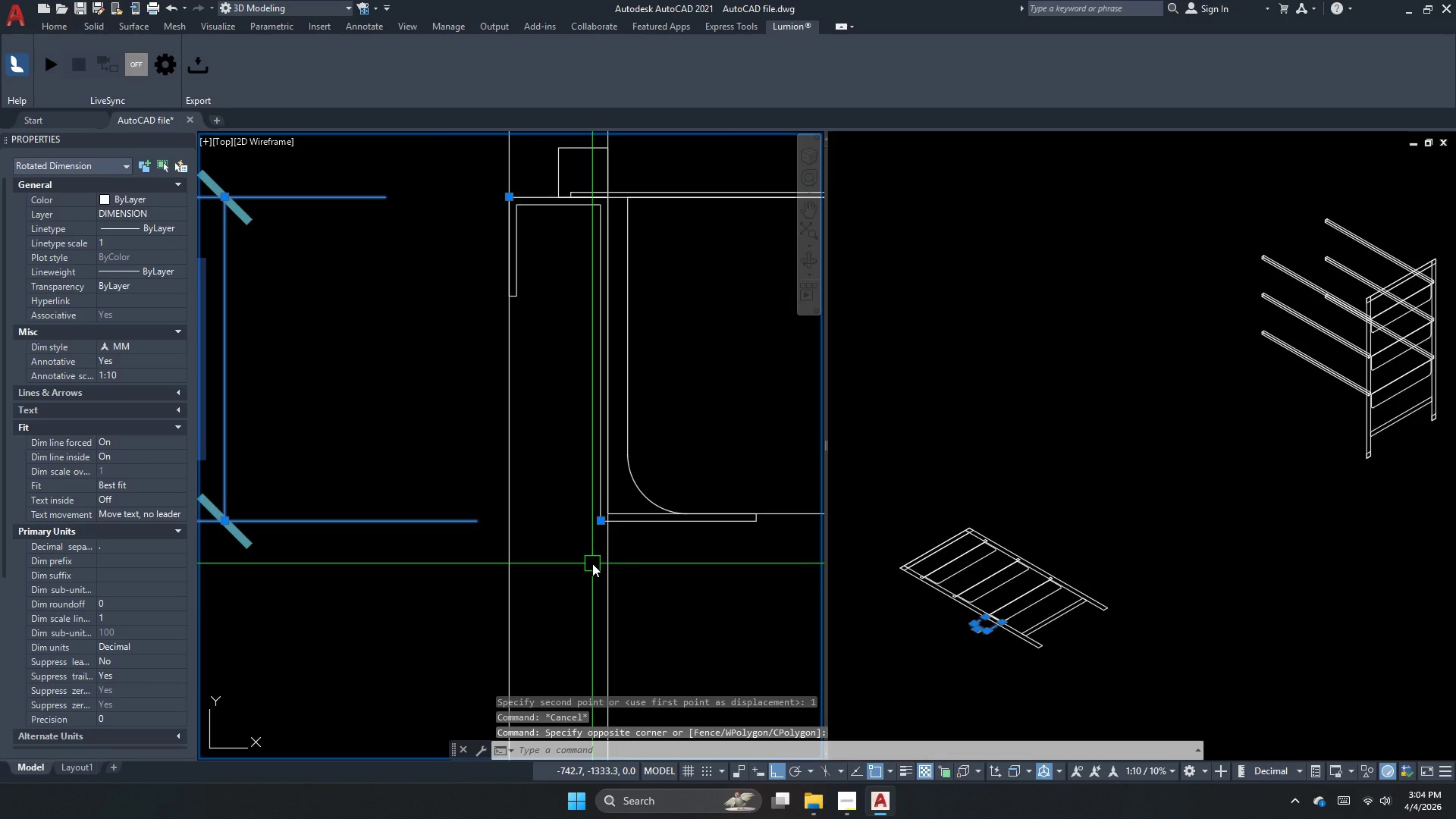 
key(E)
 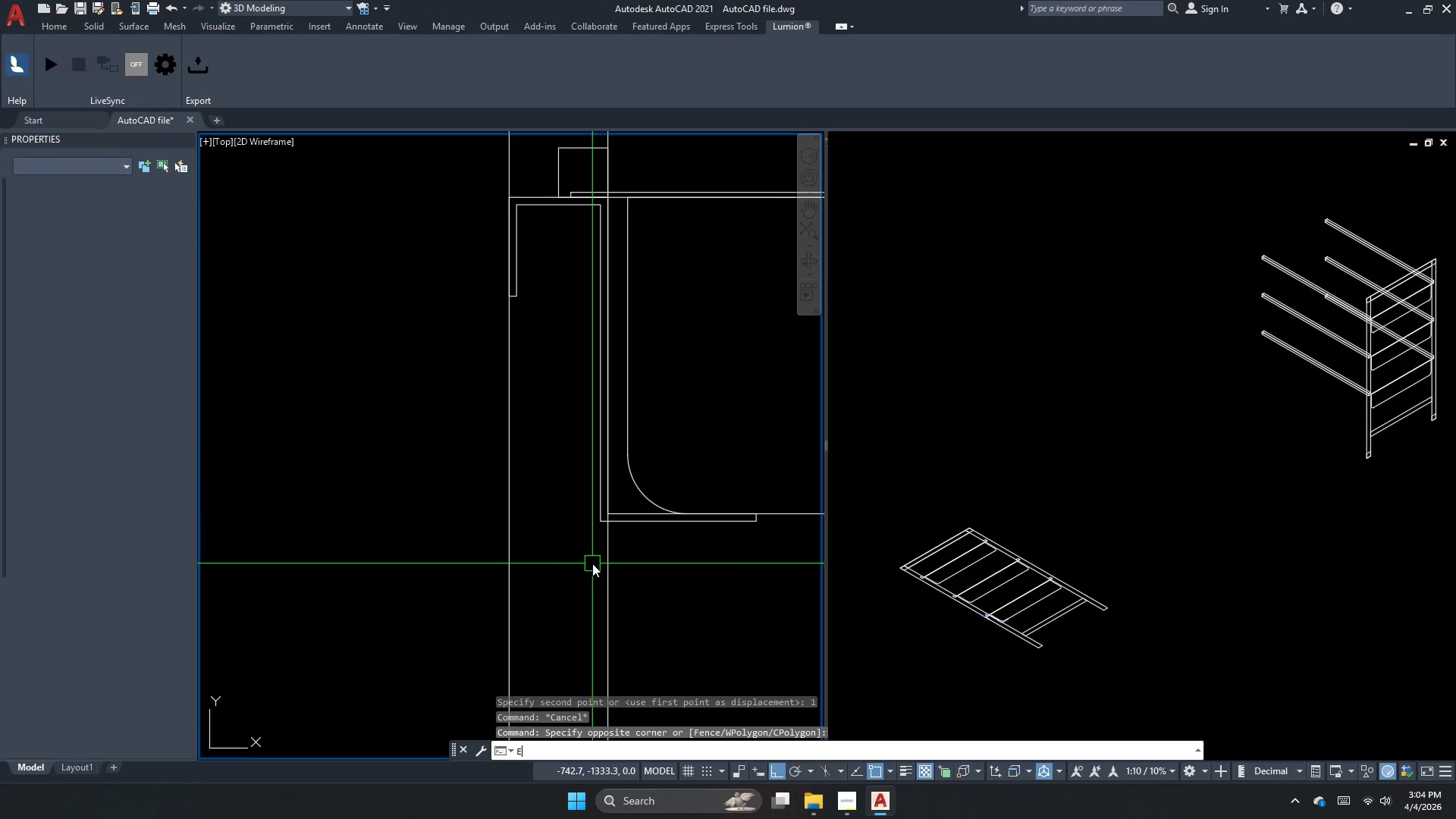 
key(Space)
 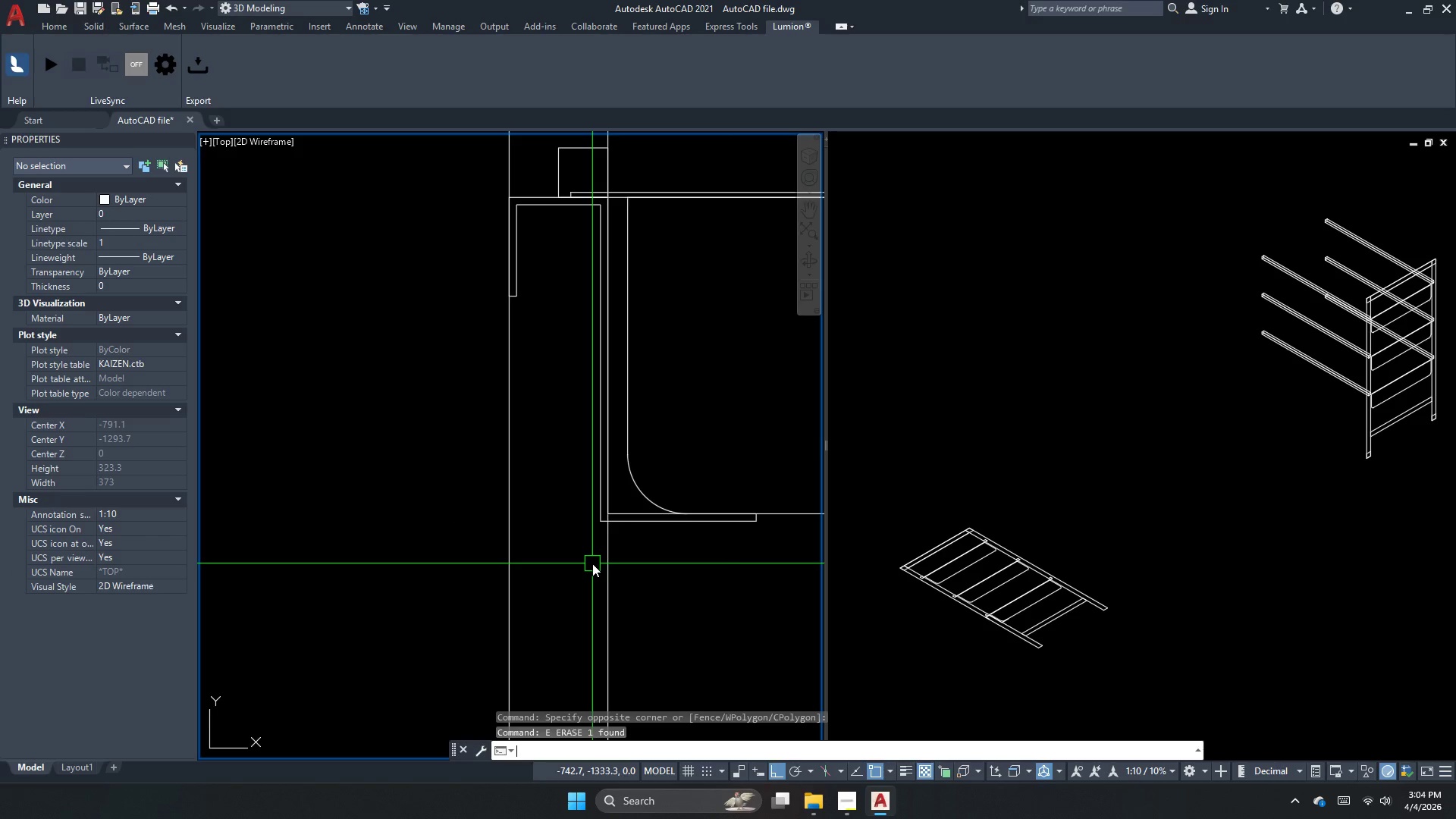 
key(Escape)
 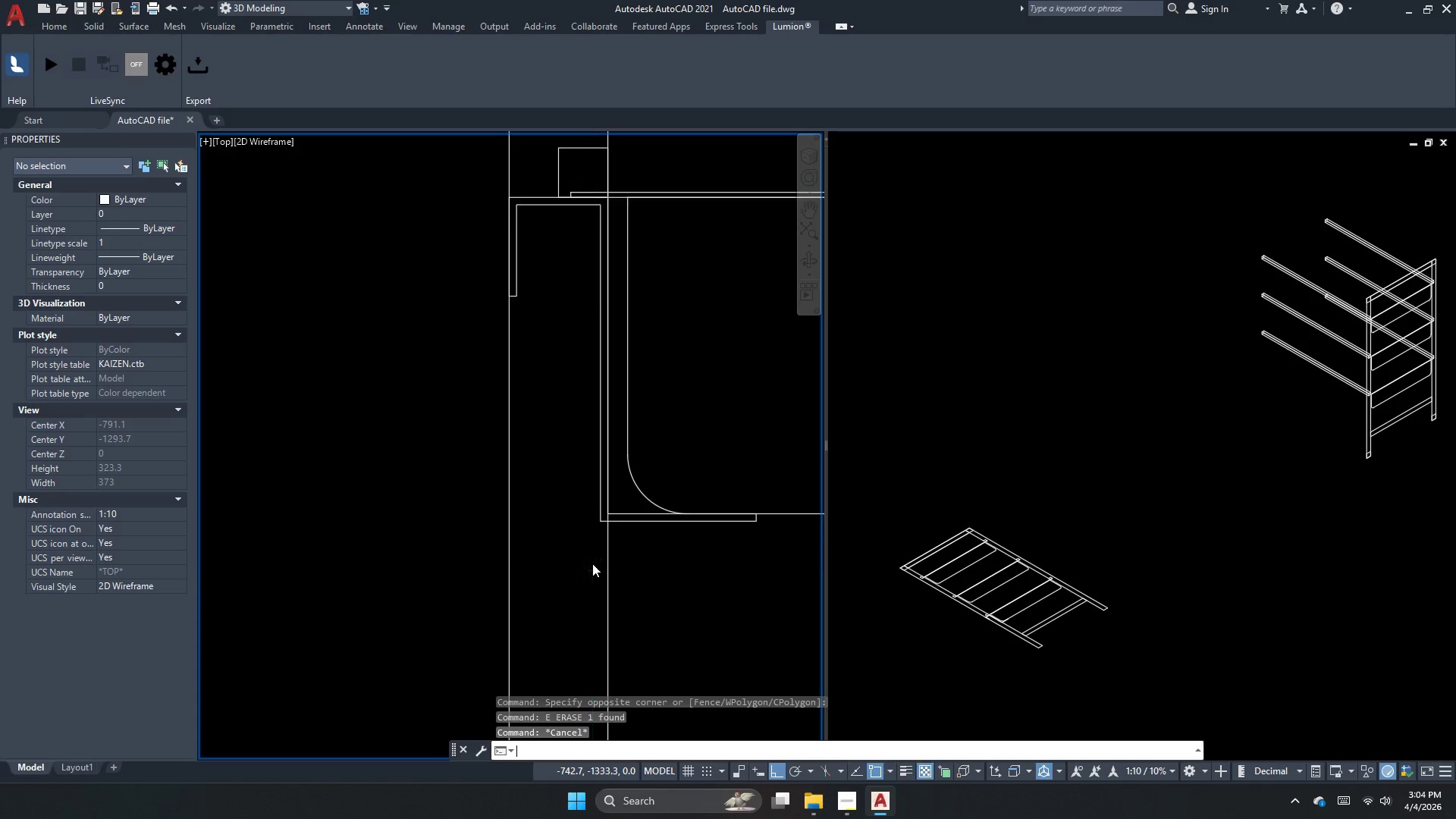 
scroll: coordinate [592, 563], scroll_direction: down, amount: 1.0
 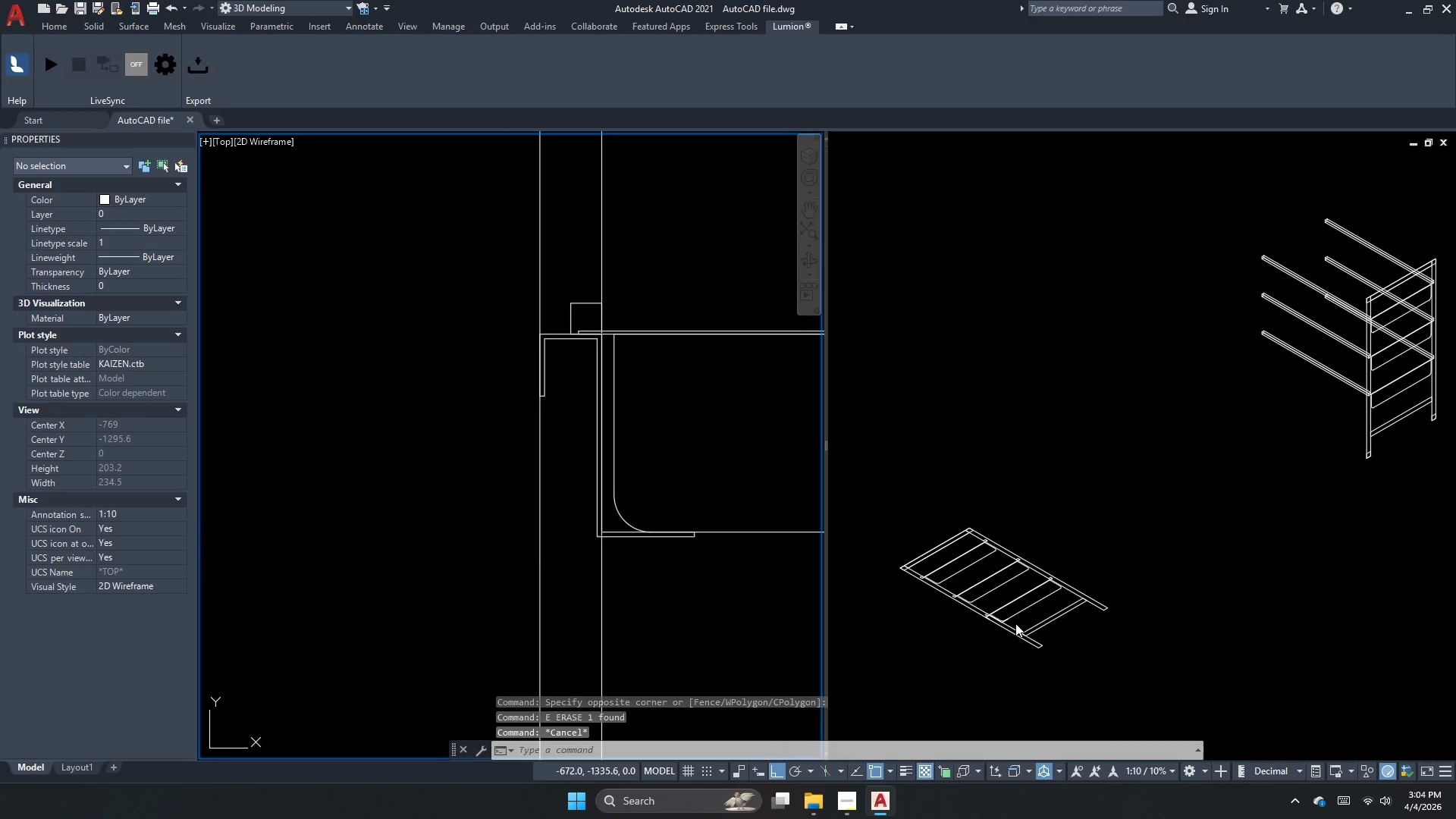 
left_click([1014, 623])
 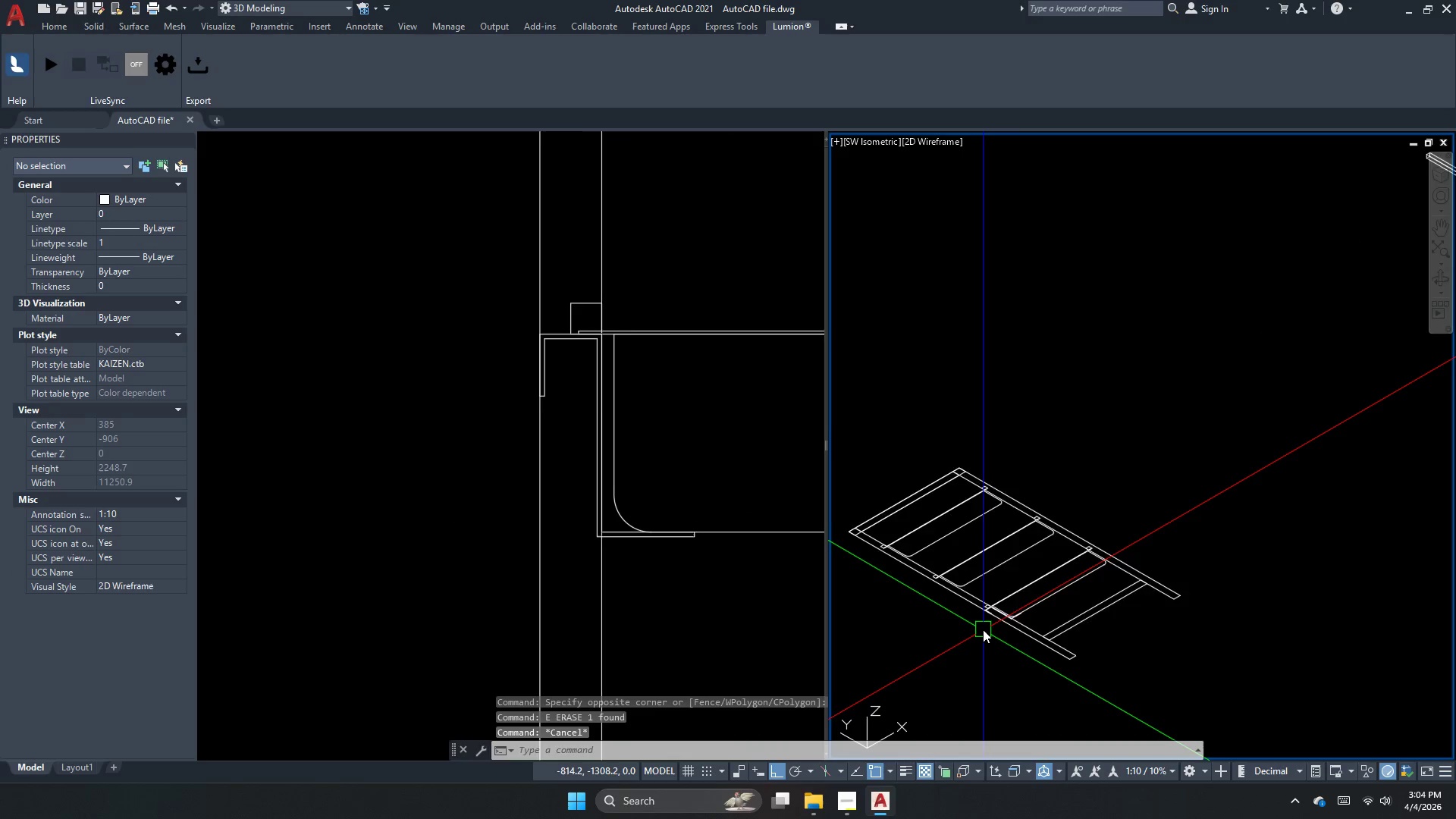 
left_click([997, 622])
 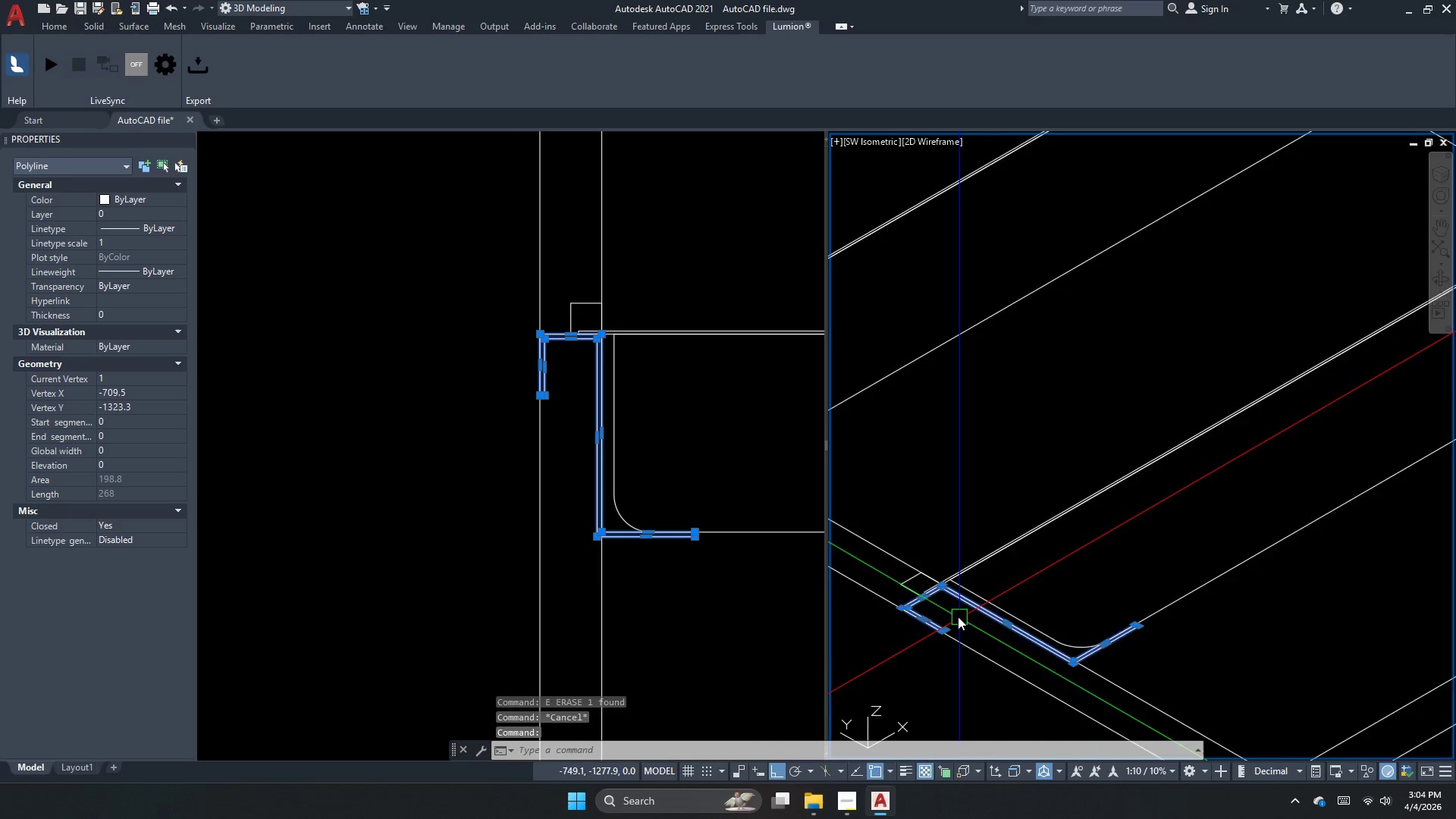 
scroll: coordinate [1011, 598], scroll_direction: up, amount: 6.0
 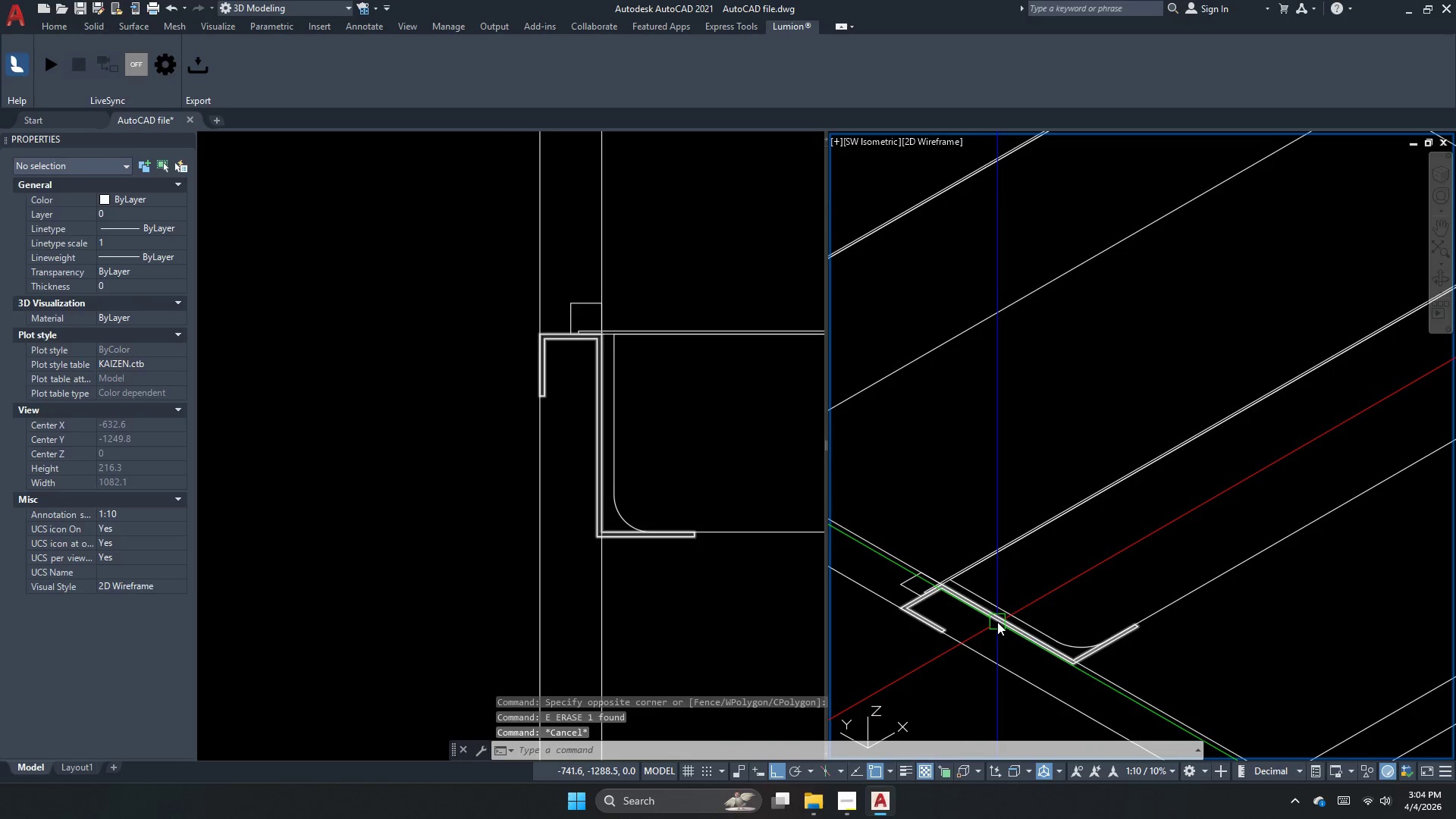 
type(co)
 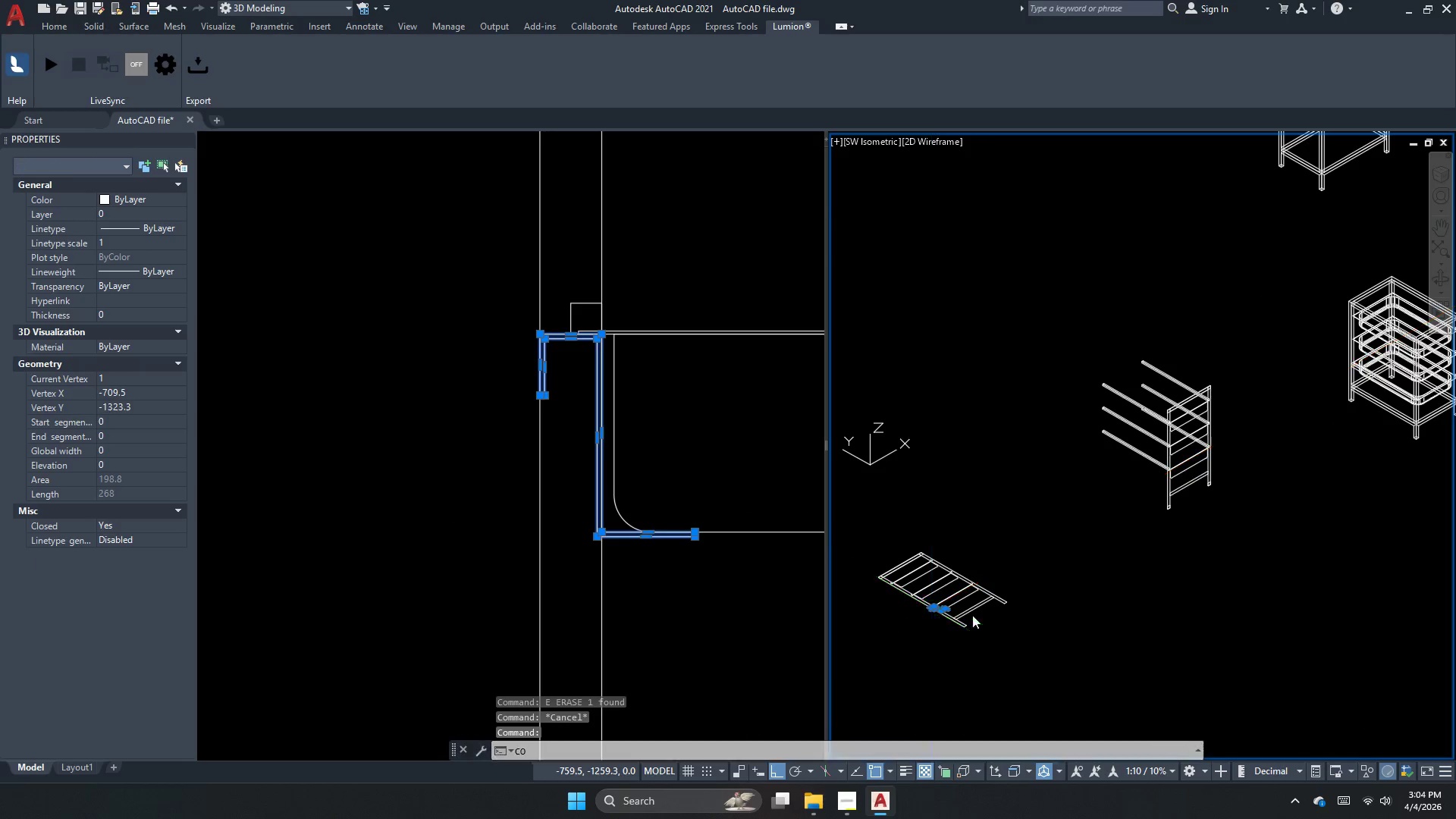 
scroll: coordinate [930, 607], scroll_direction: down, amount: 6.0
 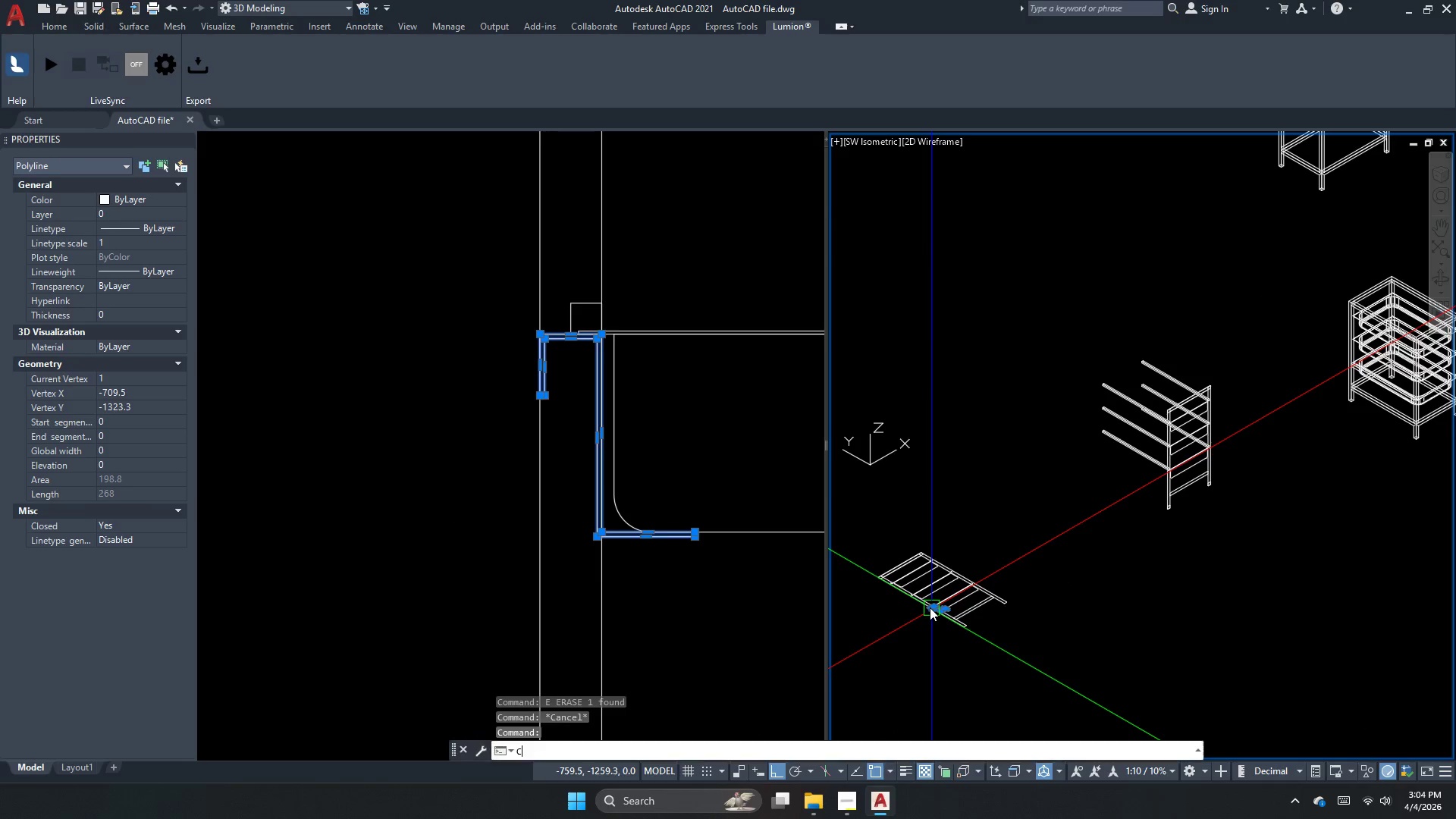 
key(Space)
 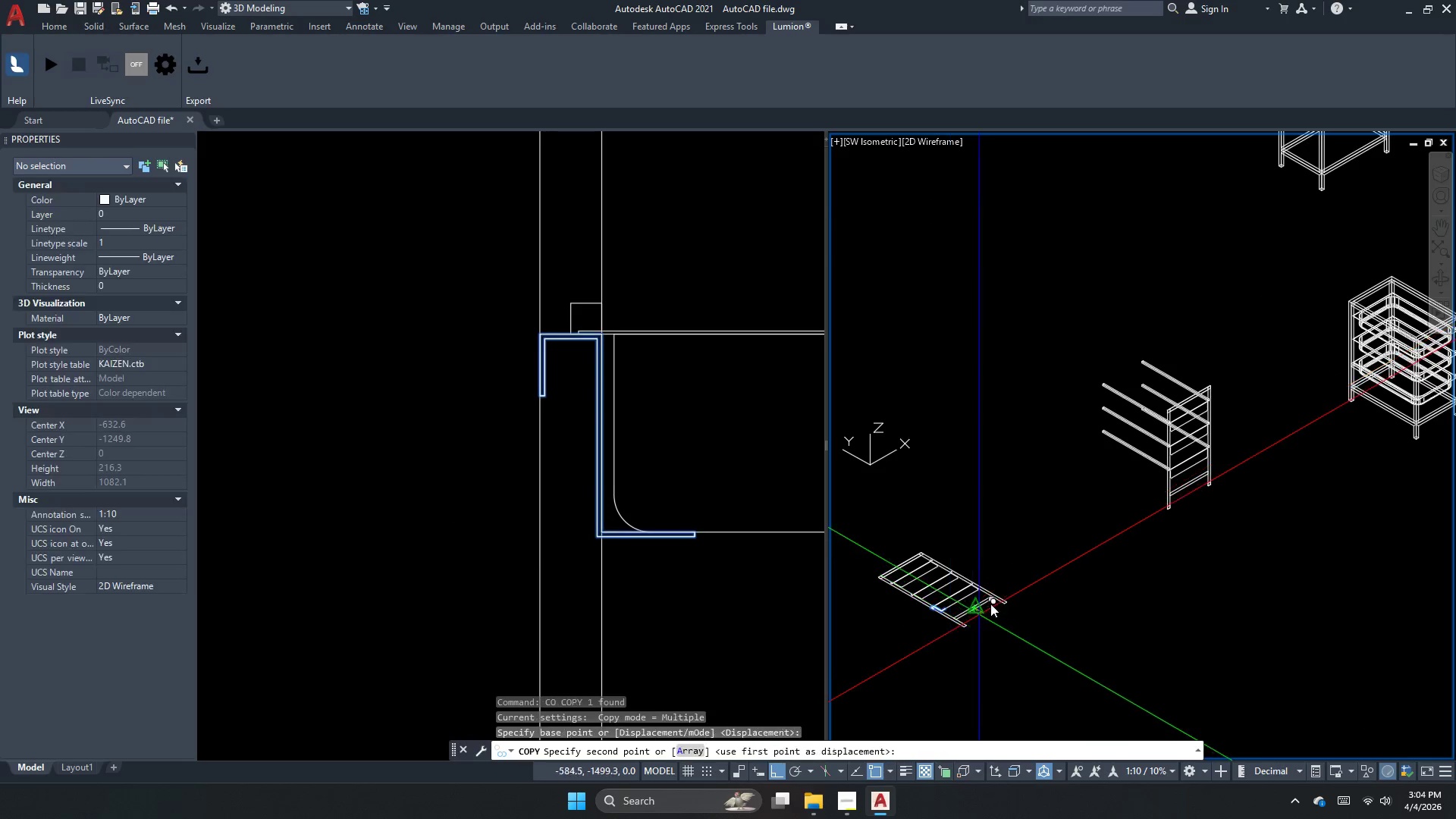 
left_click_drag(start_coordinate=[979, 614], to_coordinate=[1001, 595])
 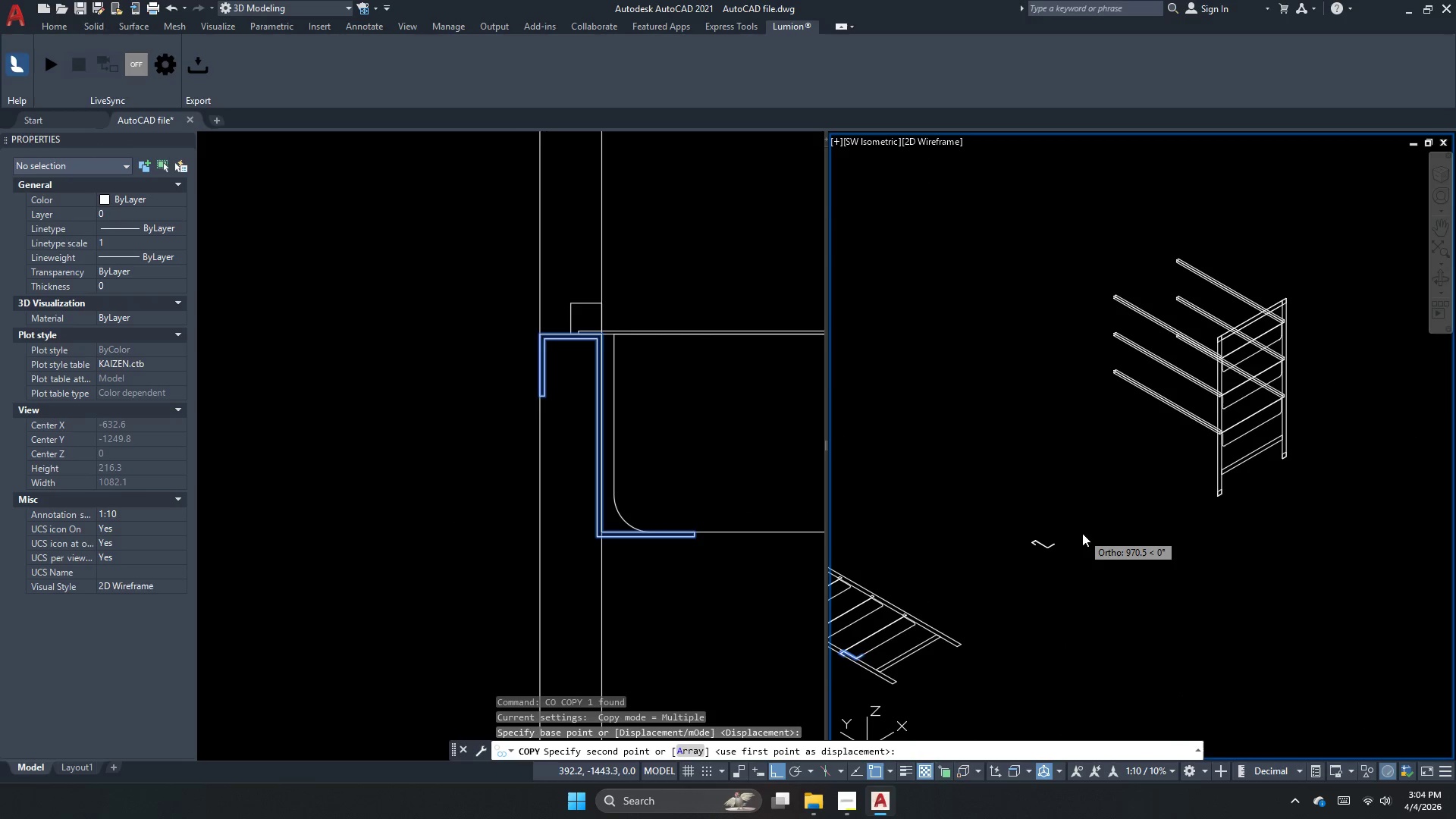 
left_click([1108, 532])
 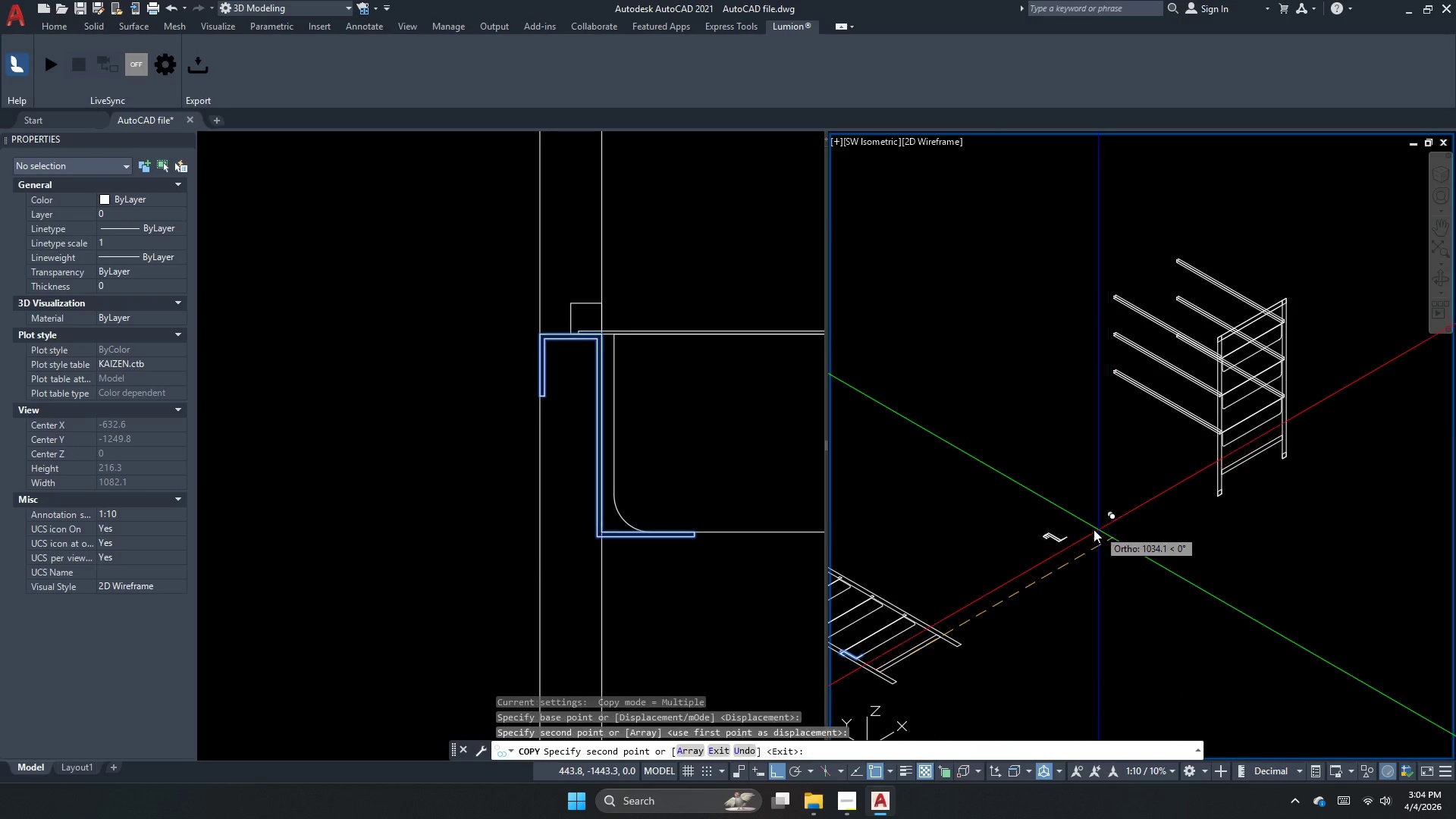 
scroll: coordinate [1082, 533], scroll_direction: up, amount: 1.0
 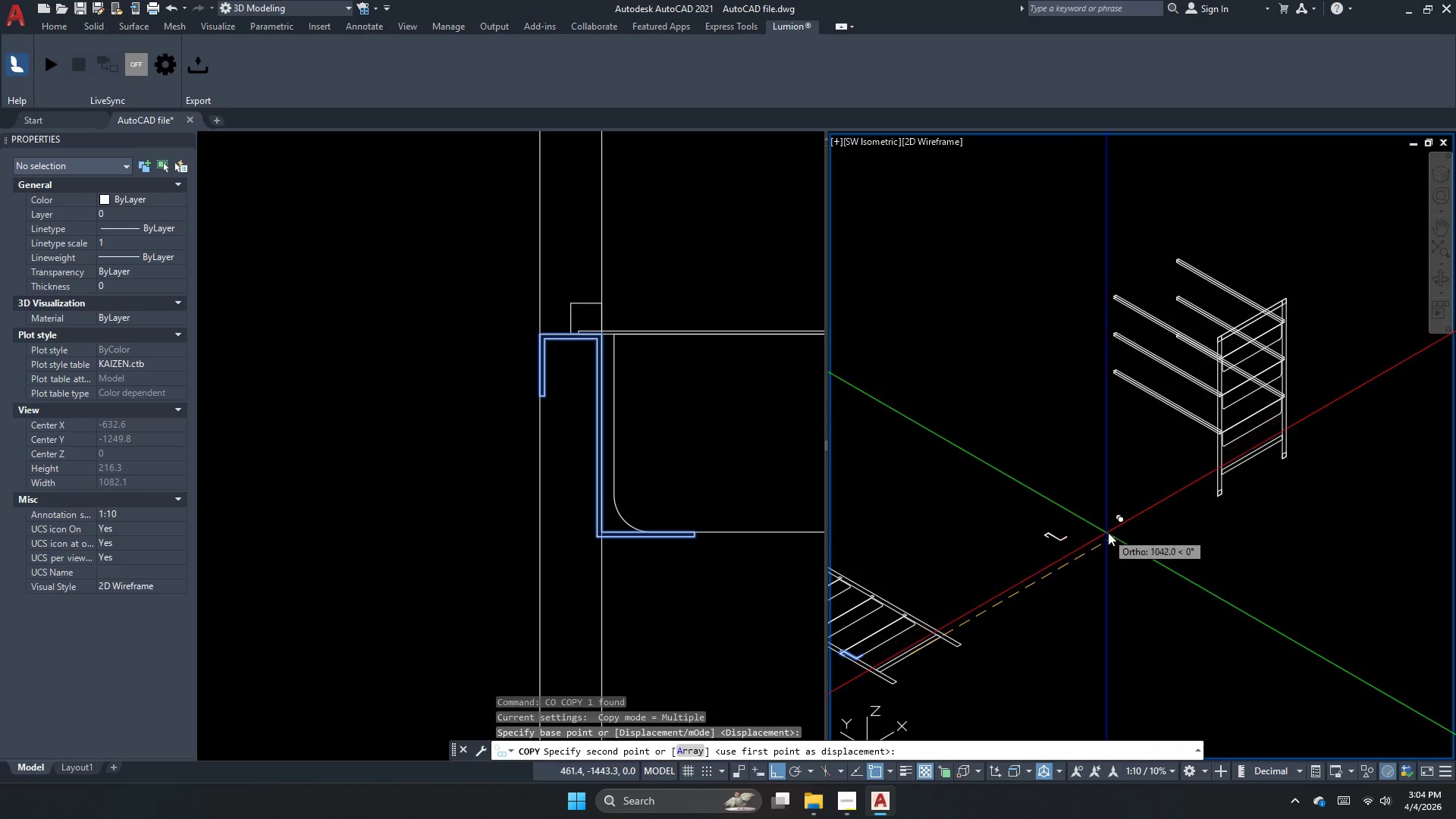 
key(Escape)
 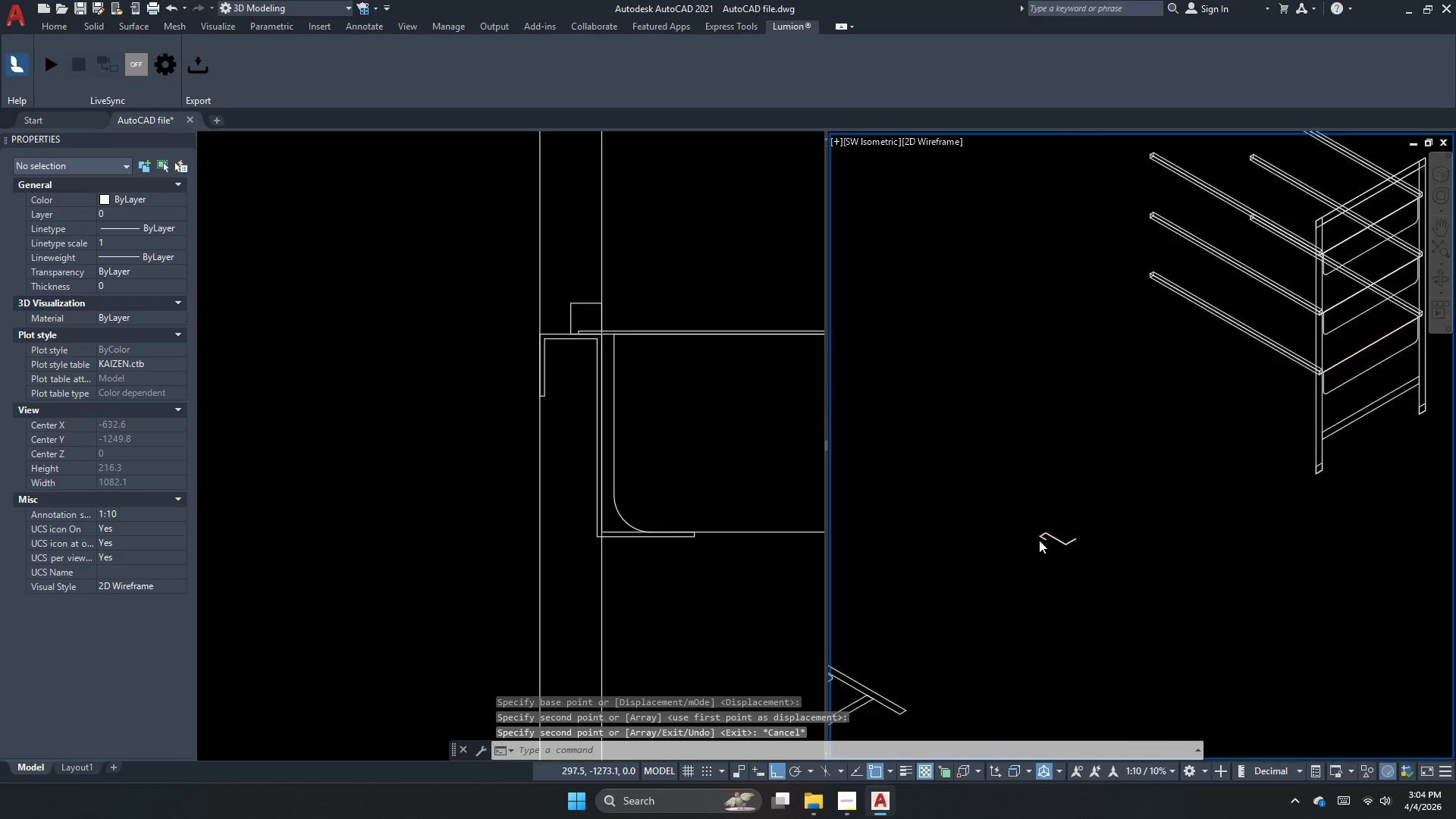 
key(Escape)
 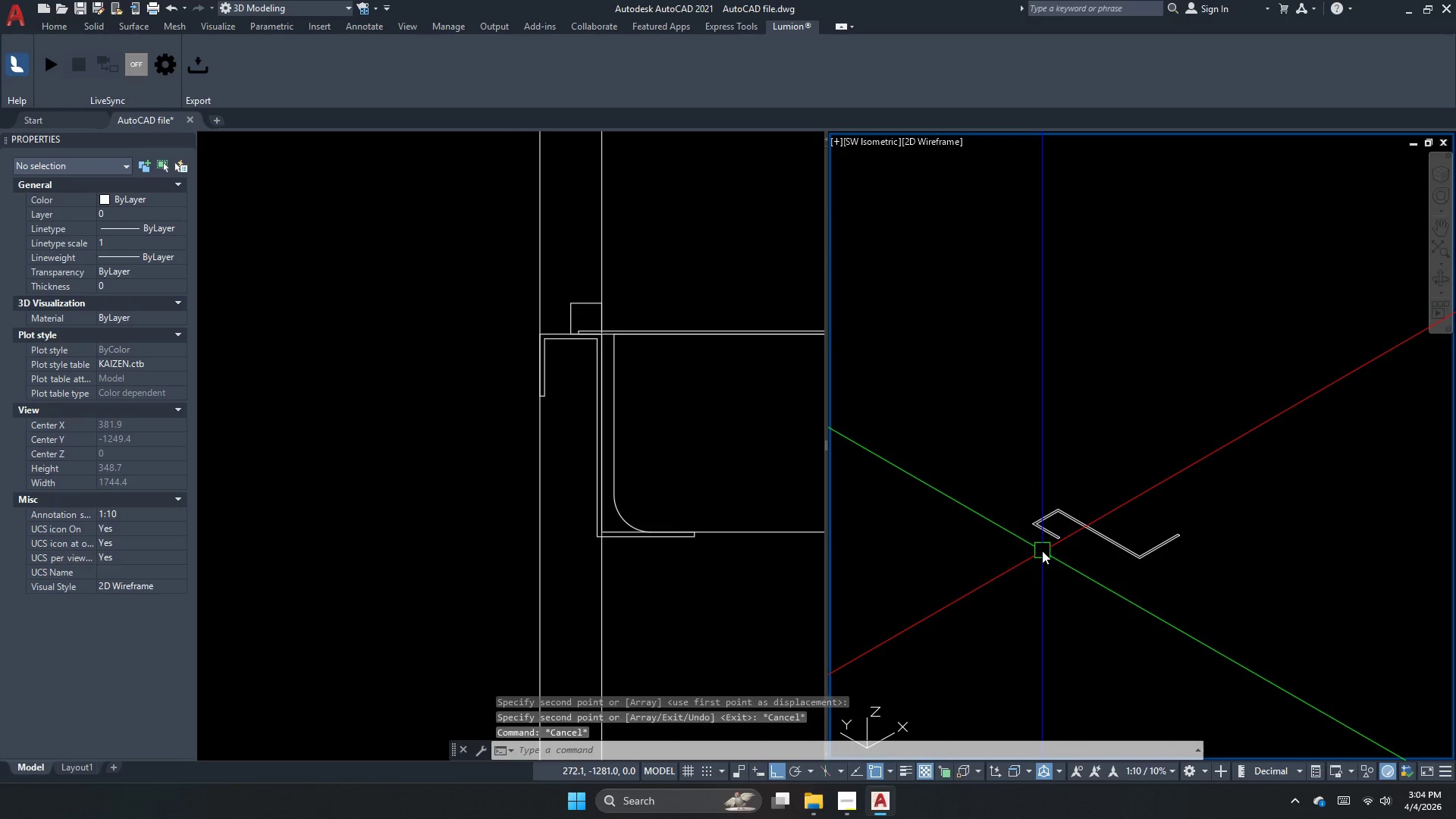 
key(Escape)
 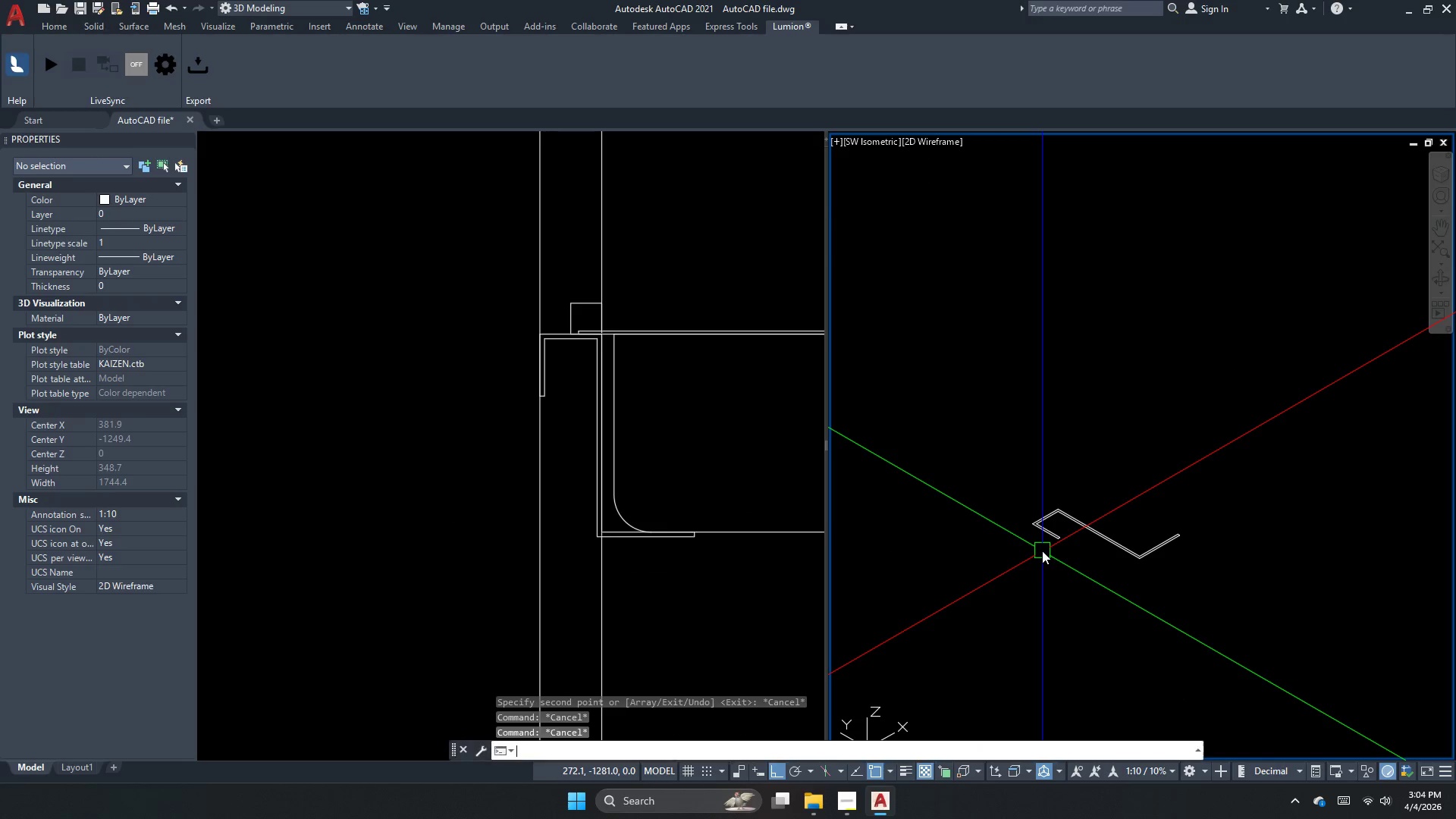 
scroll: coordinate [1043, 545], scroll_direction: up, amount: 4.0
 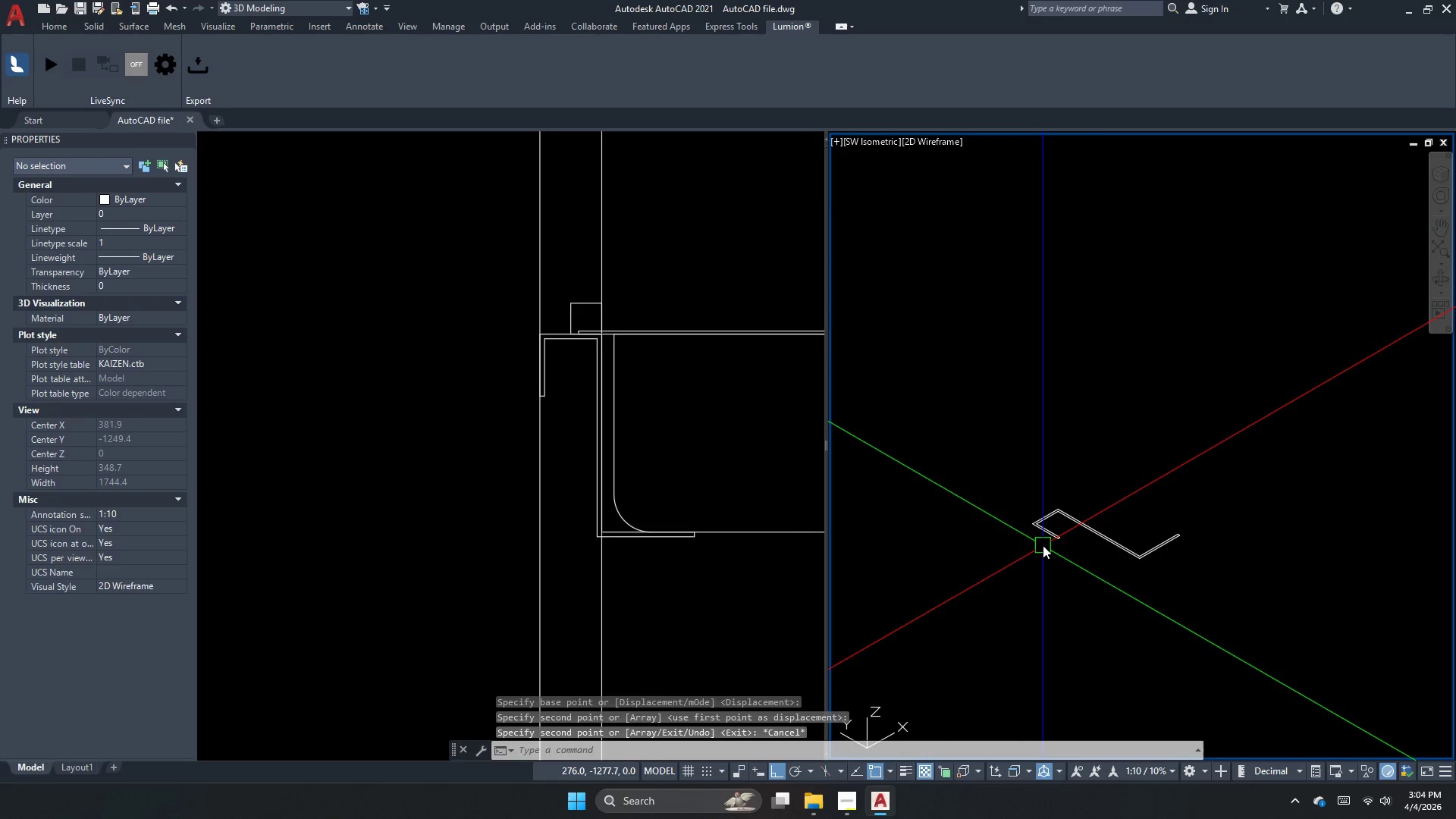 
type(ext )
 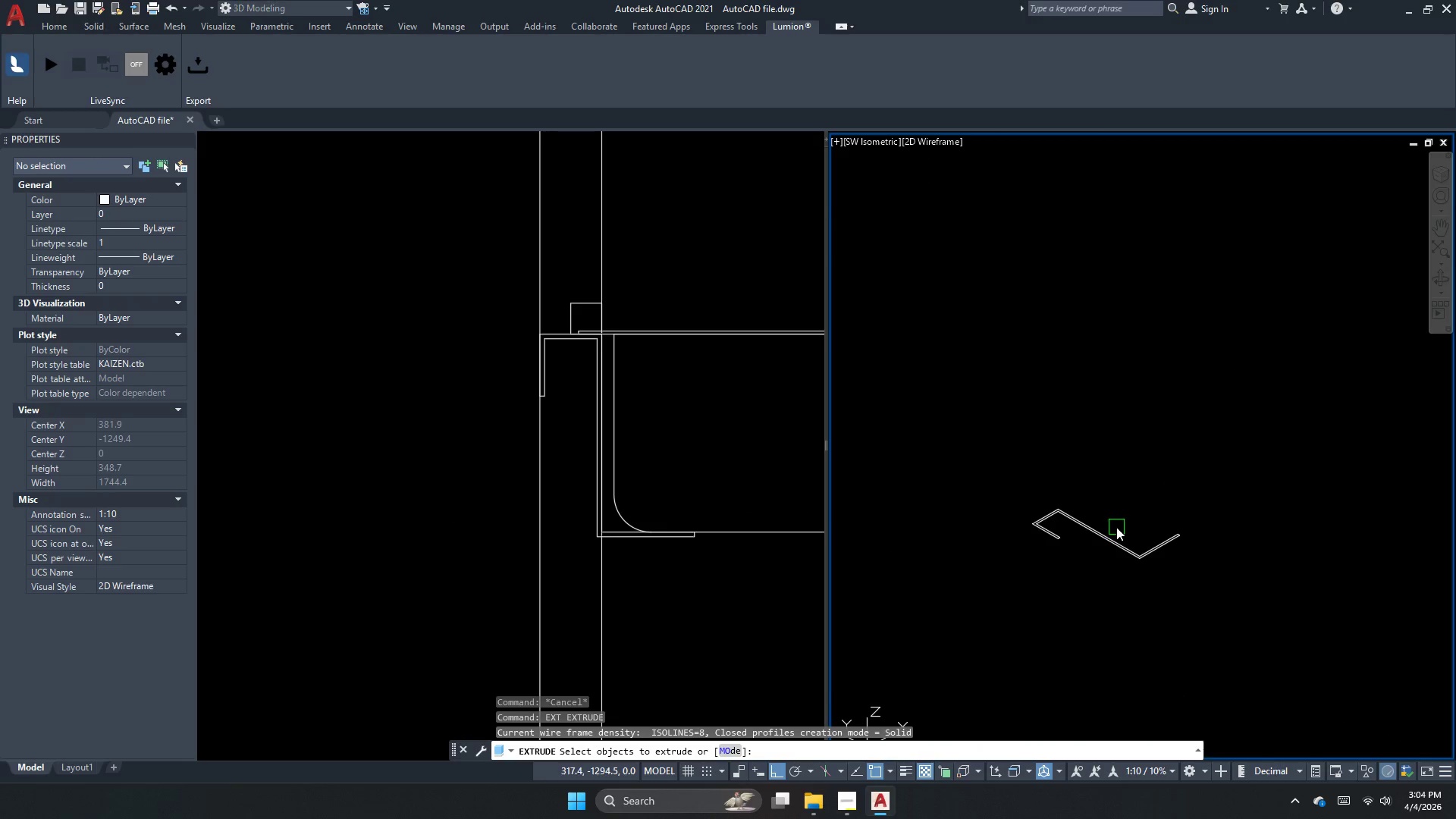 
left_click_drag(start_coordinate=[1116, 527], to_coordinate=[1074, 542])
 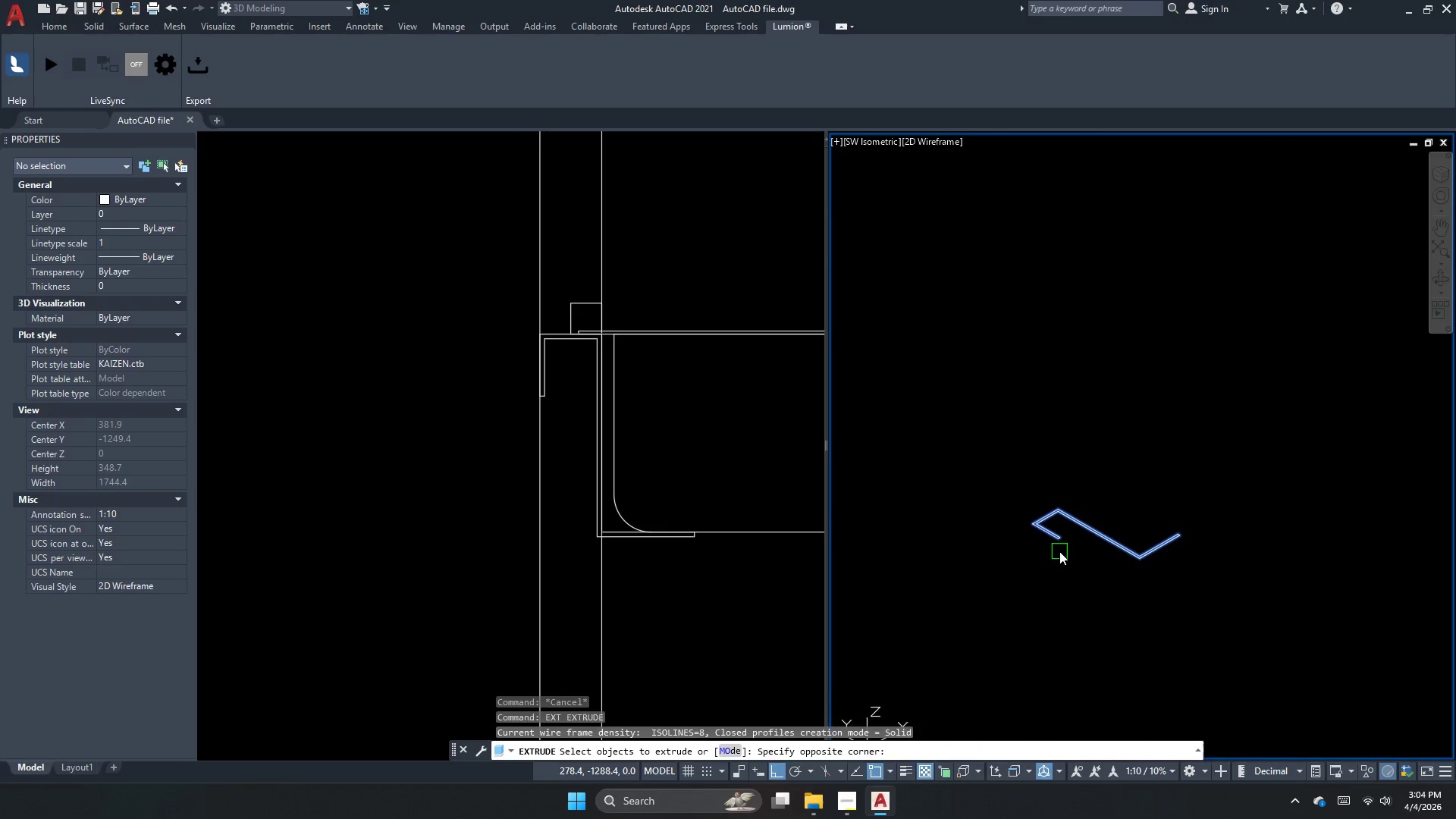 
double_click([1059, 551])
 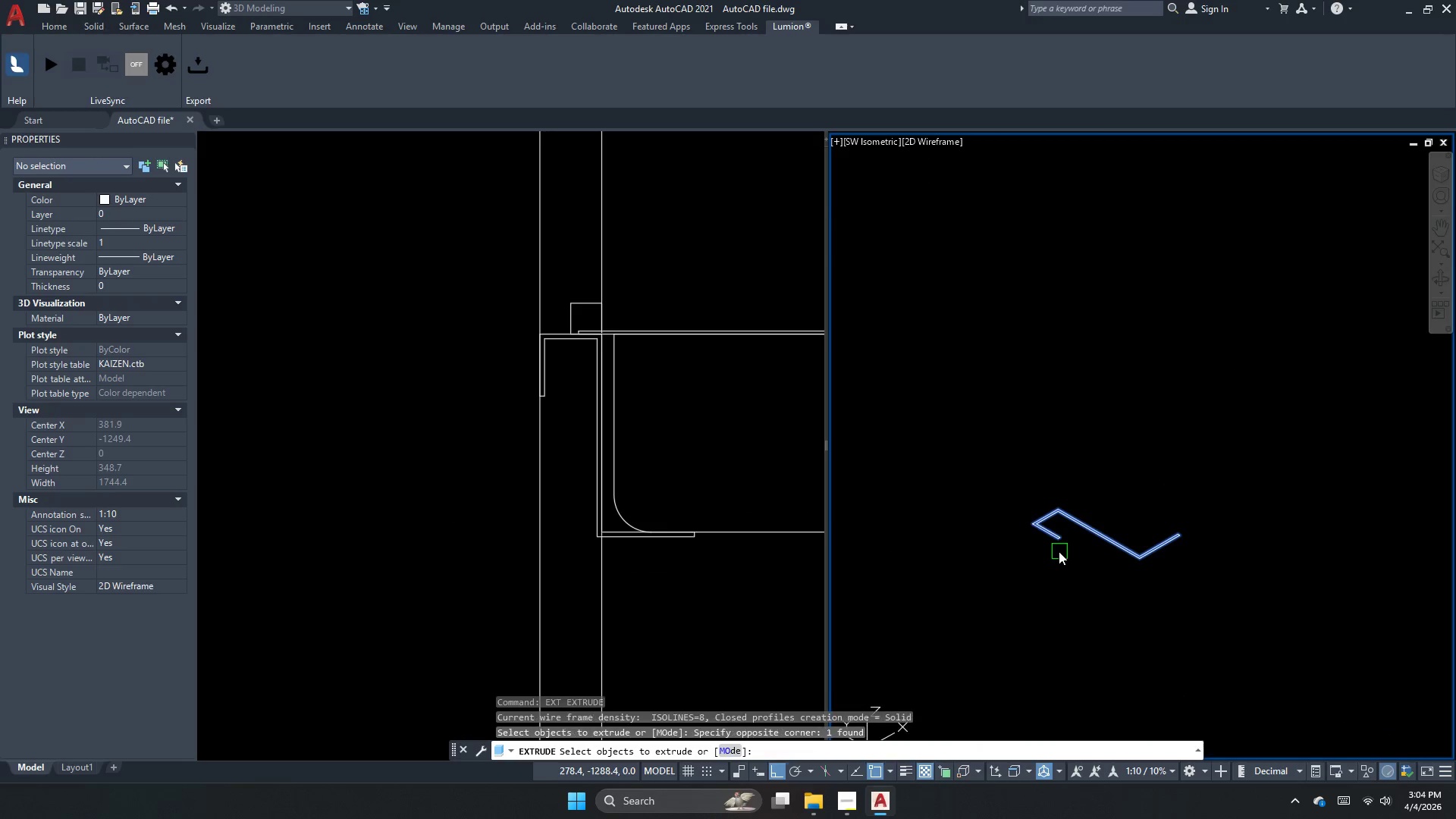 
key(Space)
 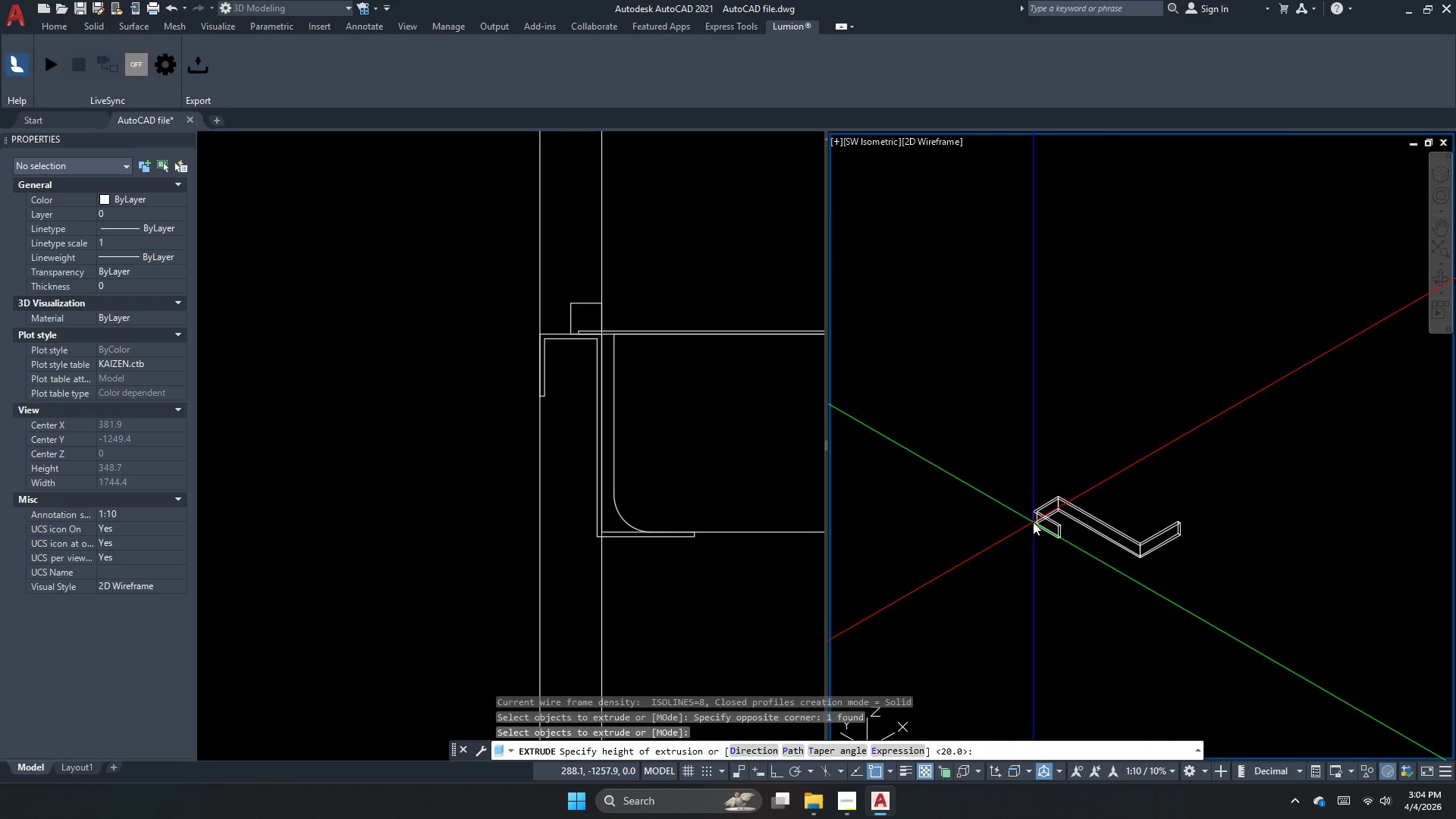 
scroll: coordinate [1033, 522], scroll_direction: down, amount: 2.0
 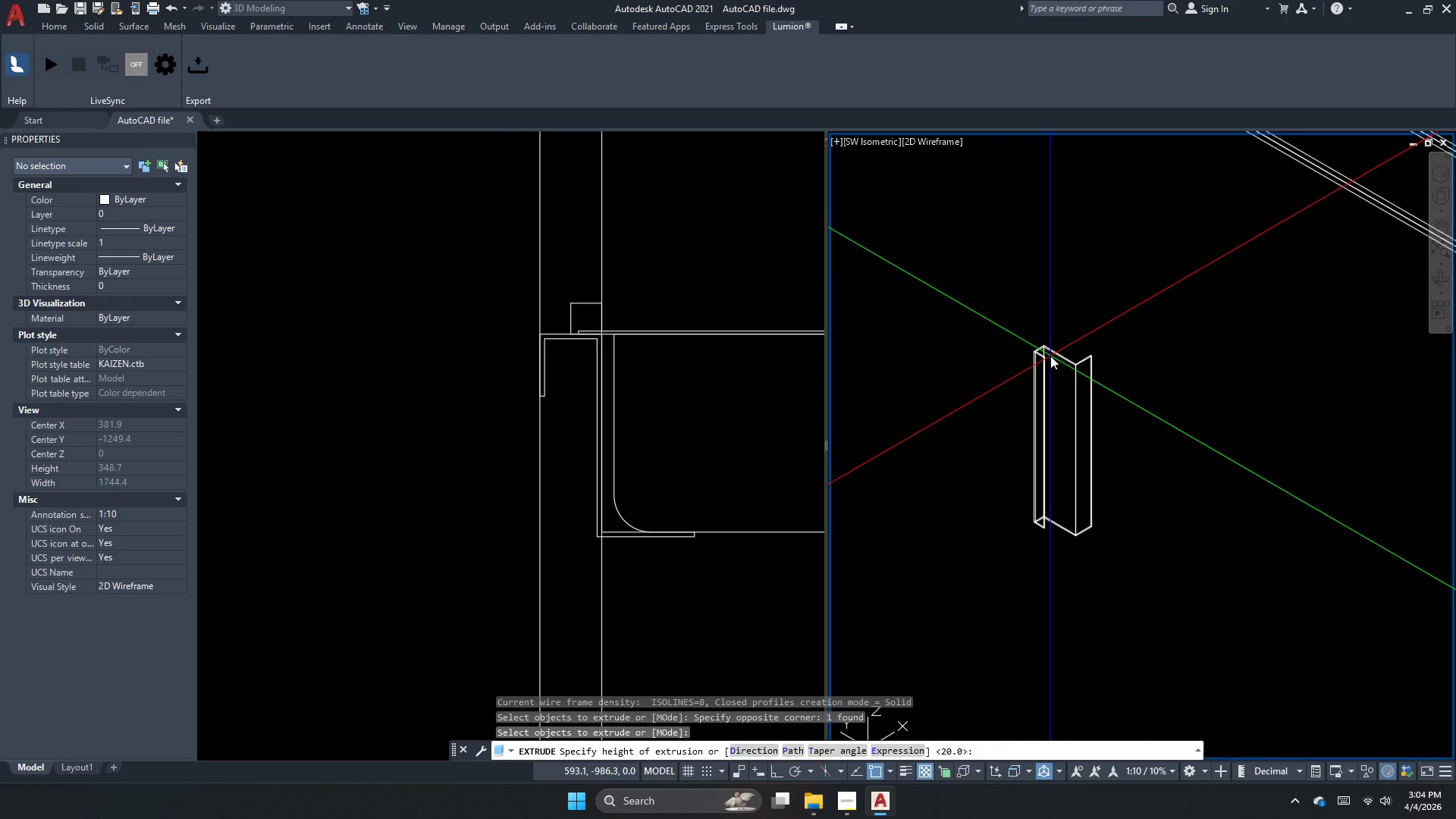 
key(Escape)
 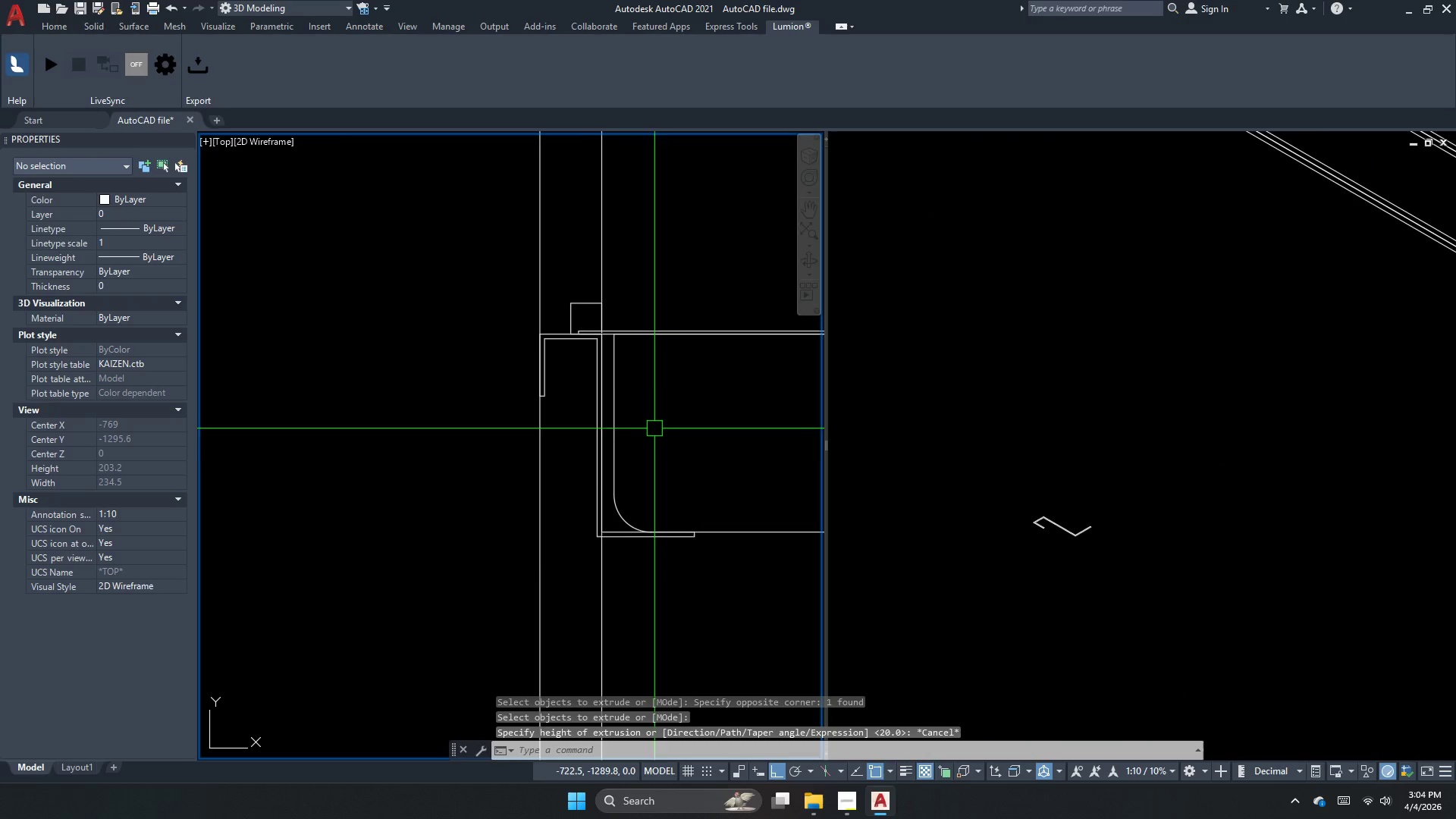 
left_click_drag(start_coordinate=[654, 428], to_coordinate=[646, 435])
 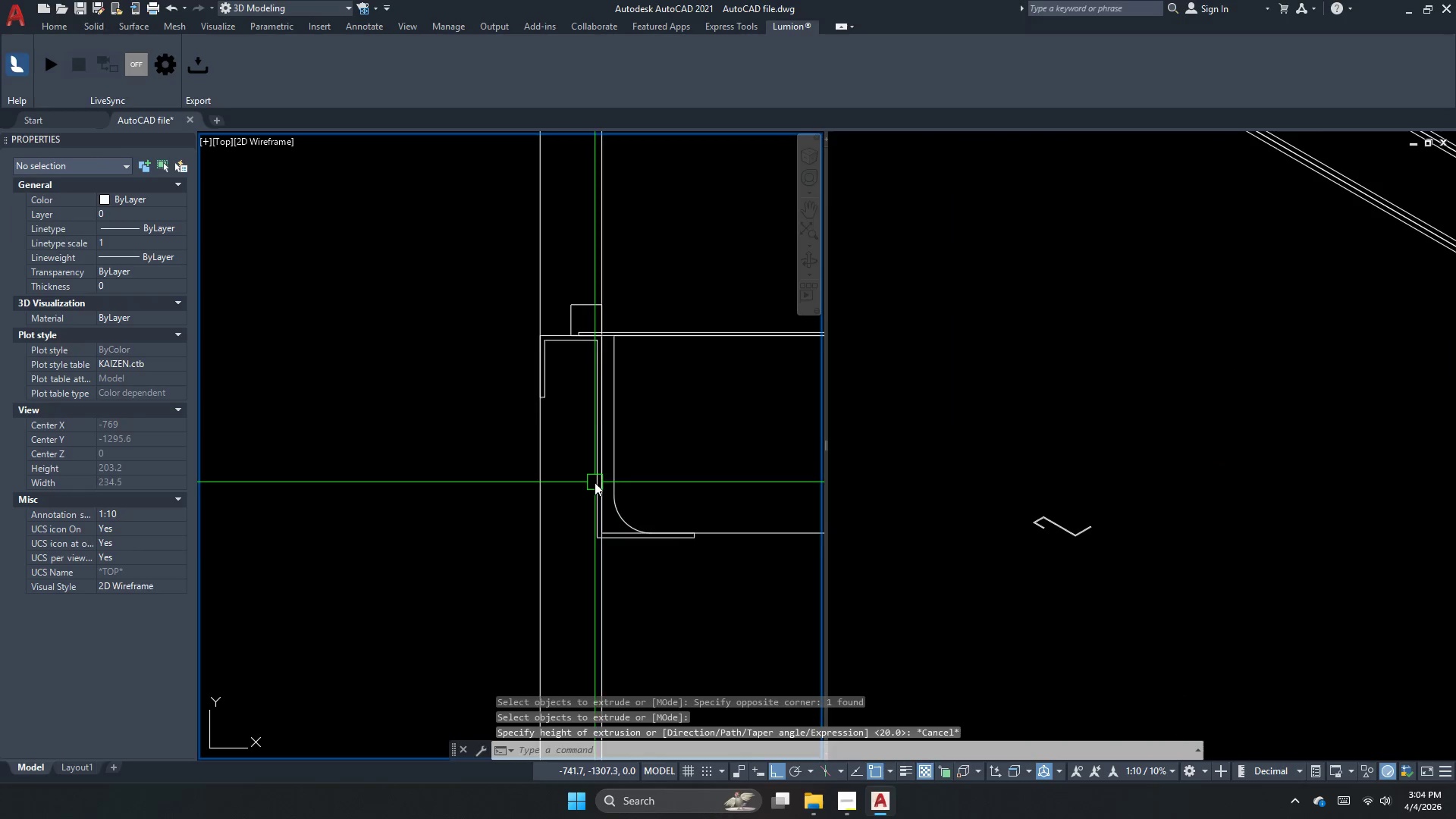 
scroll: coordinate [595, 482], scroll_direction: down, amount: 6.0
 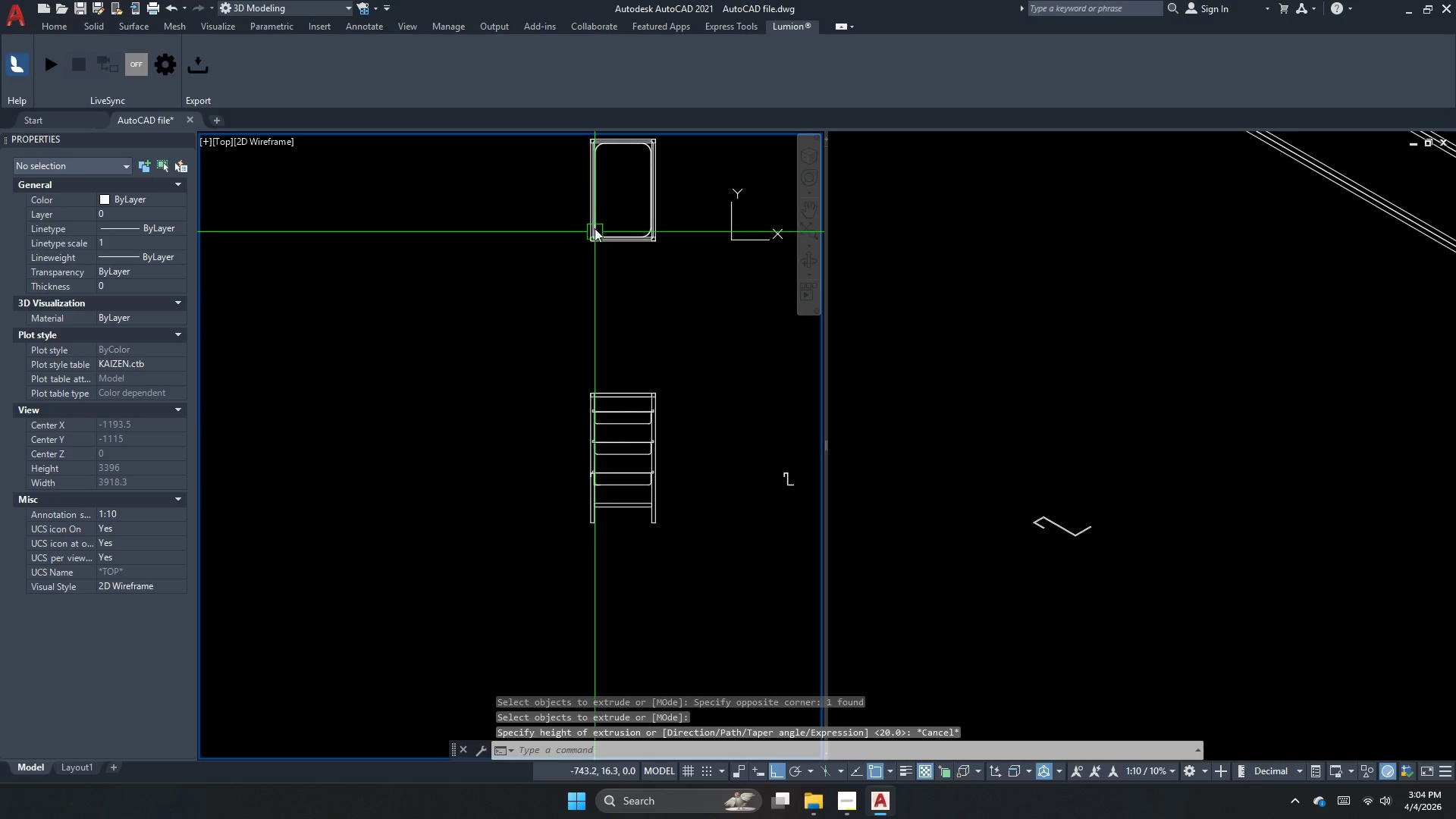 
scroll: coordinate [594, 224], scroll_direction: up, amount: 2.0
 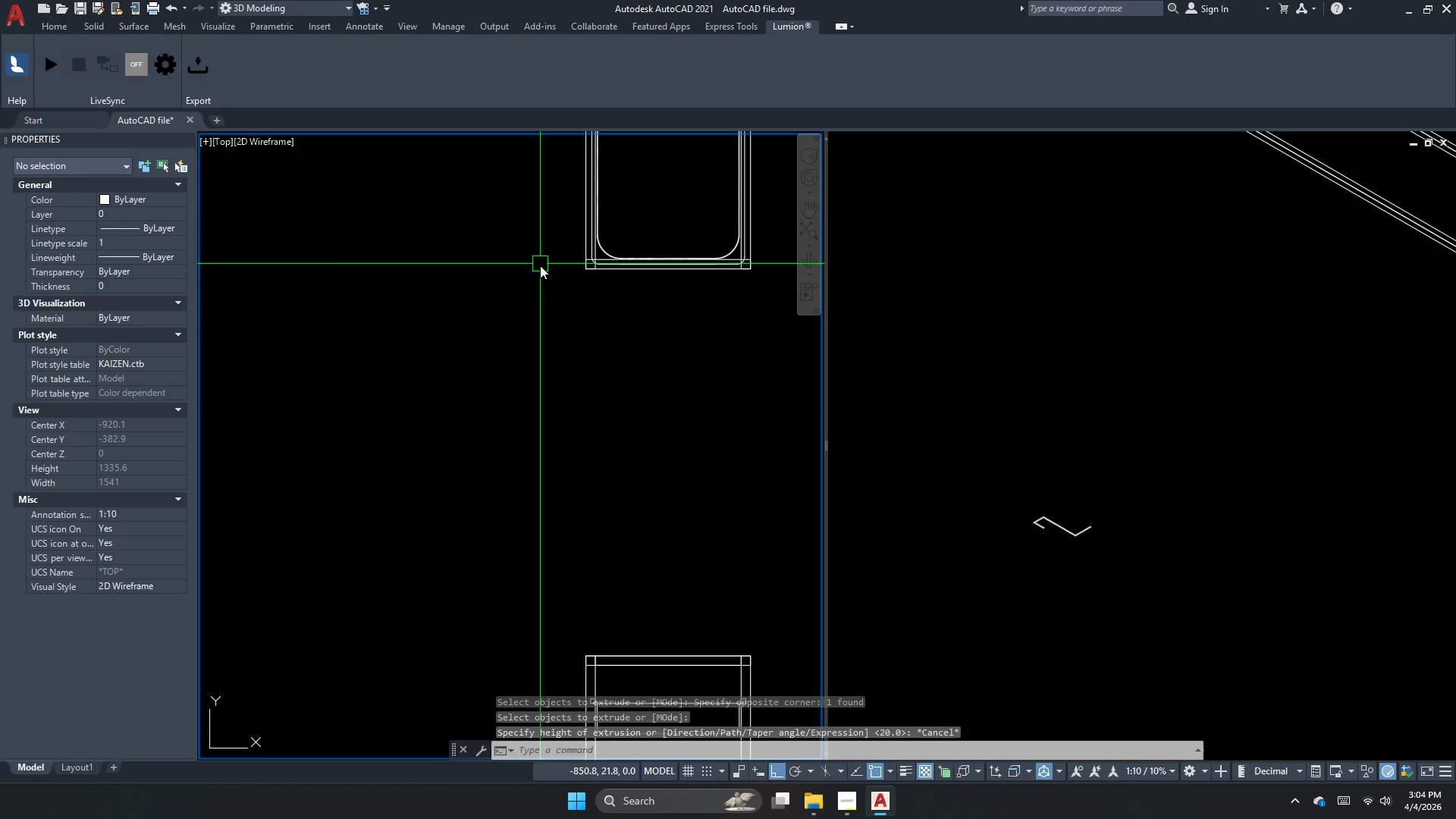 
scroll: coordinate [634, 281], scroll_direction: down, amount: 3.0
 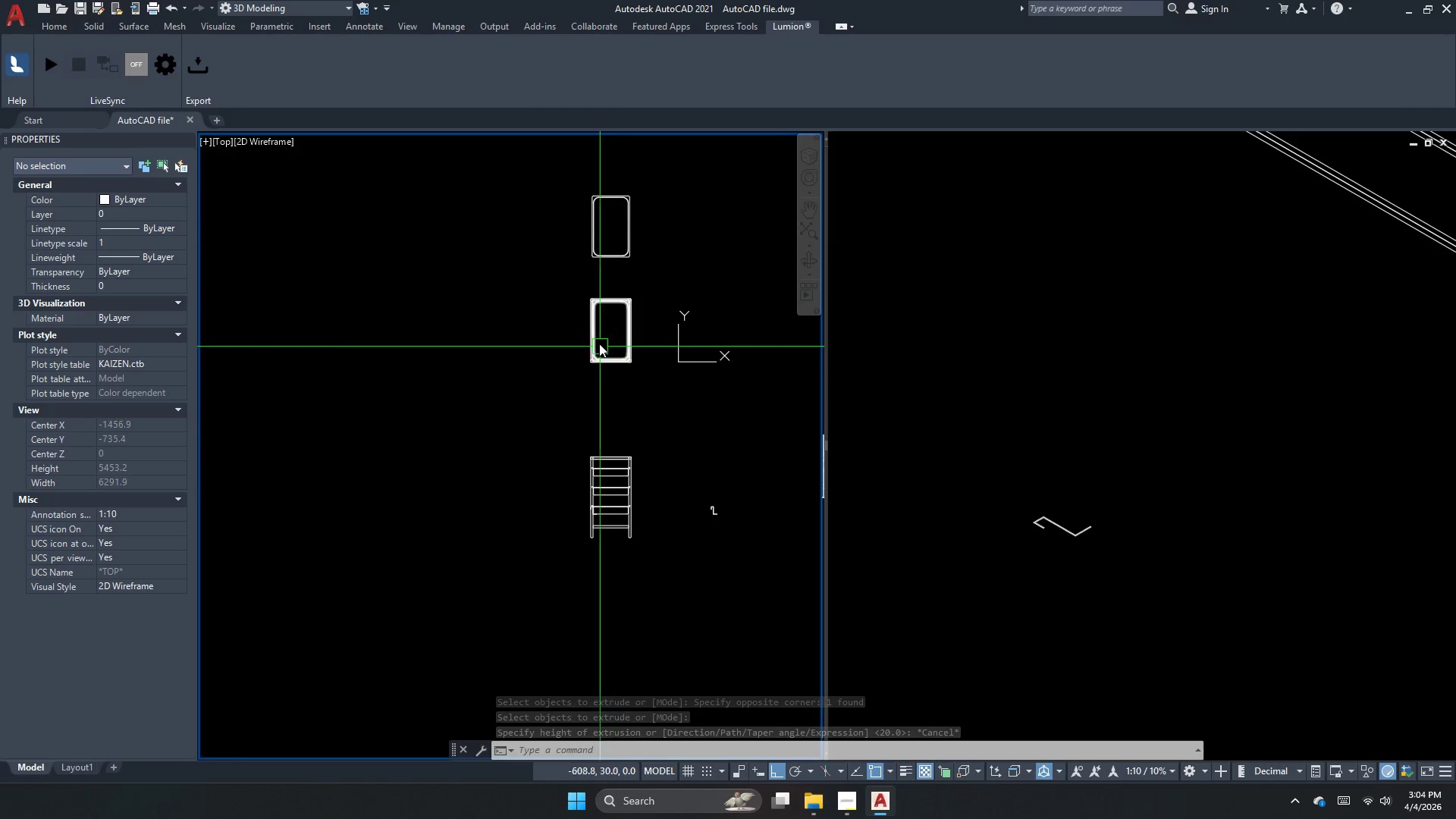 
scroll: coordinate [604, 310], scroll_direction: none, amount: 0.0
 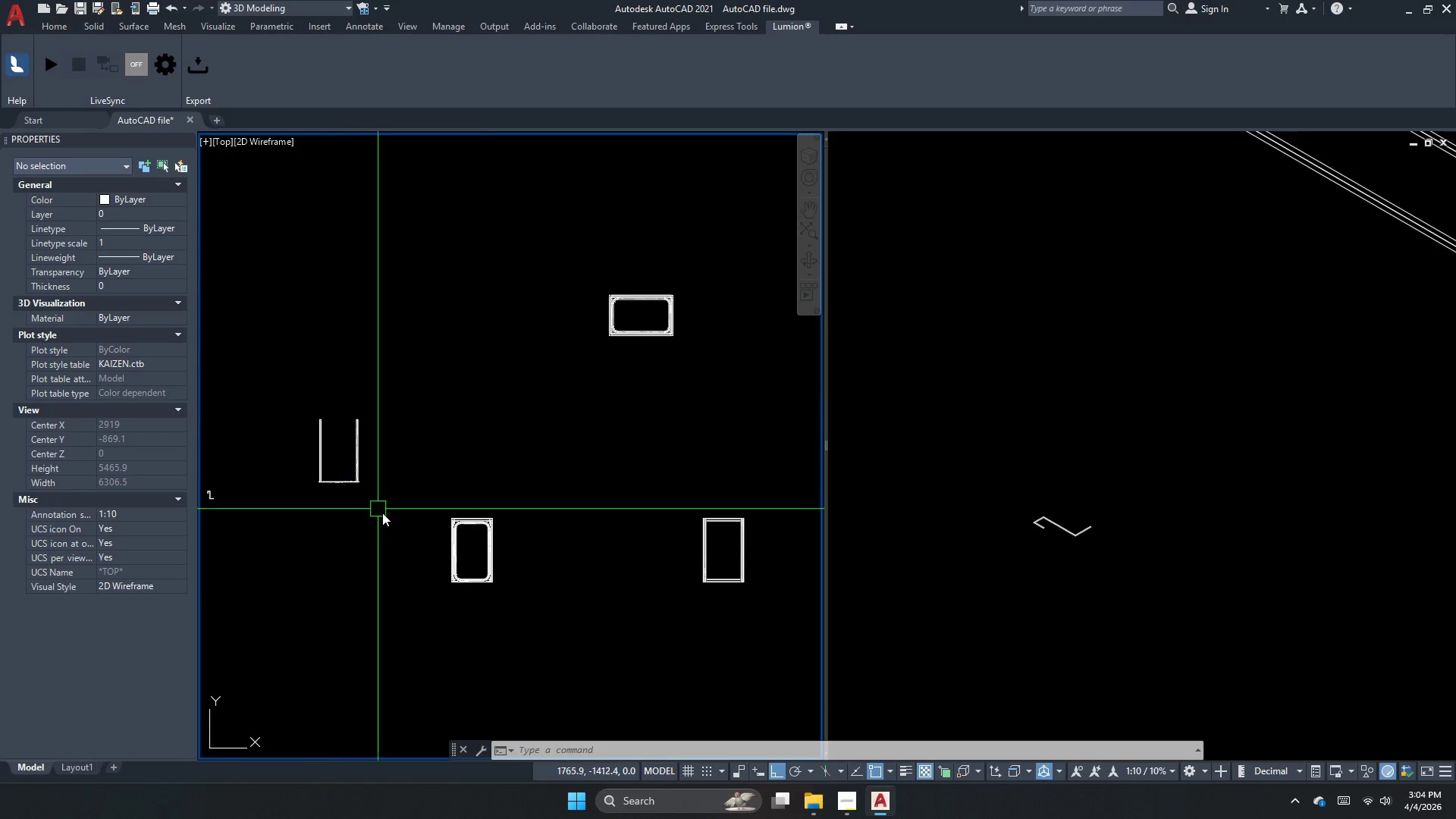 
scroll: coordinate [712, 510], scroll_direction: up, amount: 5.0
 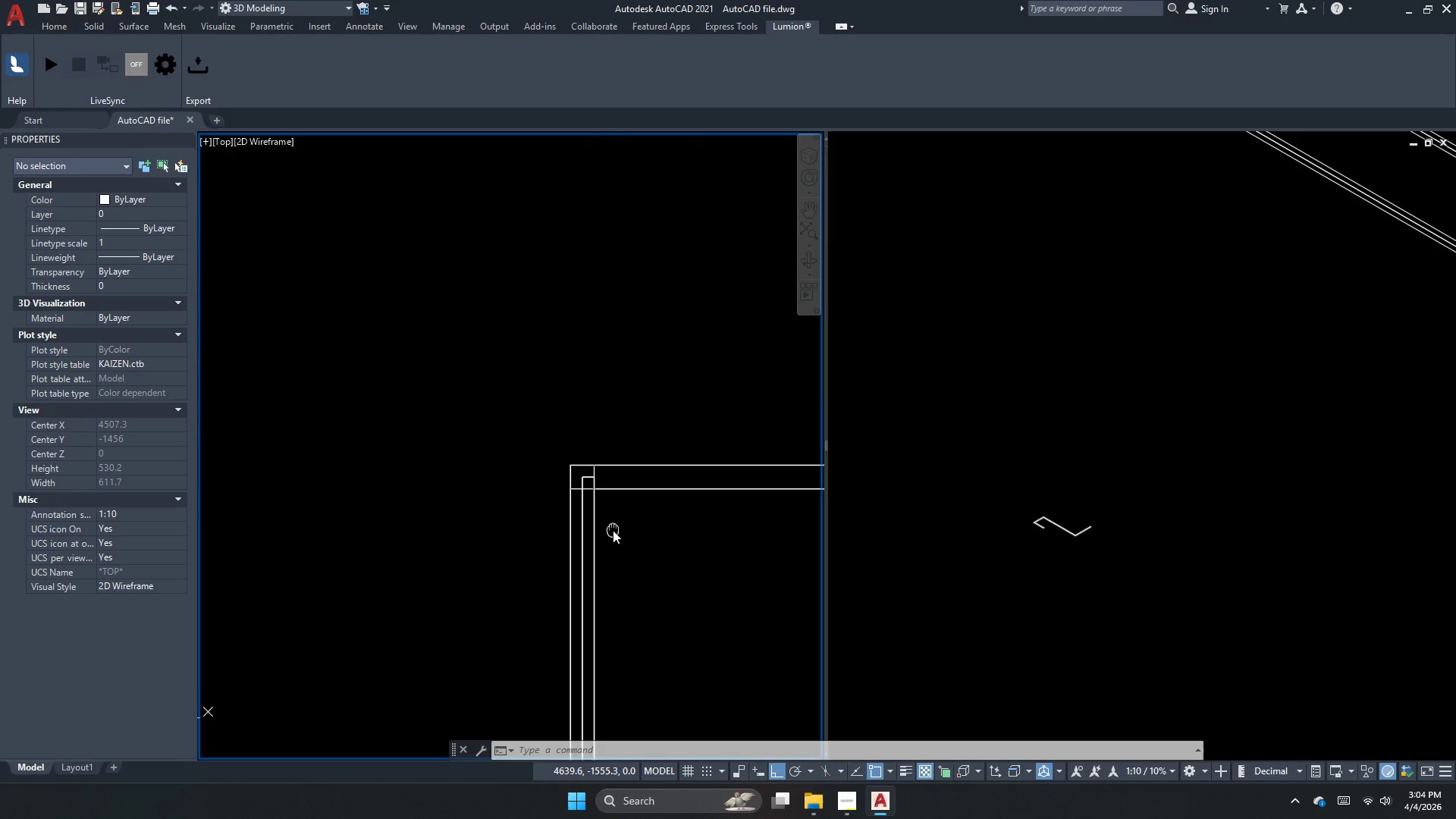 
key(Escape)
key(Escape)
type(dl)
 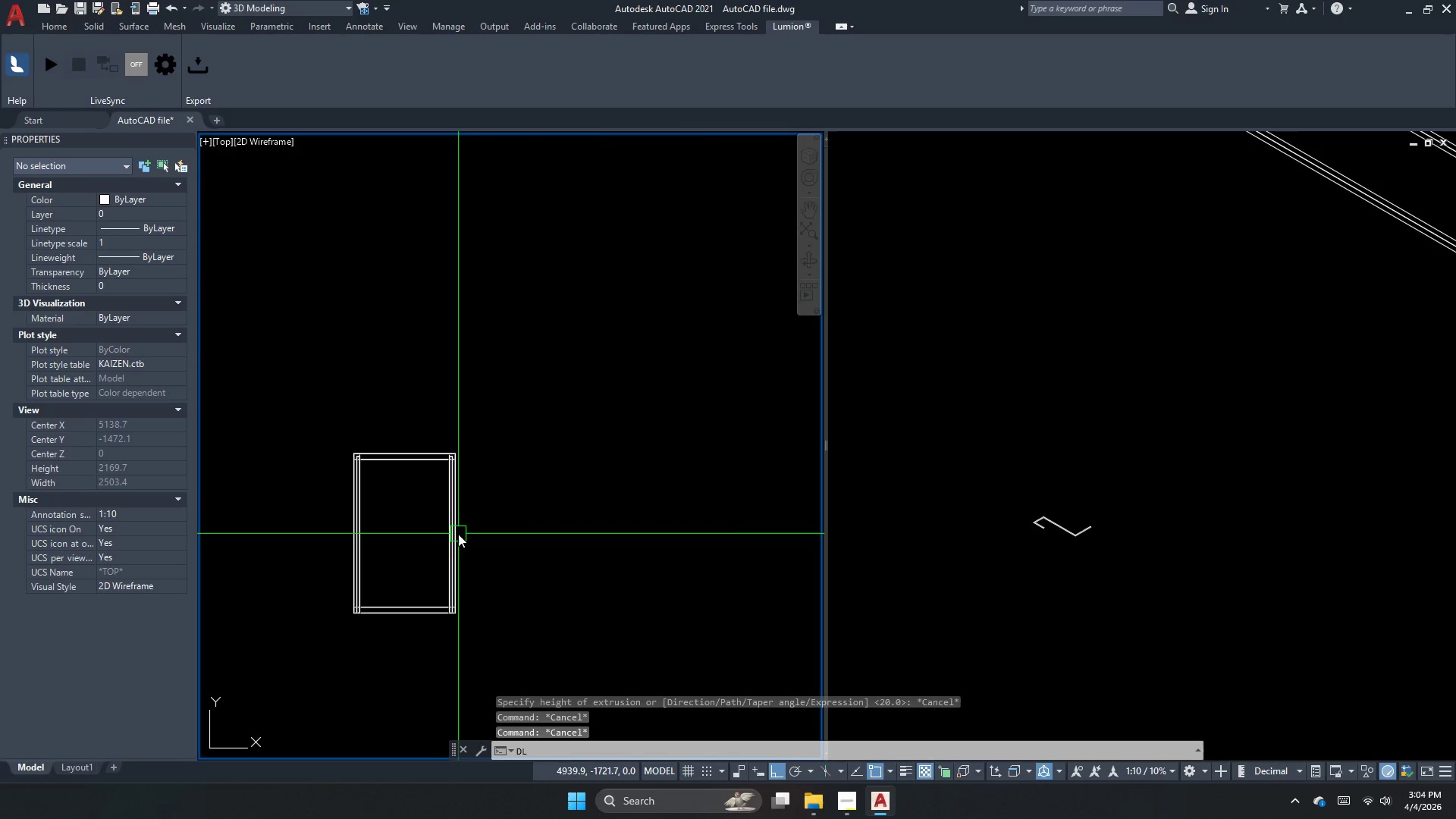 
scroll: coordinate [328, 465], scroll_direction: down, amount: 3.0
 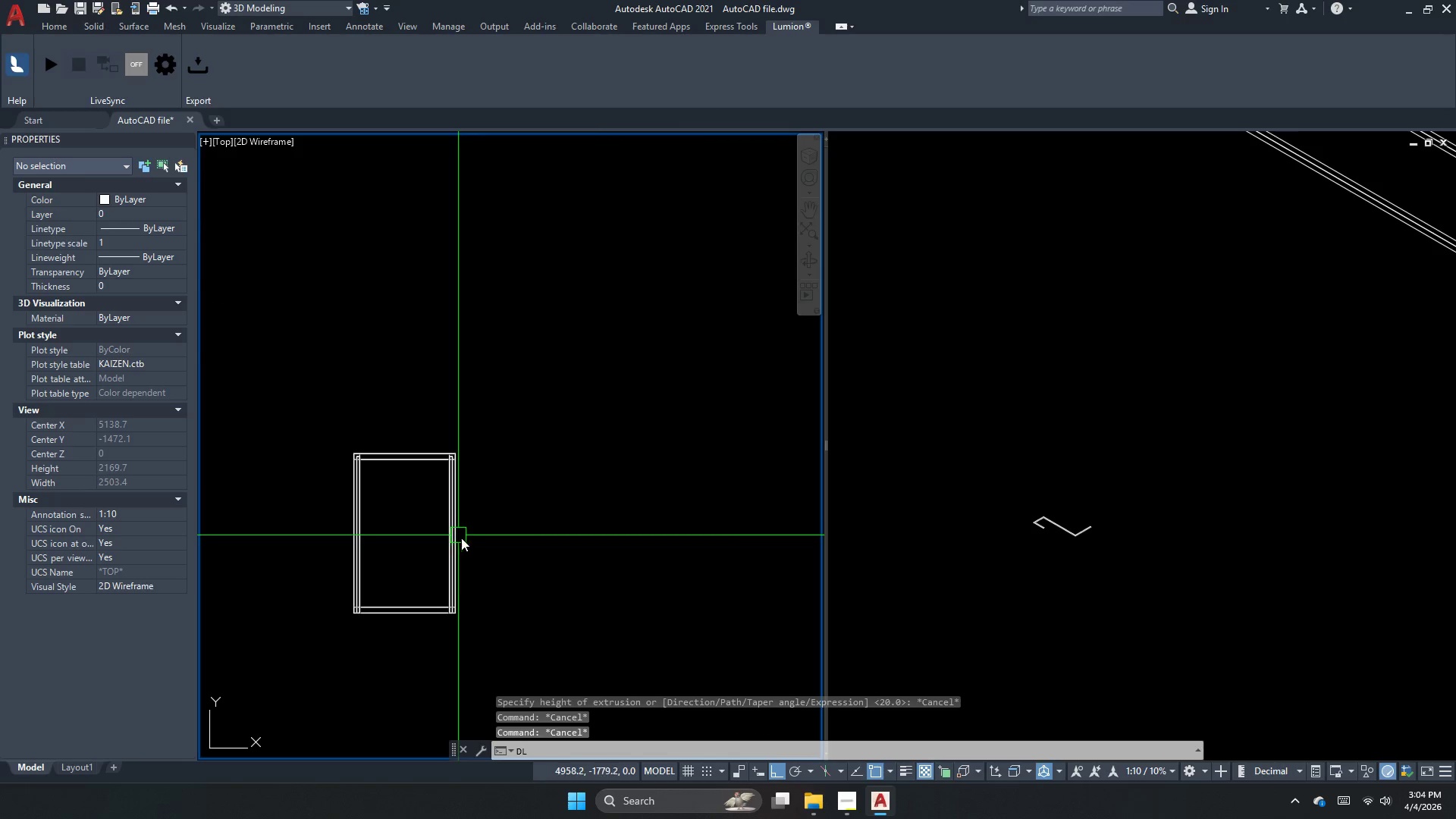 
key(I)
 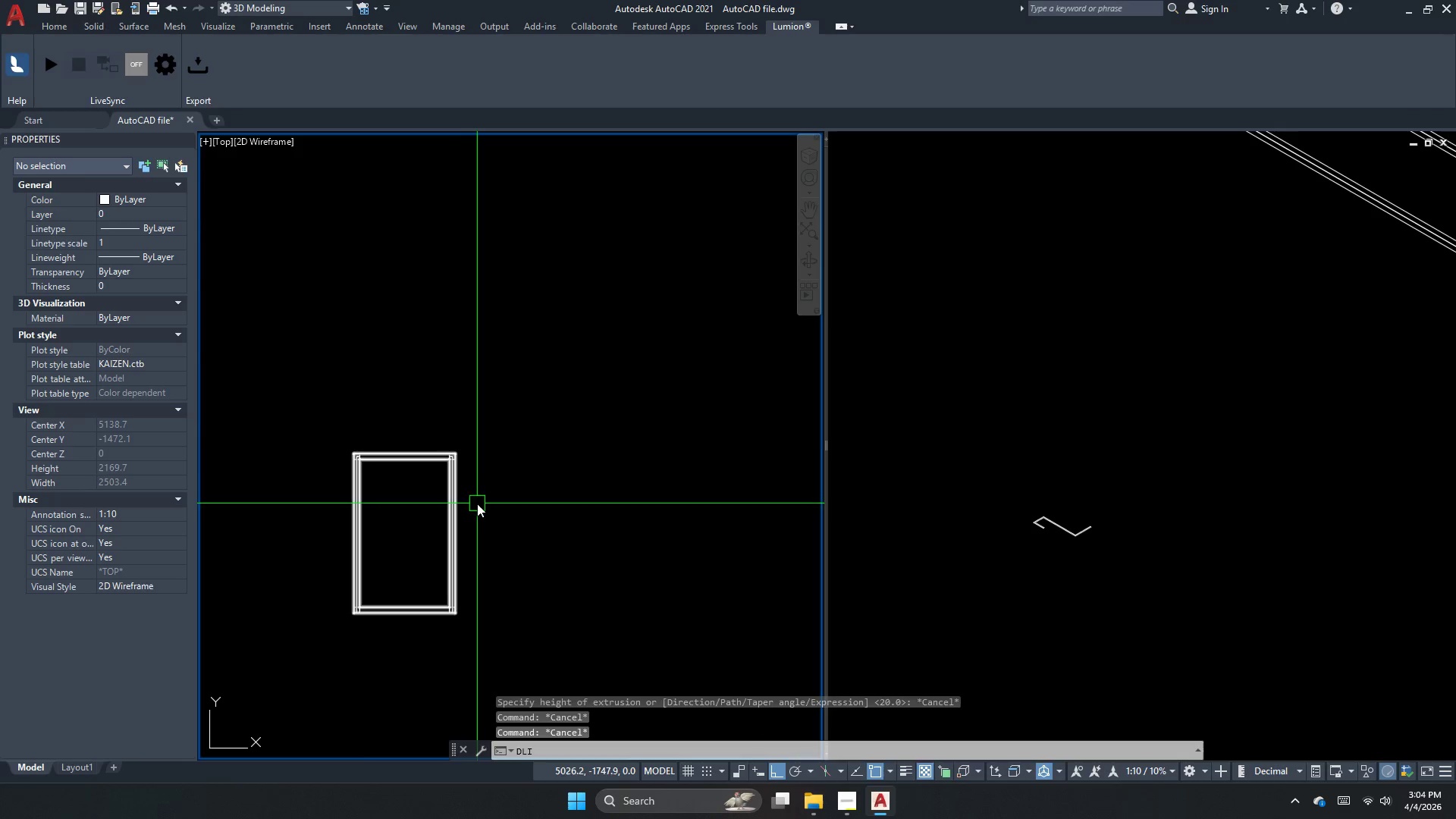 
key(Space)
 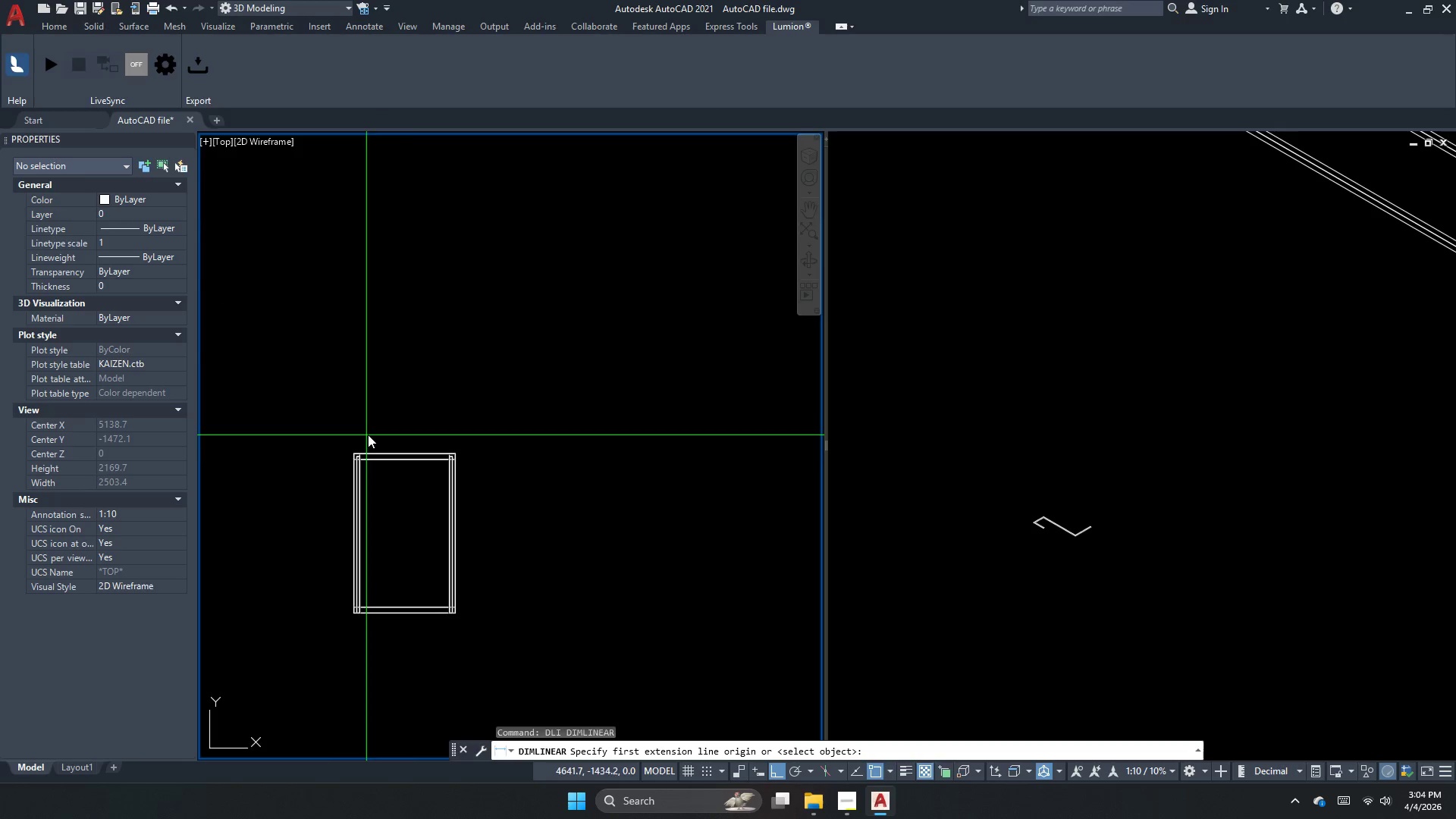 
scroll: coordinate [400, 450], scroll_direction: up, amount: 2.0
 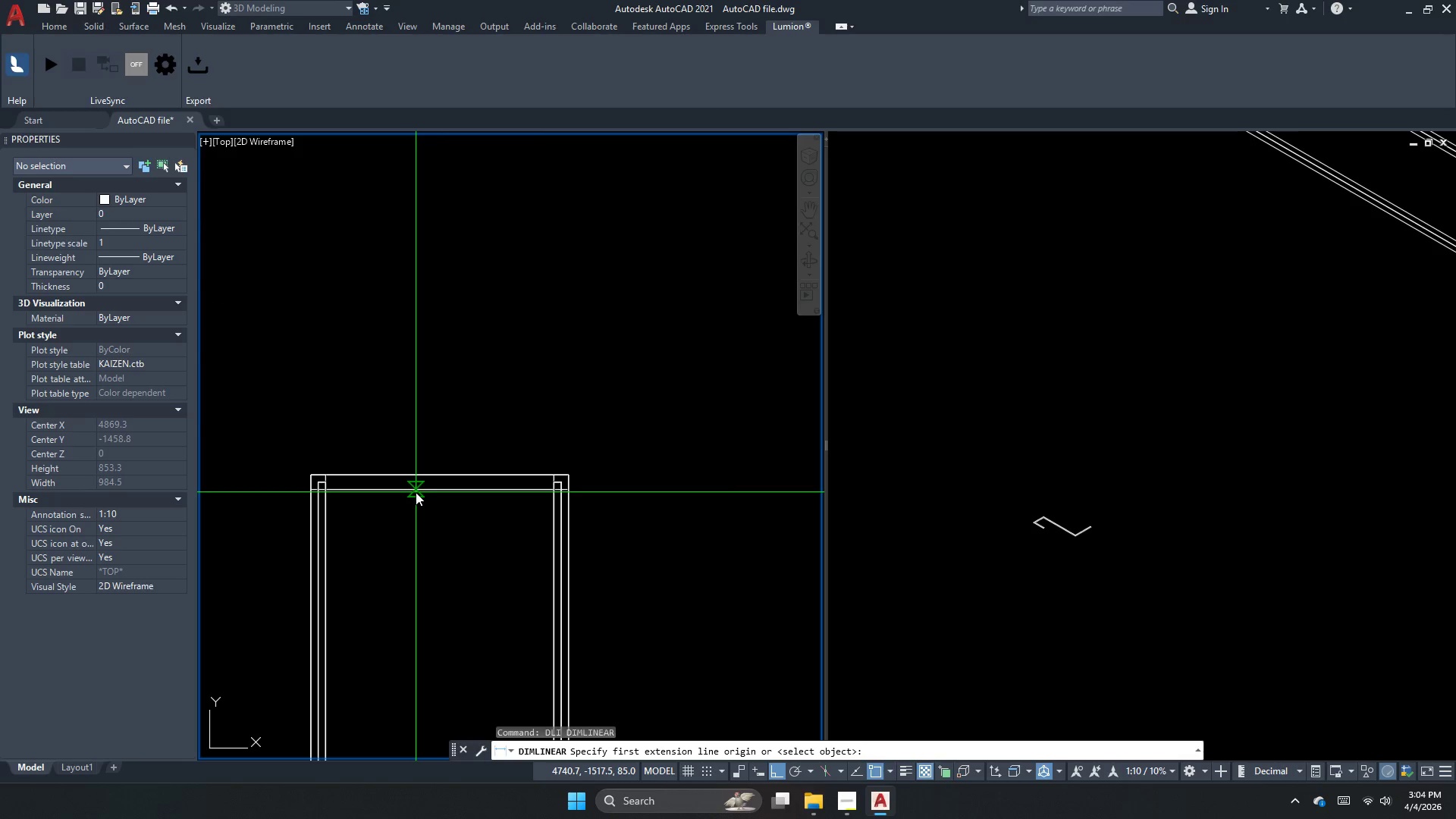 
left_click_drag(start_coordinate=[416, 492], to_coordinate=[416, 504])
 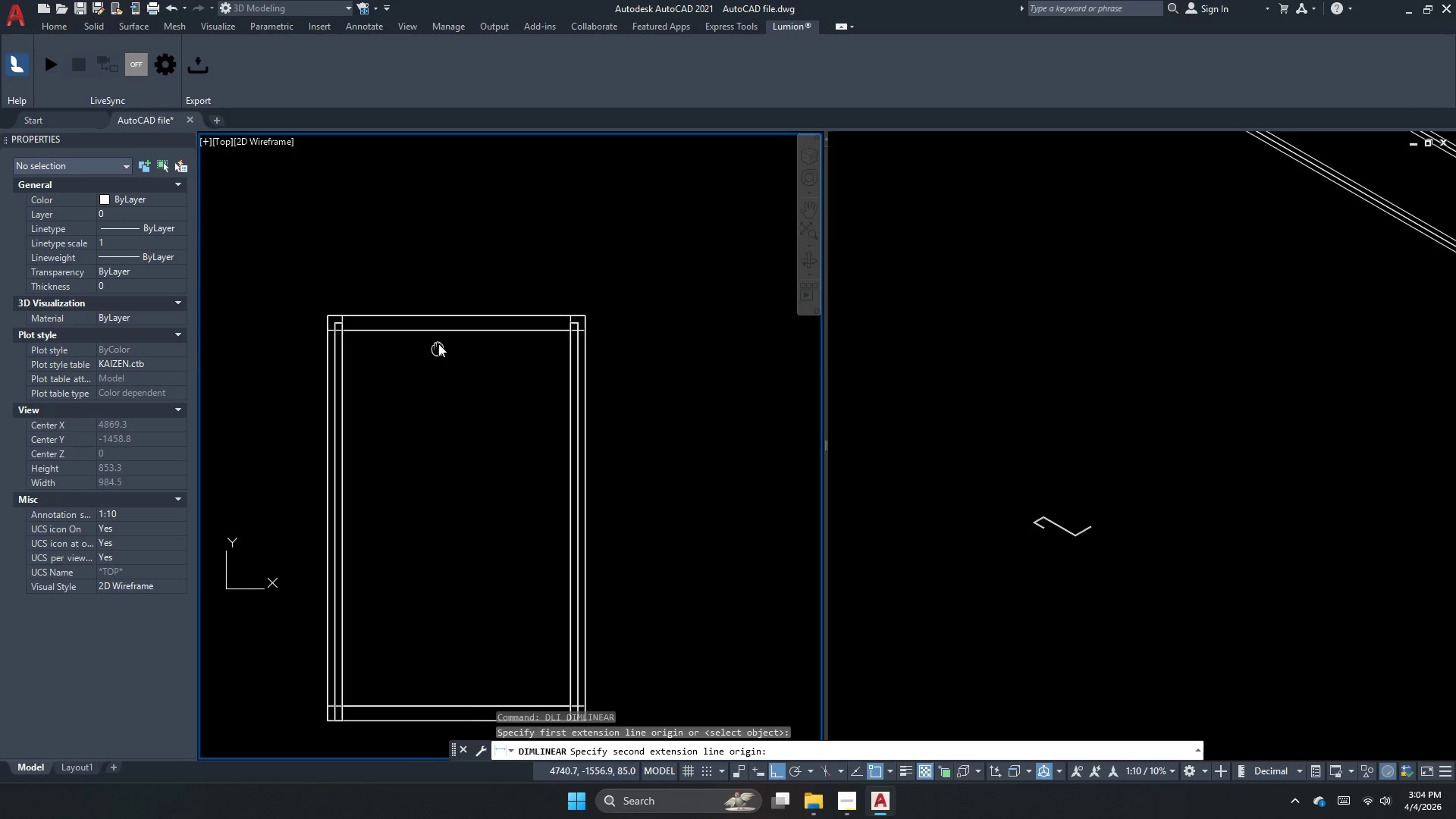 
scroll: coordinate [454, 467], scroll_direction: none, amount: 0.0
 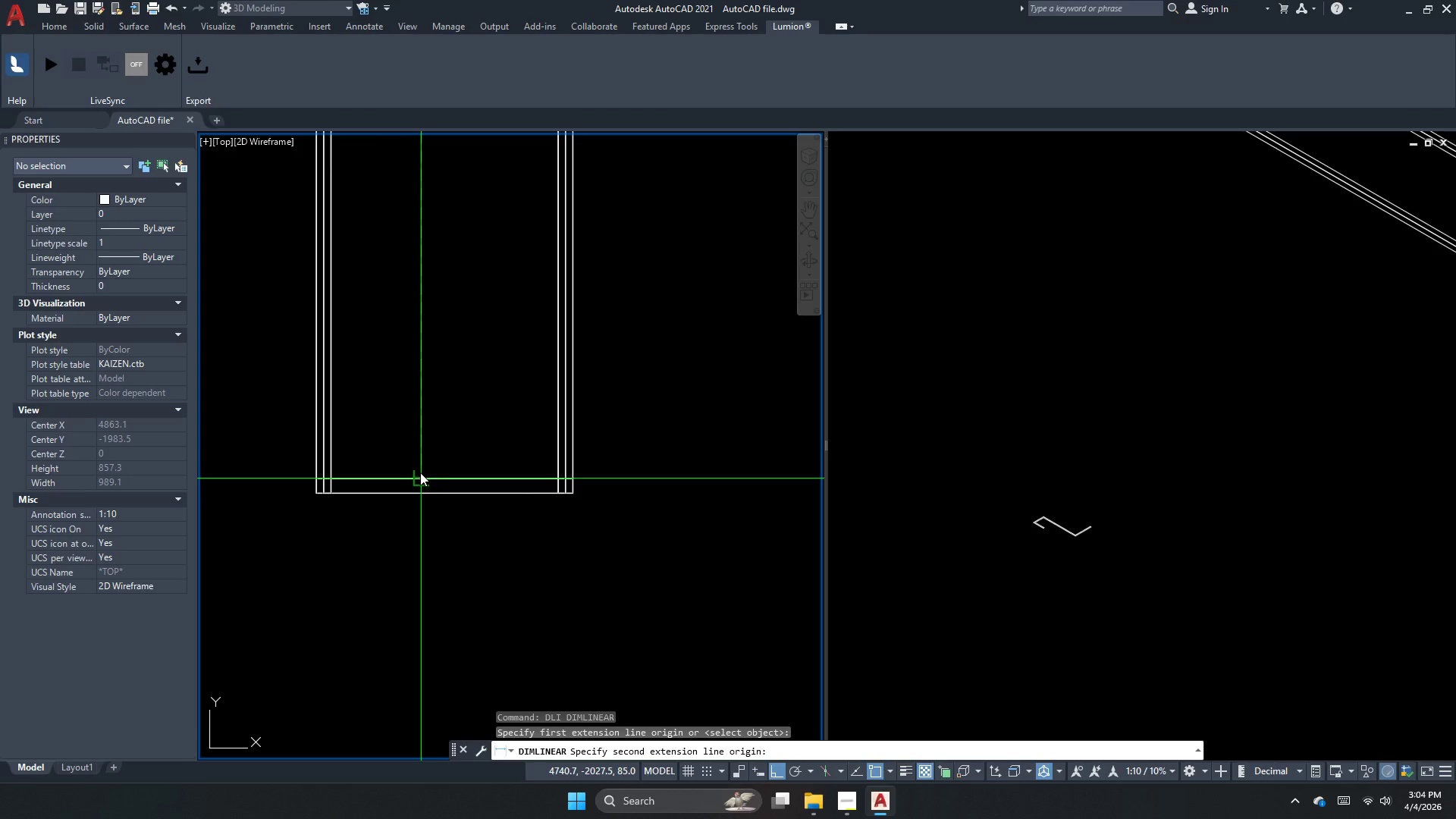 
left_click_drag(start_coordinate=[420, 472], to_coordinate=[425, 465])
 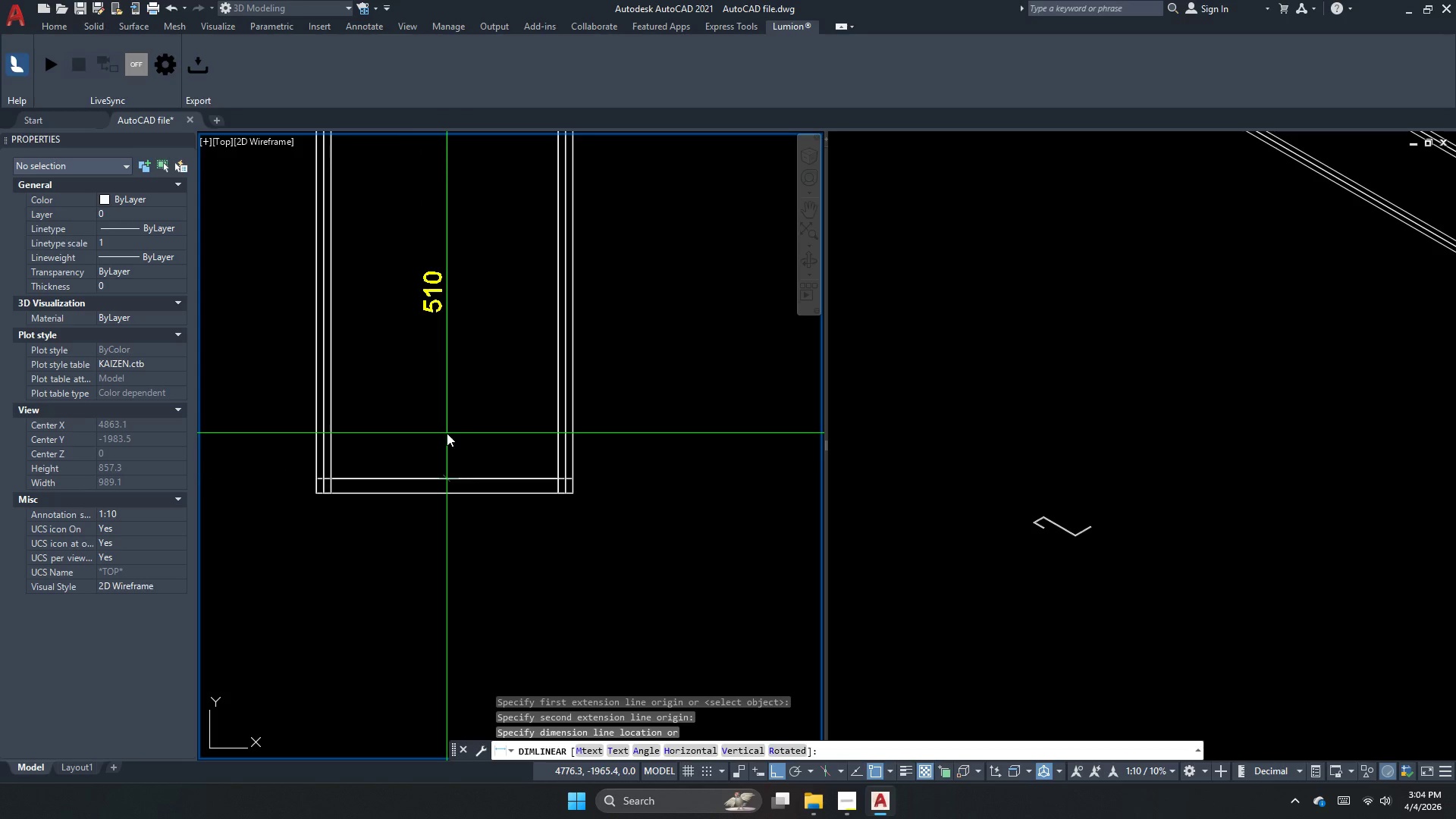 
key(Escape)
 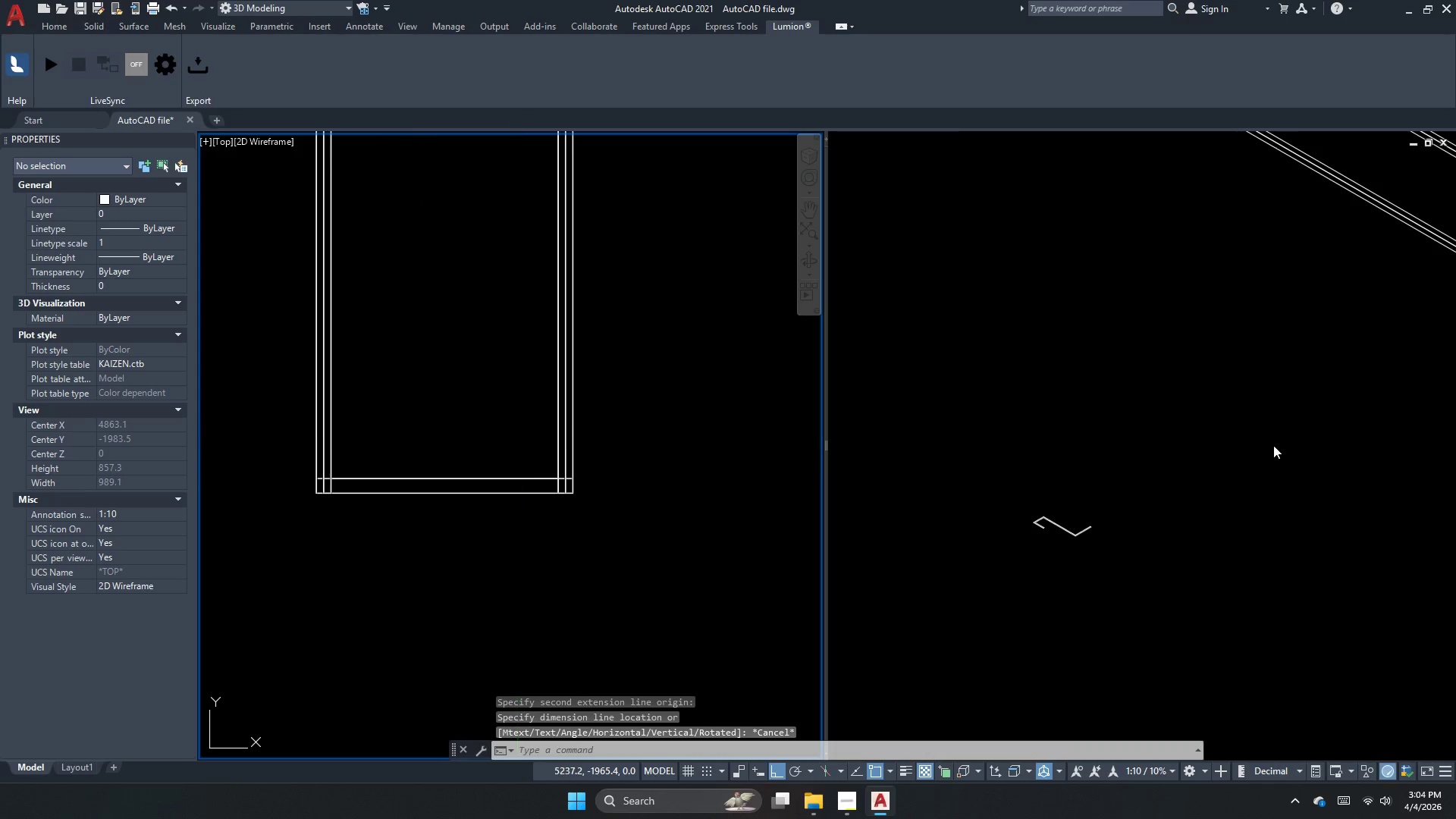 
left_click([1273, 445])
 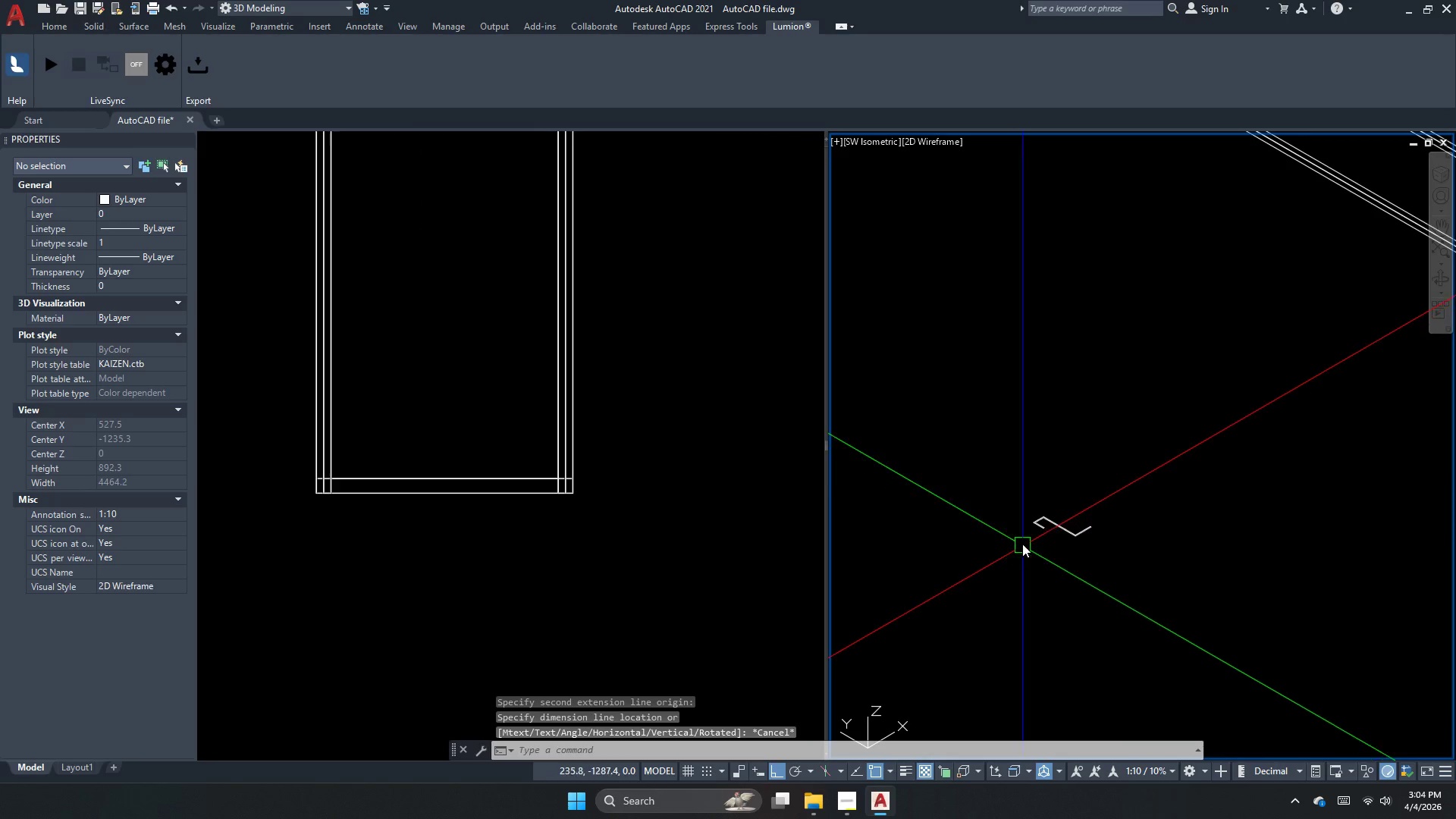 
key(Escape)
 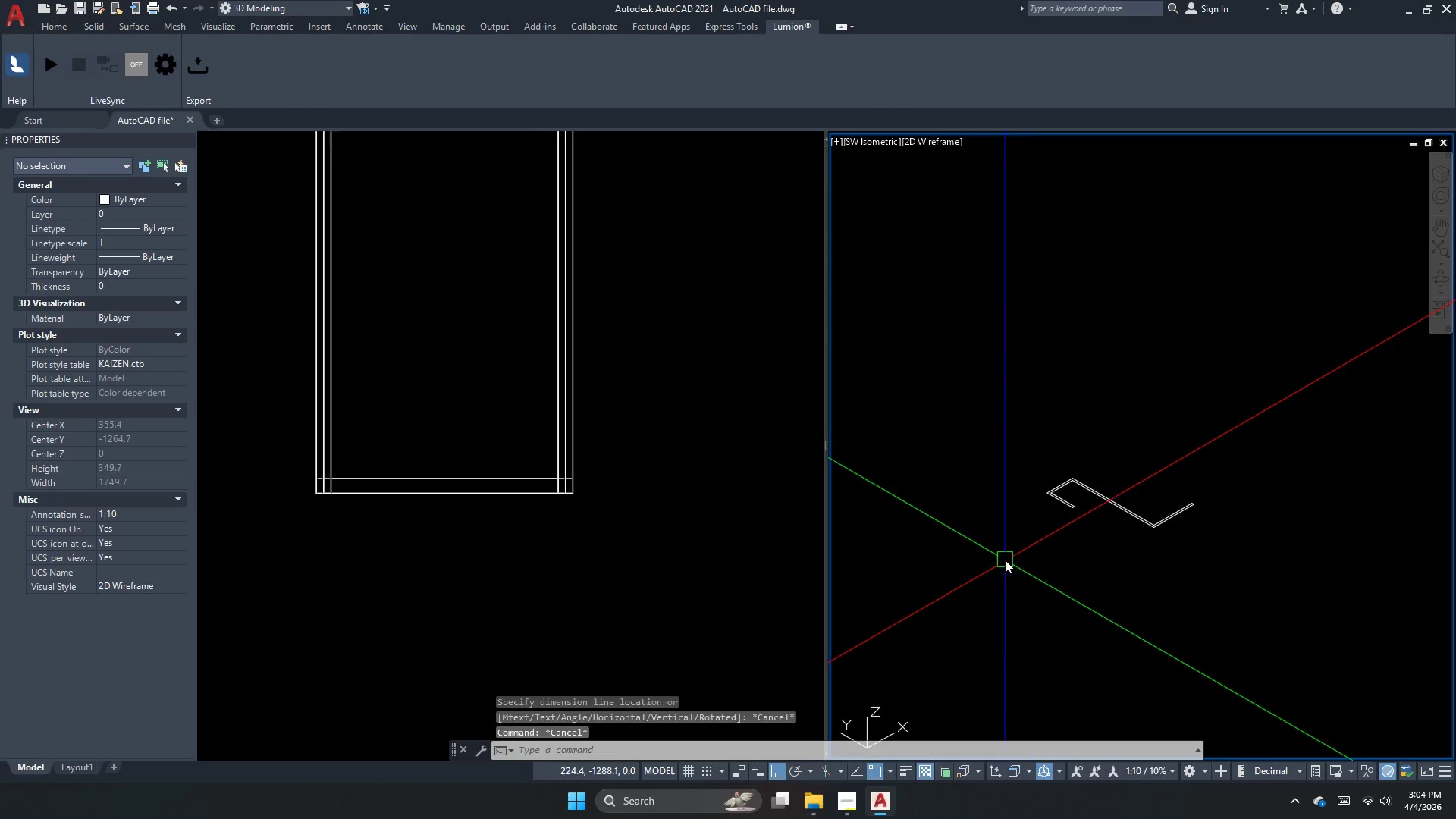 
key(Escape)
 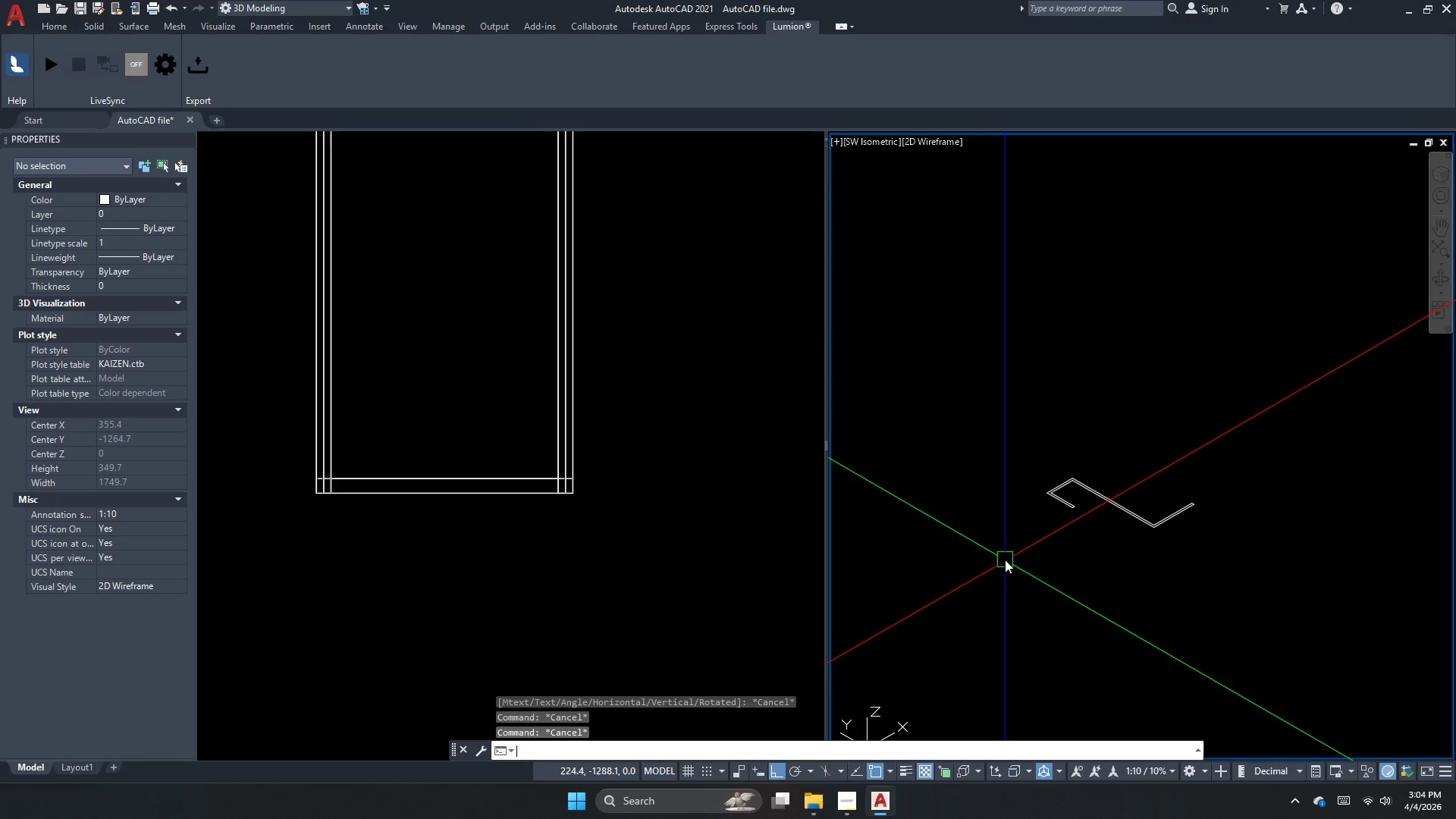 
scroll: coordinate [1022, 544], scroll_direction: up, amount: 2.0
 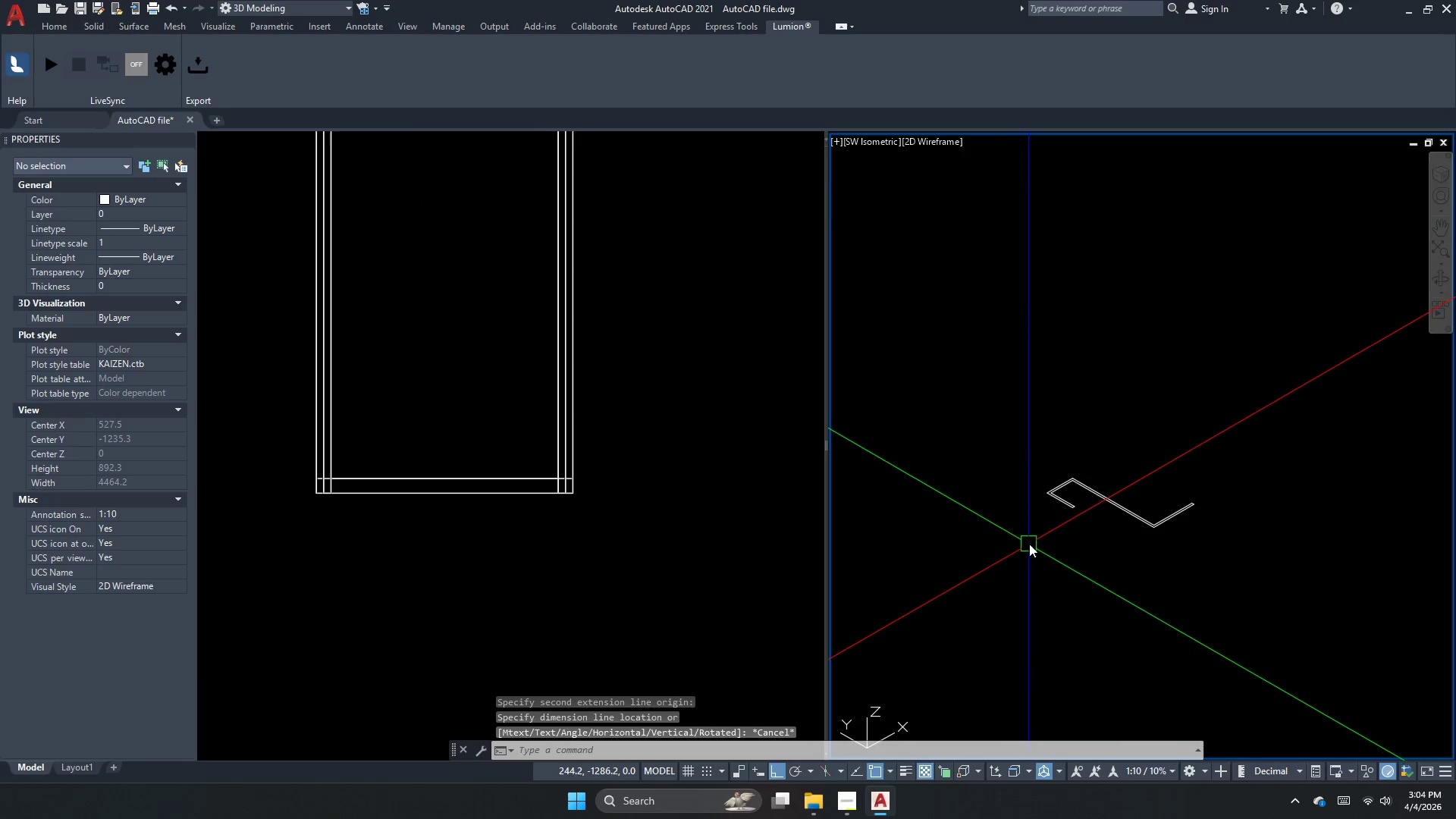 
type(ext)
 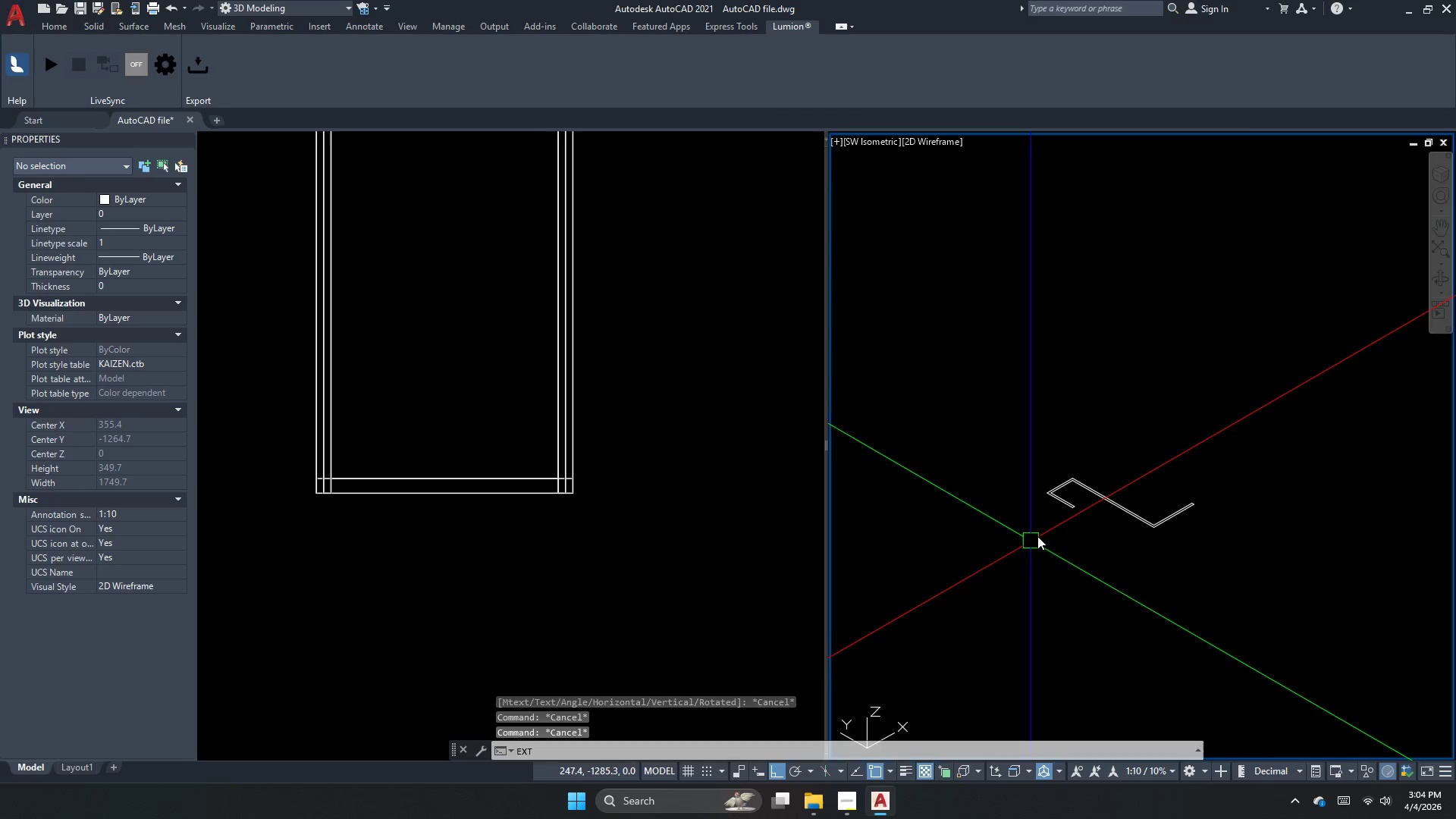 
key(Space)
 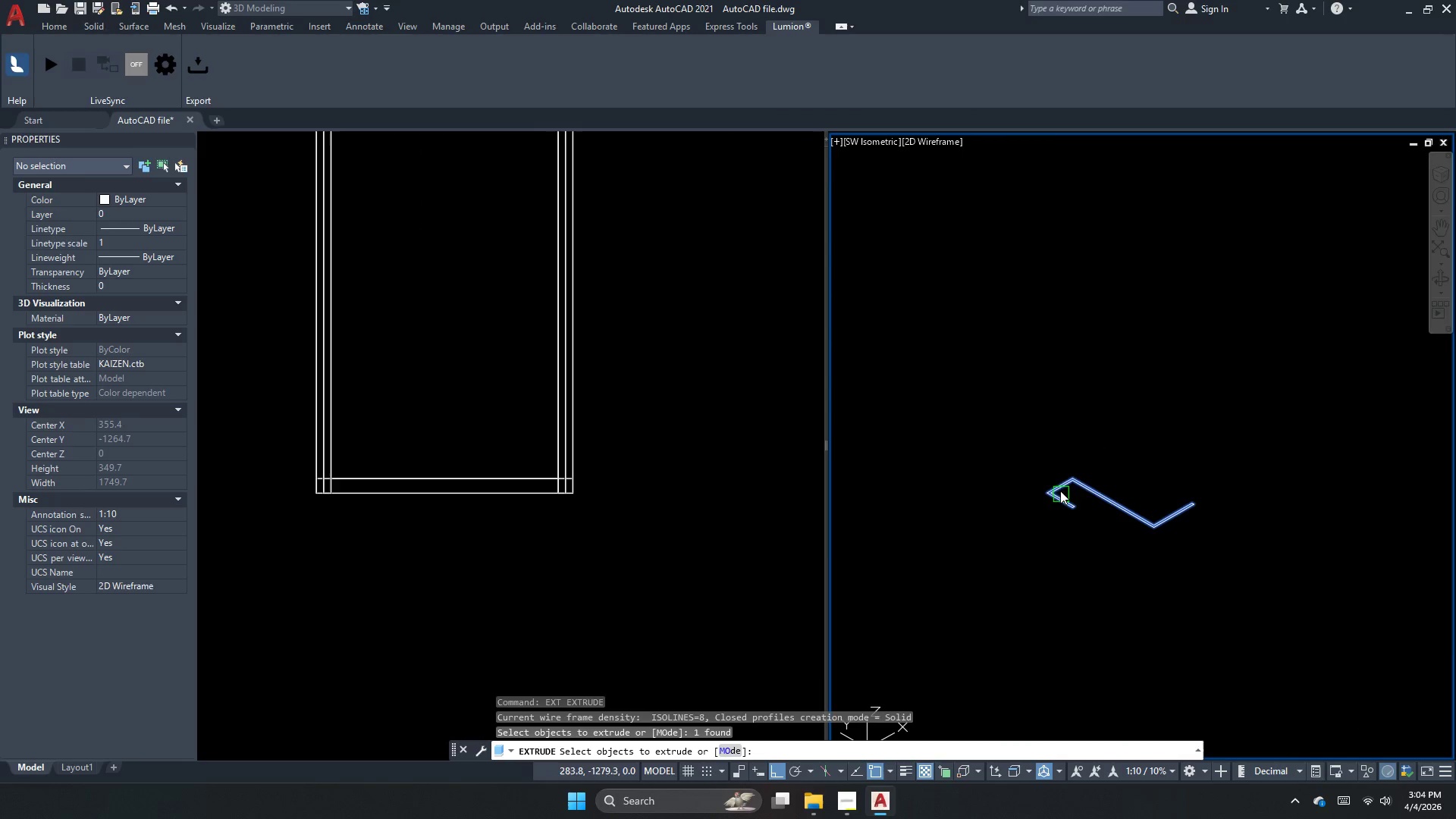 
key(Space)
 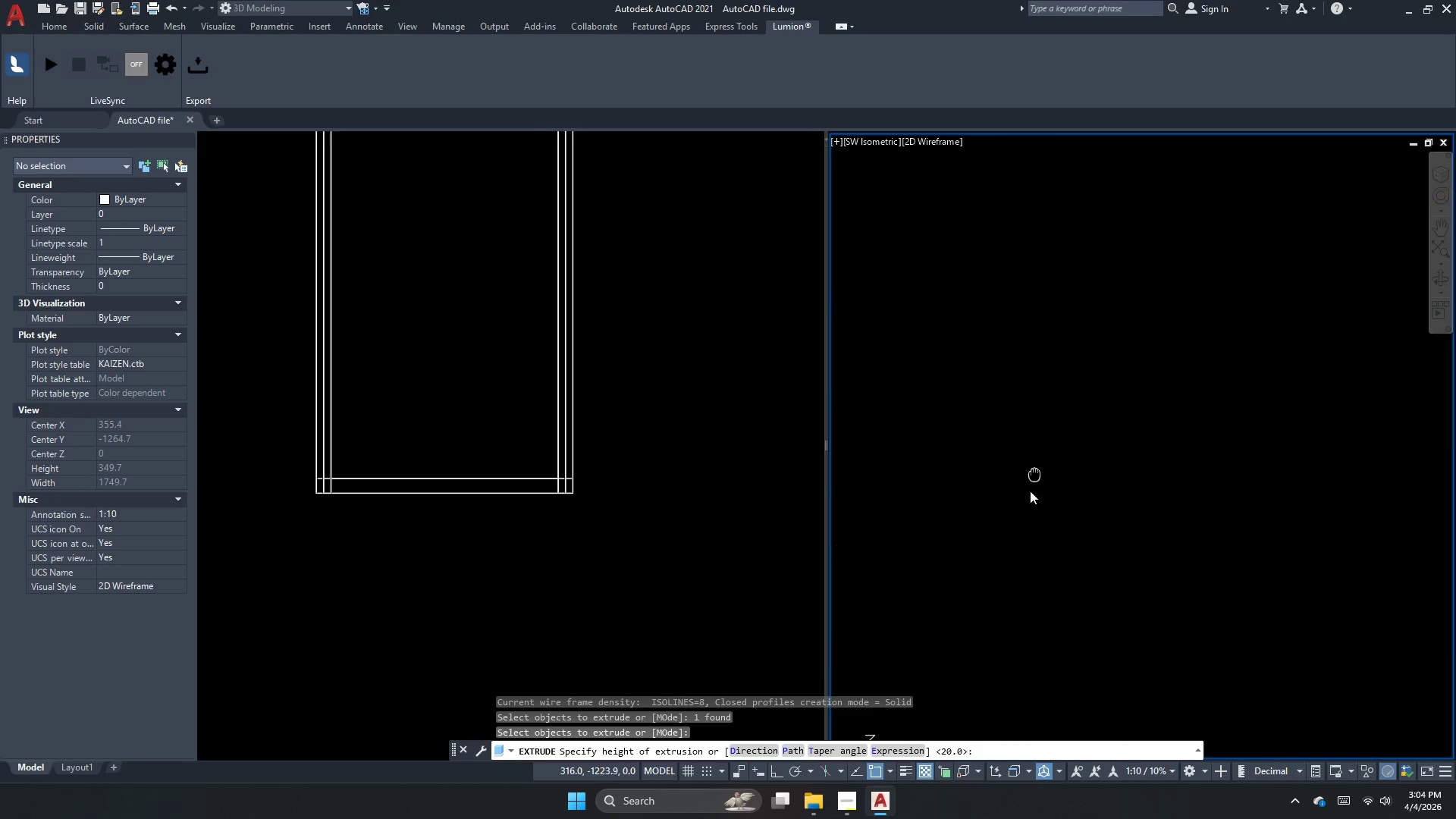 
scroll: coordinate [999, 586], scroll_direction: down, amount: 2.0
 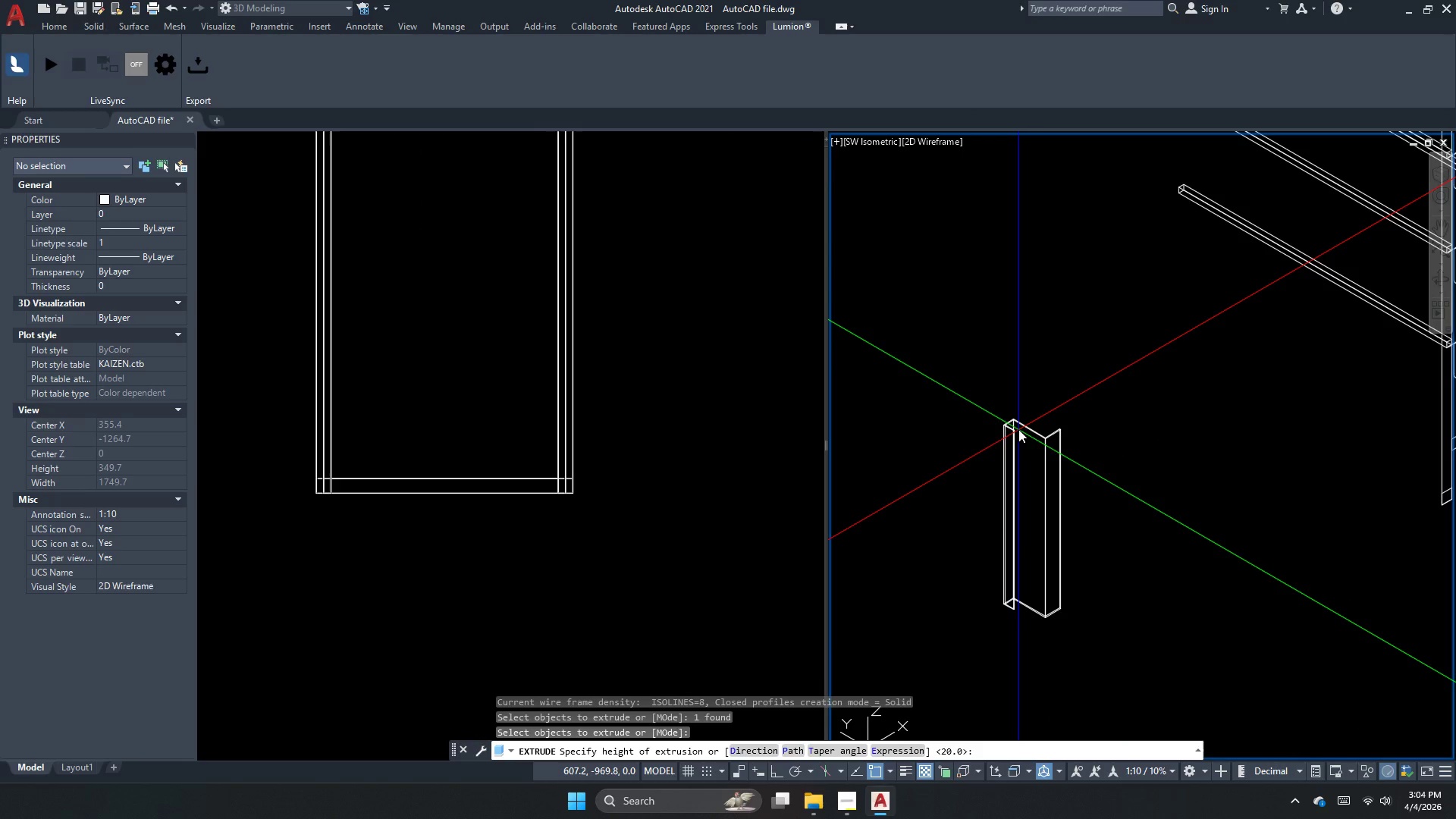 
key(Numpad5)
 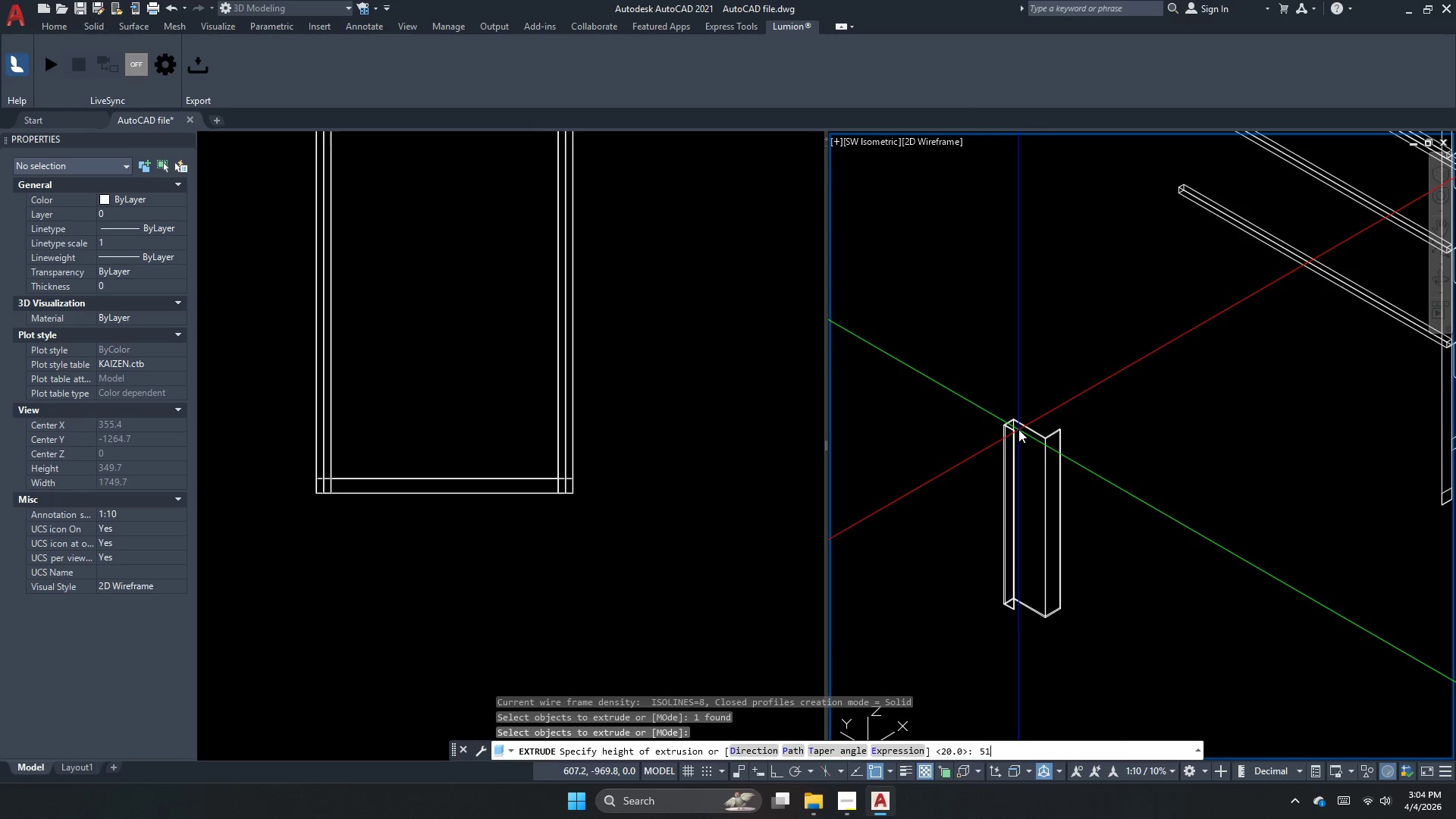 
key(Numpad1)
 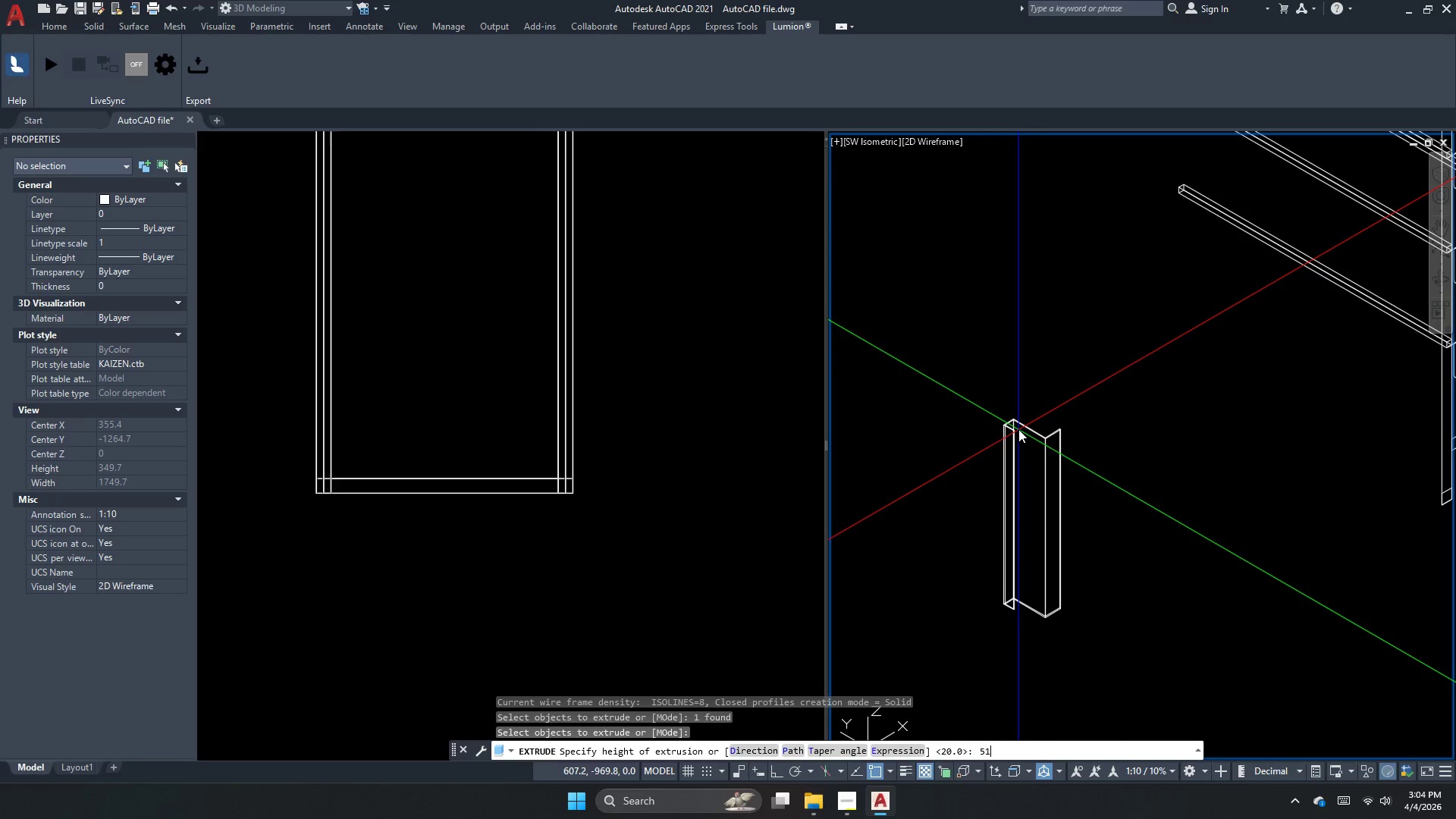 
key(Numpad0)
 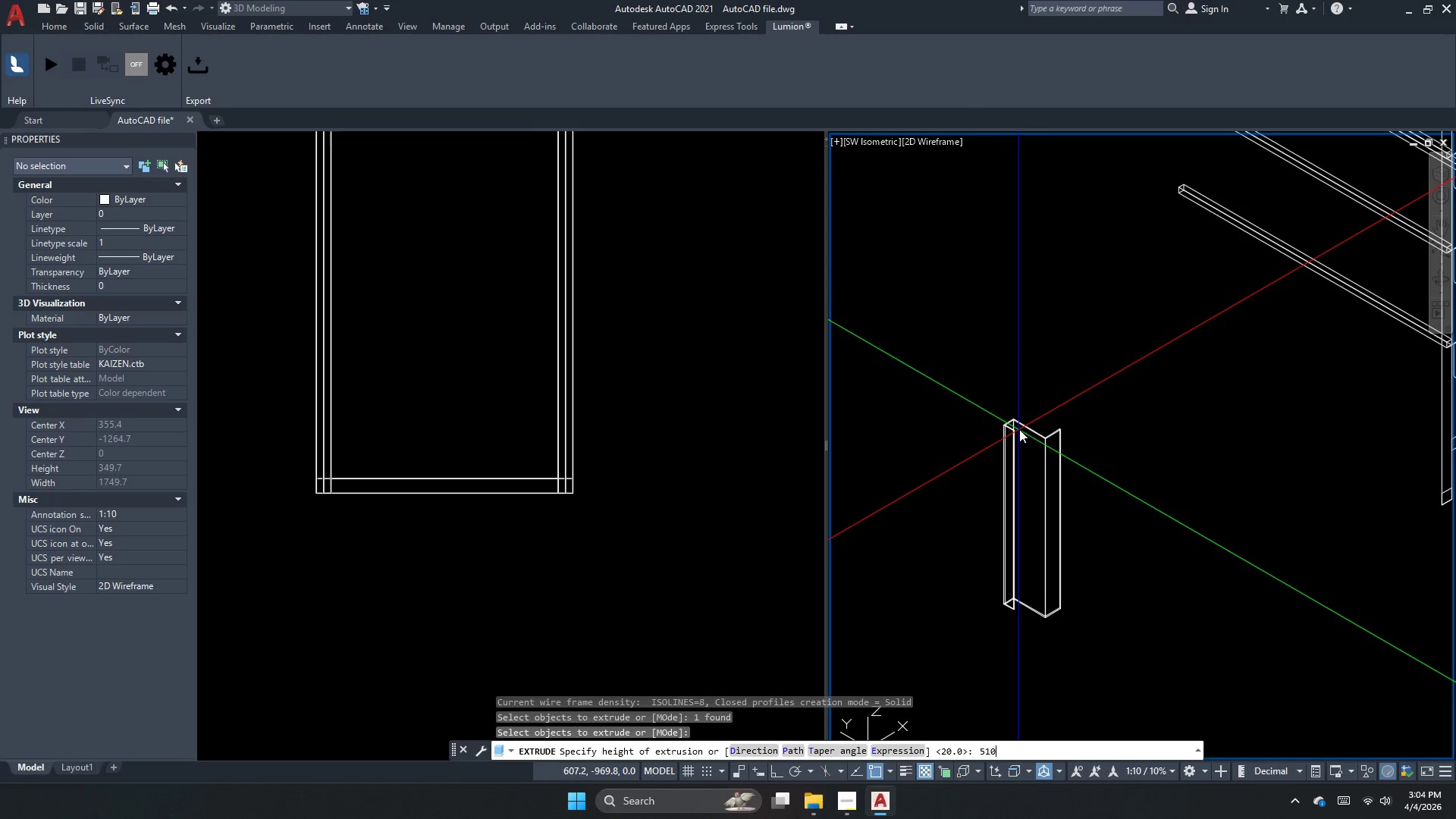 
key(NumpadEnter)
 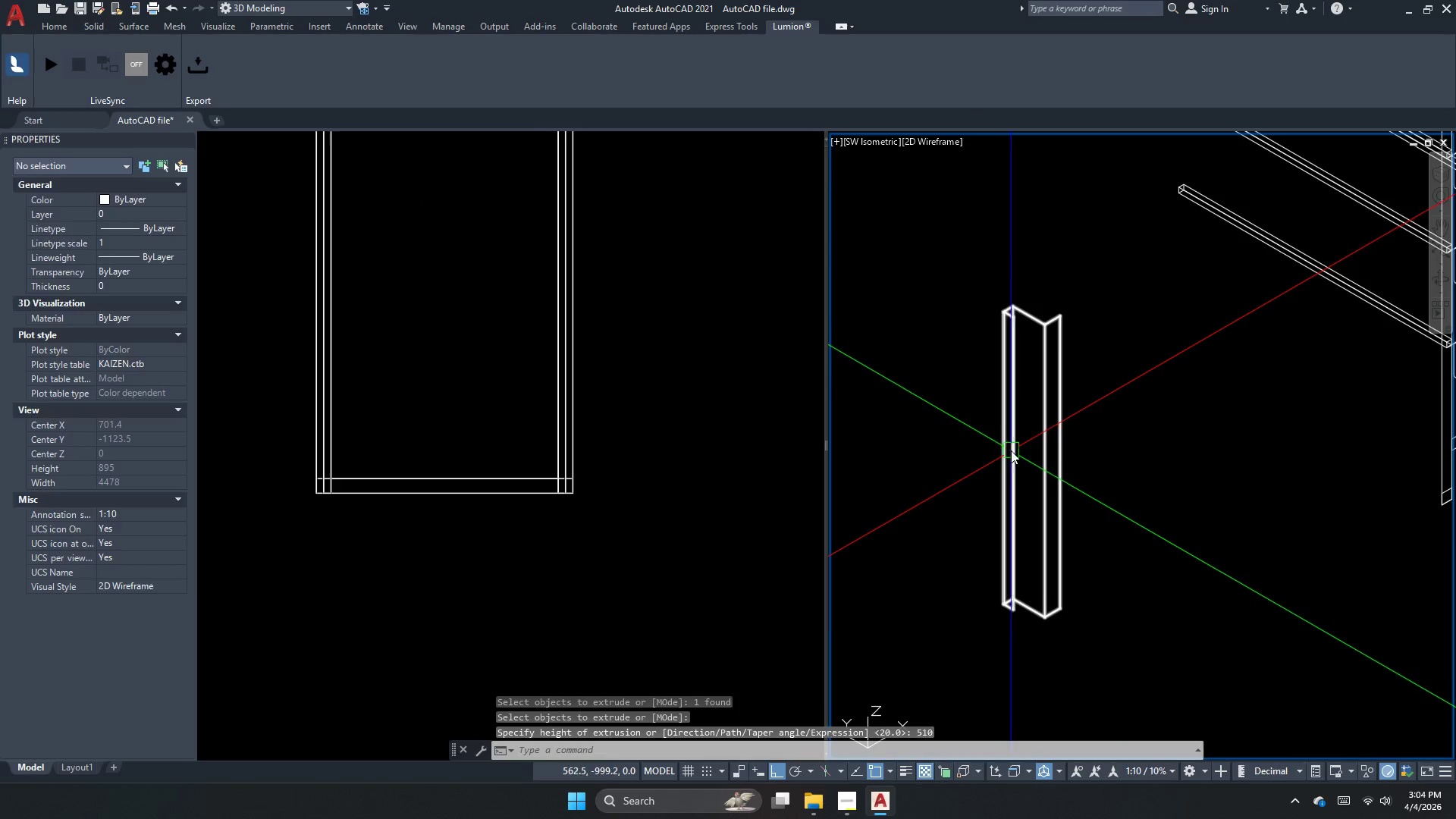 
left_click_drag(start_coordinate=[1011, 450], to_coordinate=[1011, 454])
 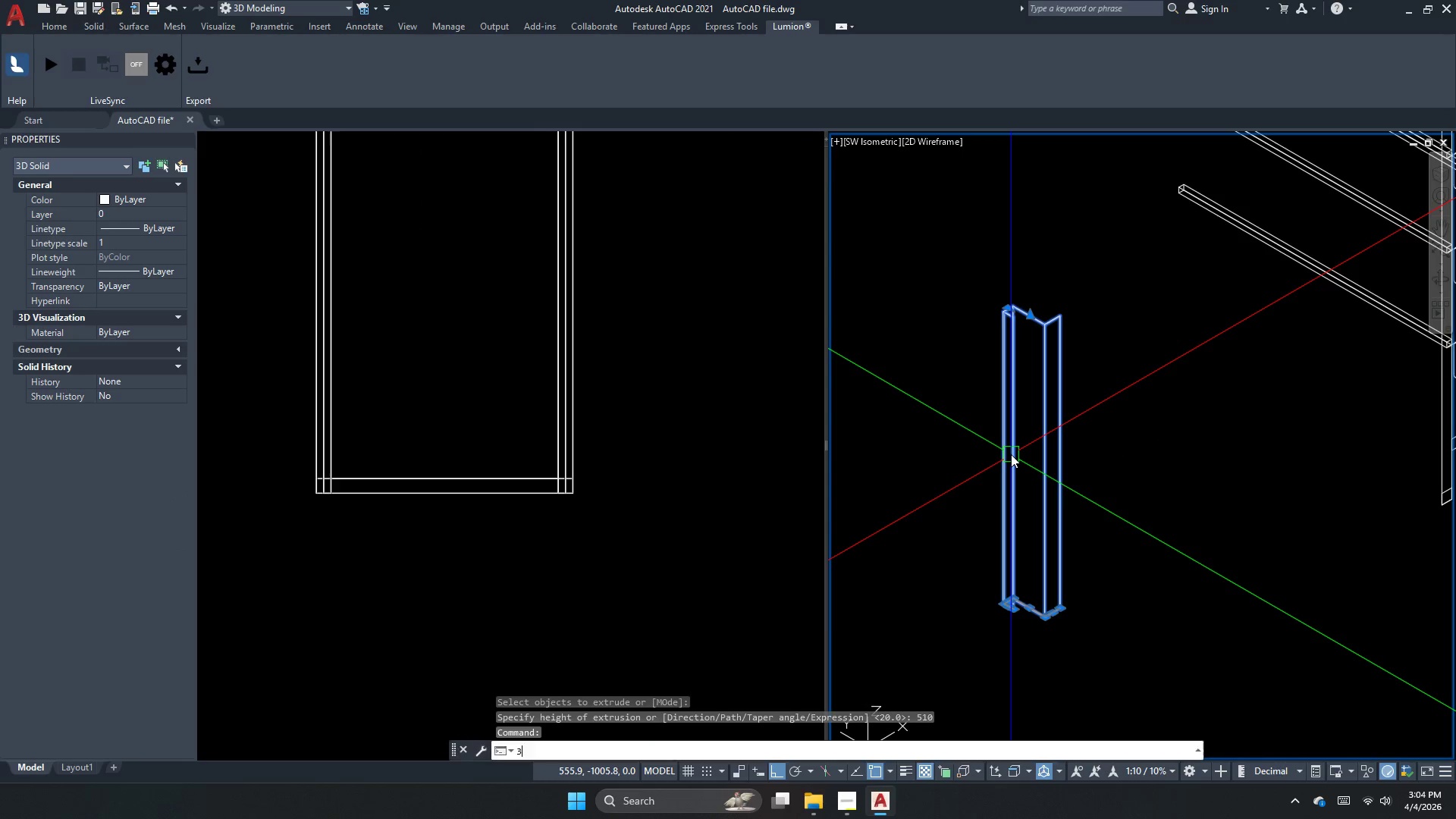 
type(3dr )
 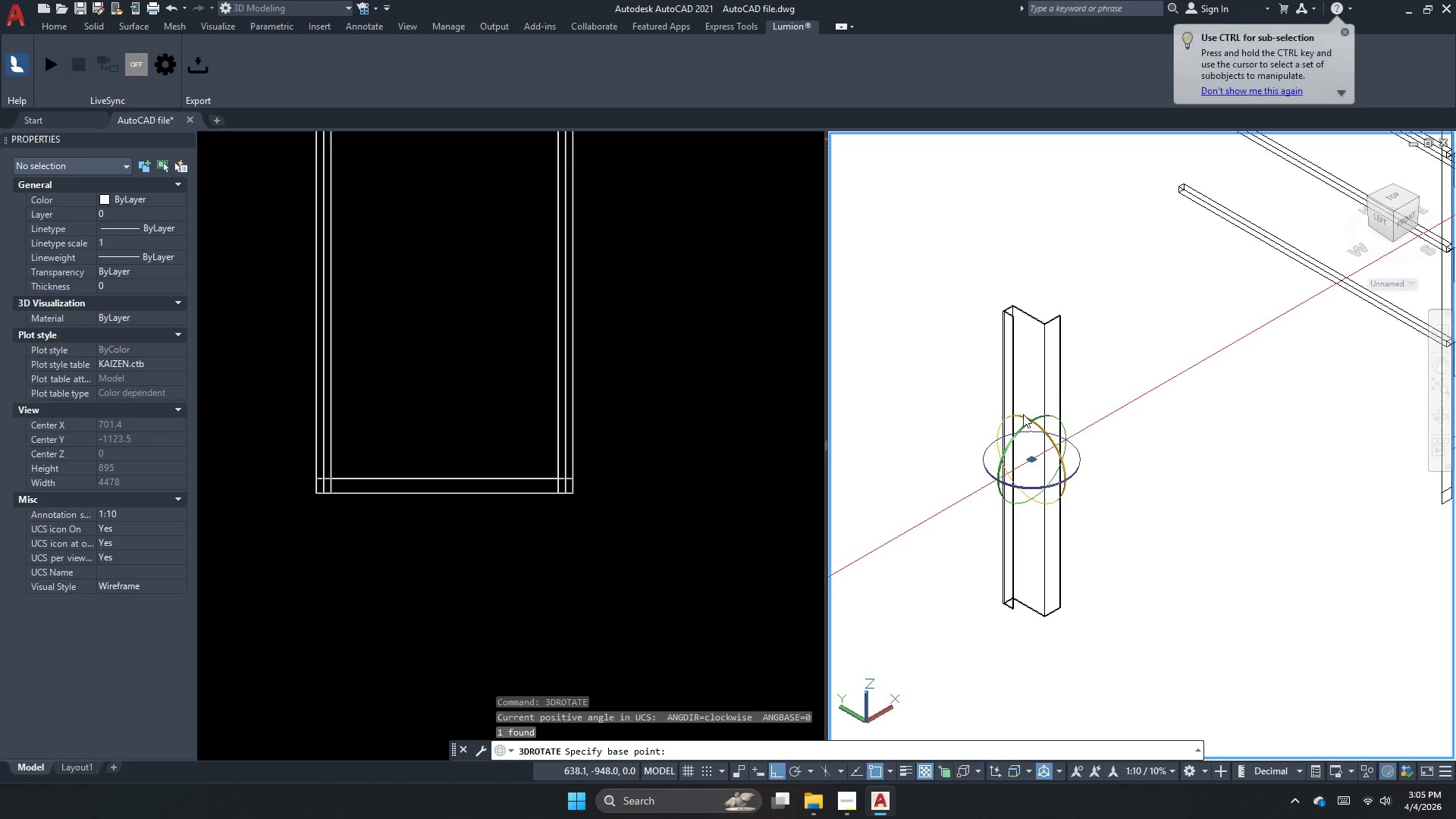 
left_click_drag(start_coordinate=[1023, 414], to_coordinate=[1034, 388])
 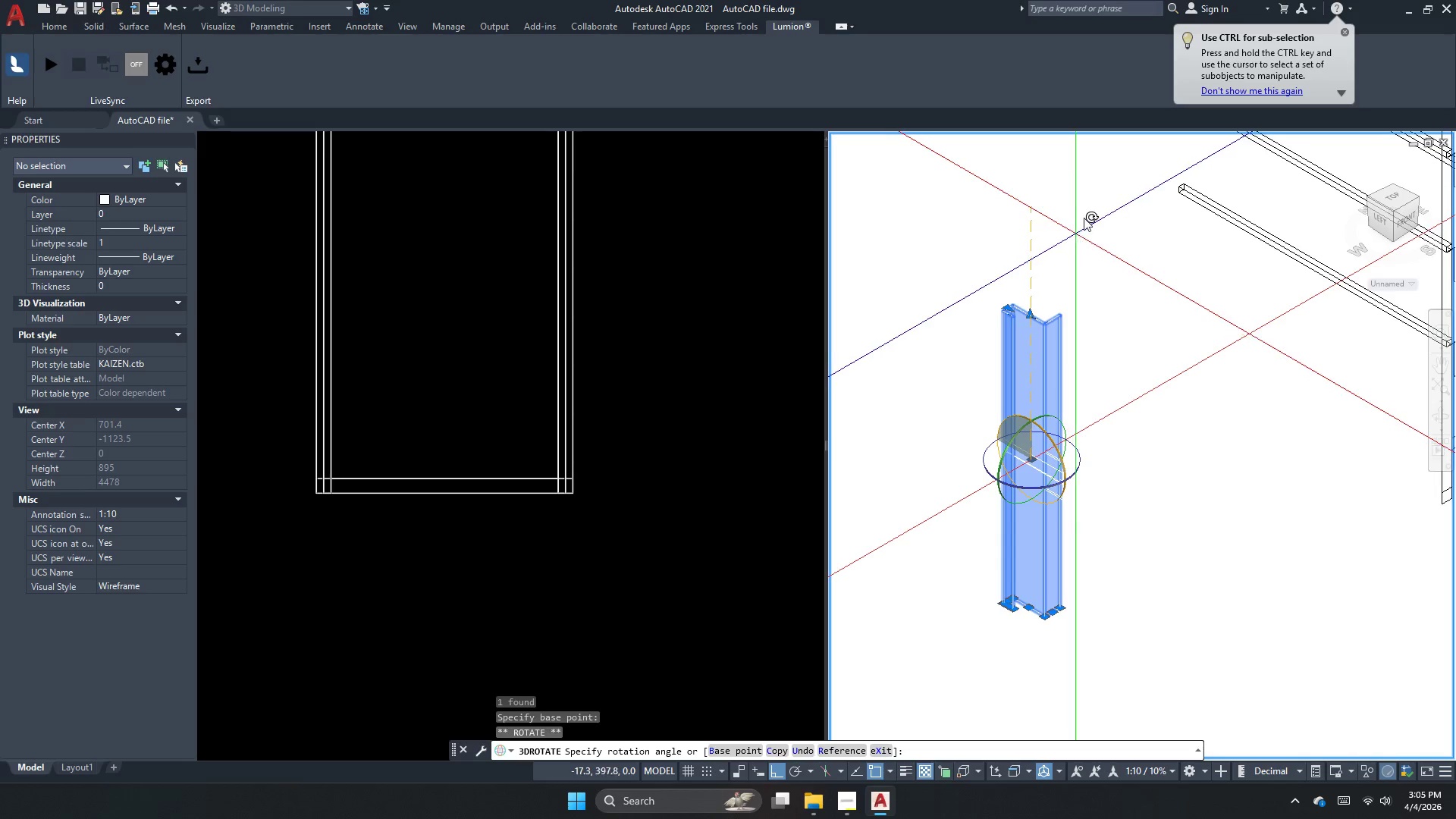 
left_click([1084, 218])
 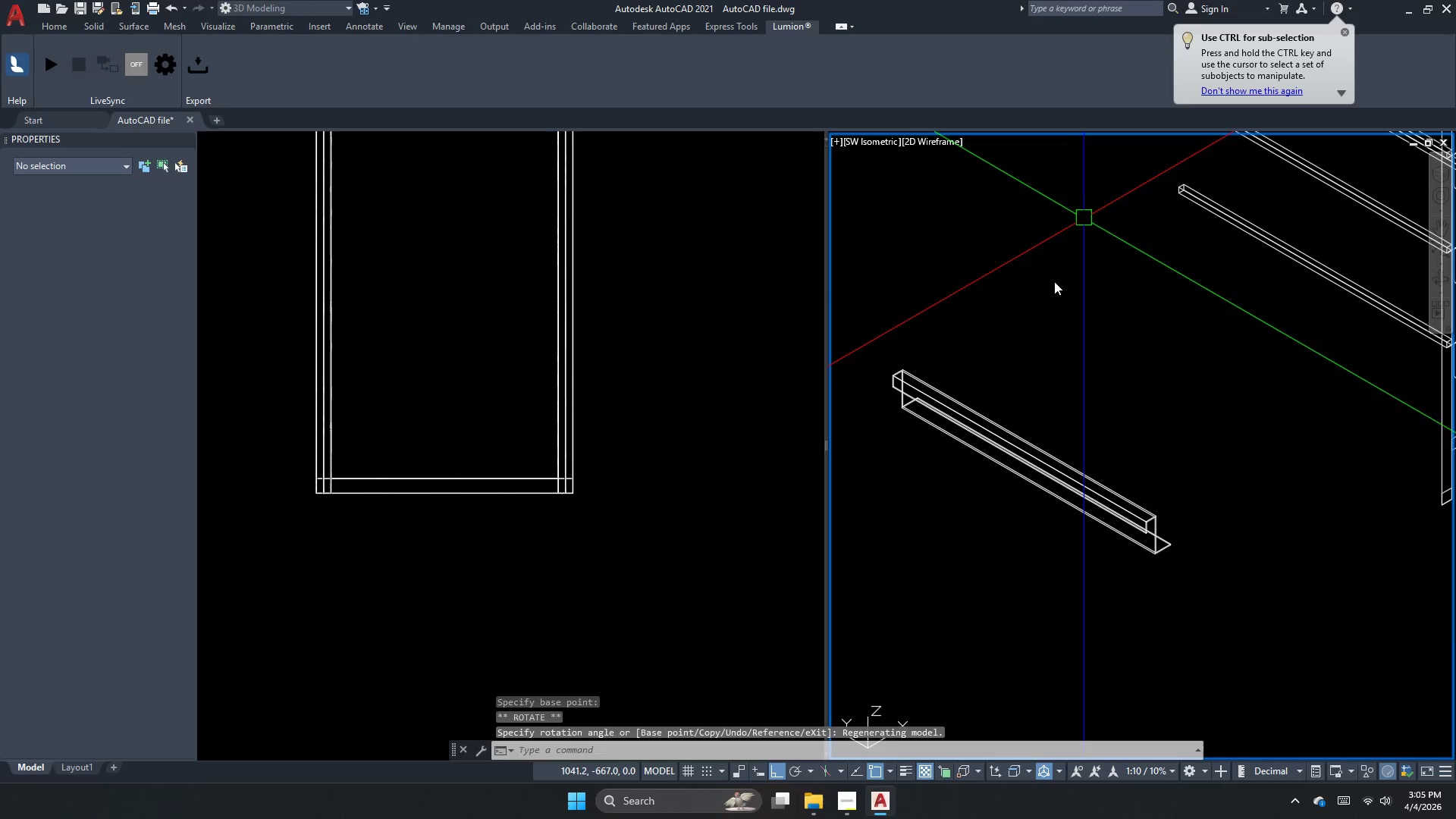 
key(Escape)
 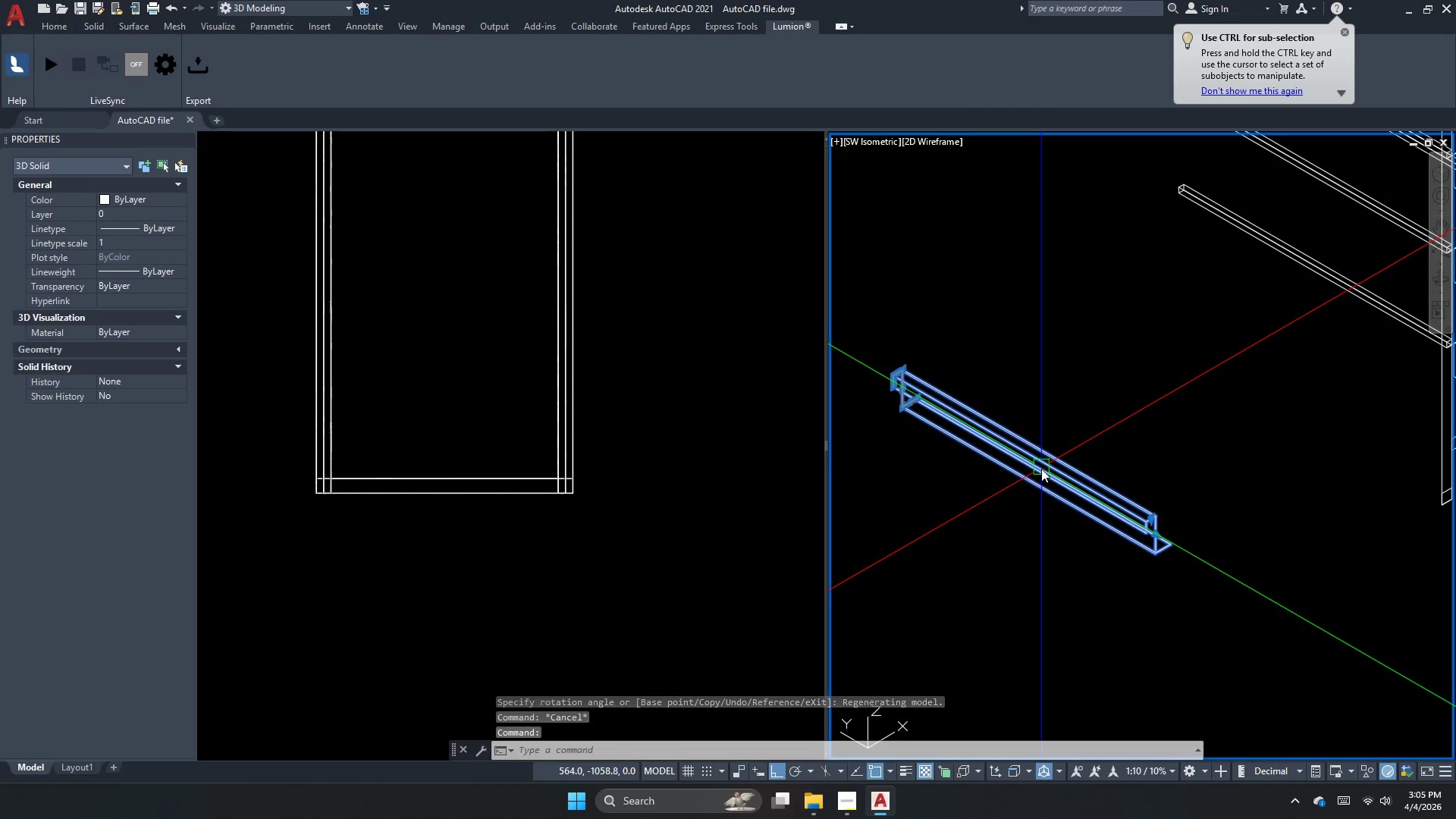 
key(M)
 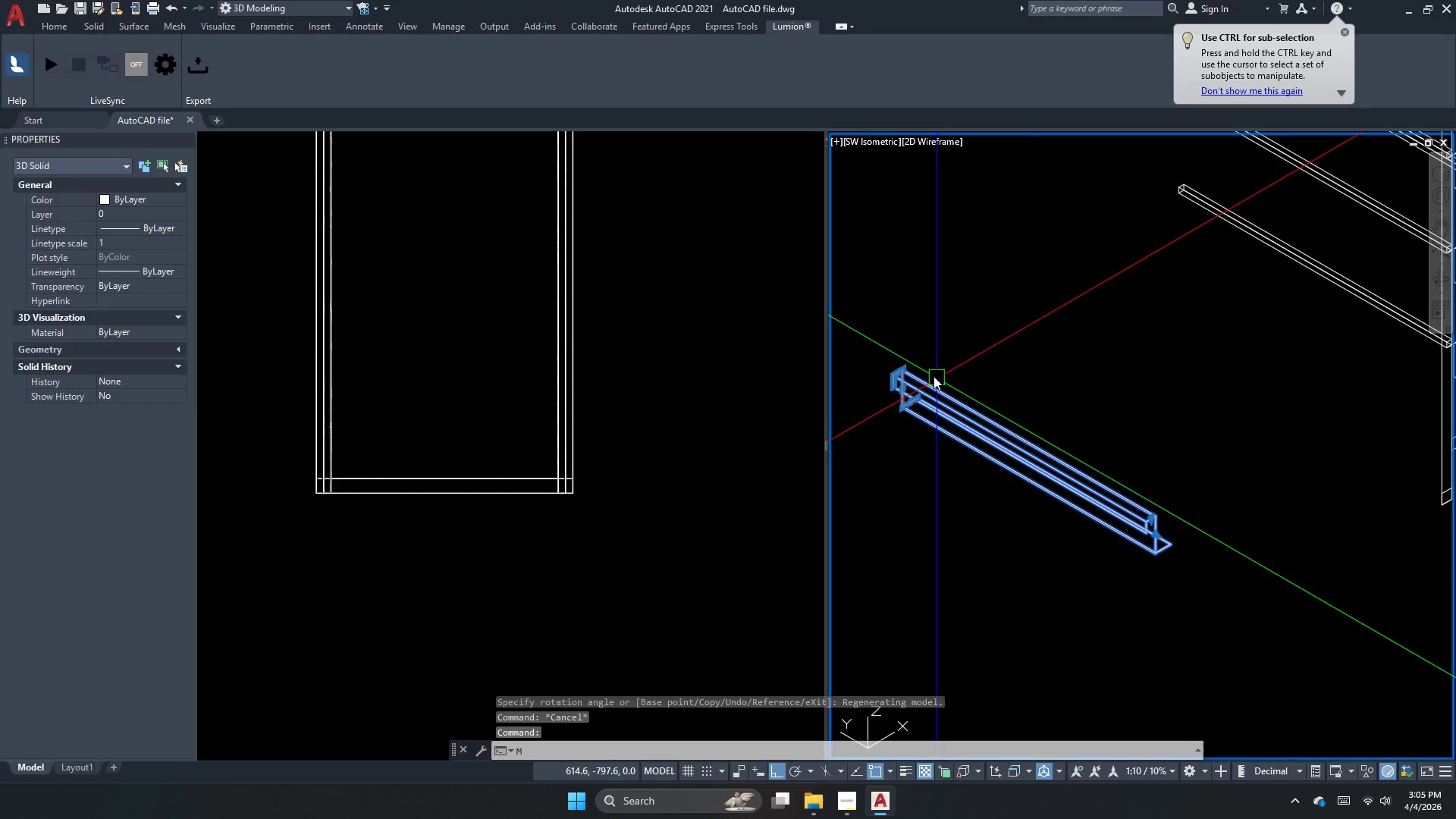 
key(Space)
 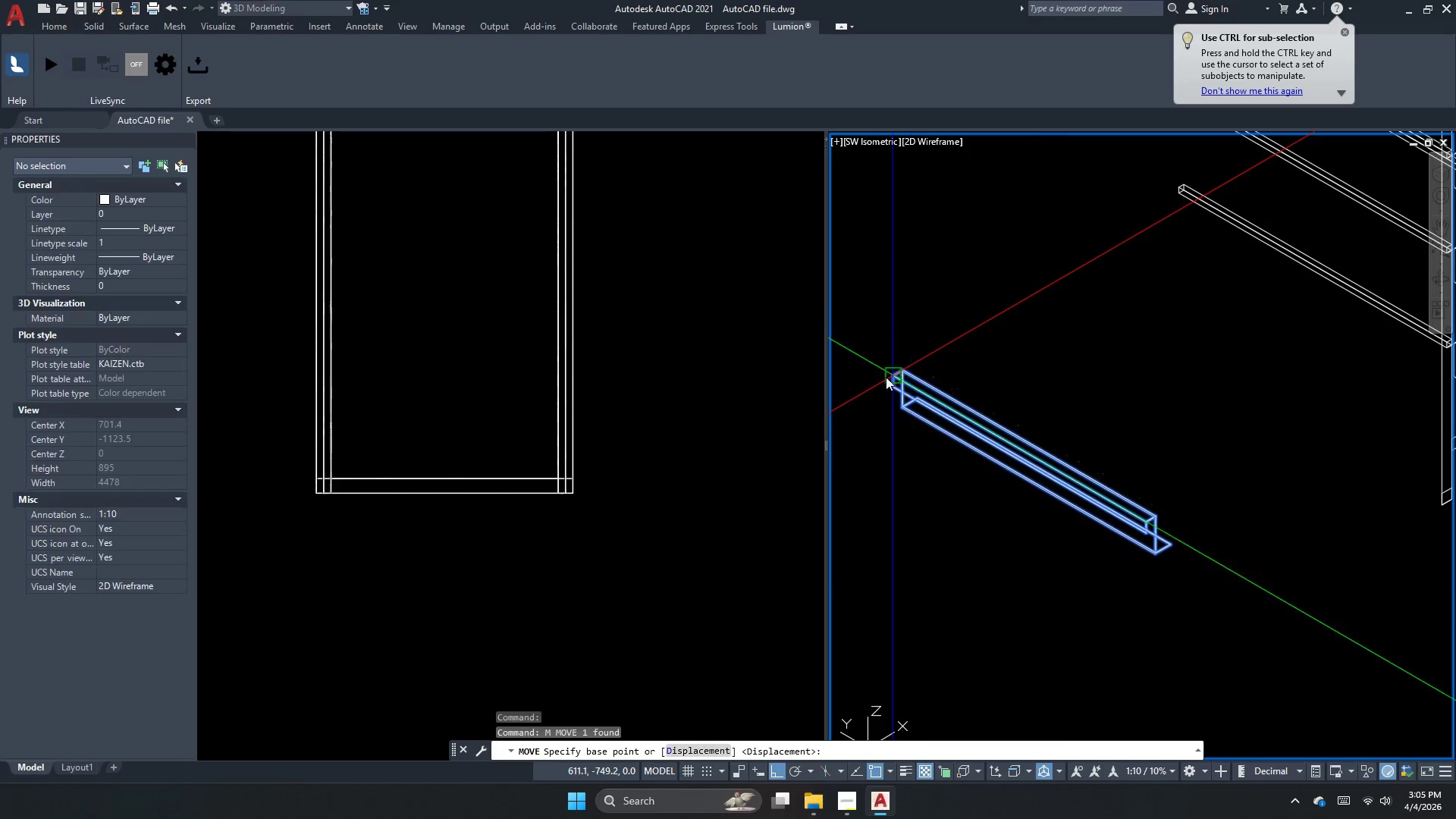 
scroll: coordinate [905, 370], scroll_direction: up, amount: 7.0
 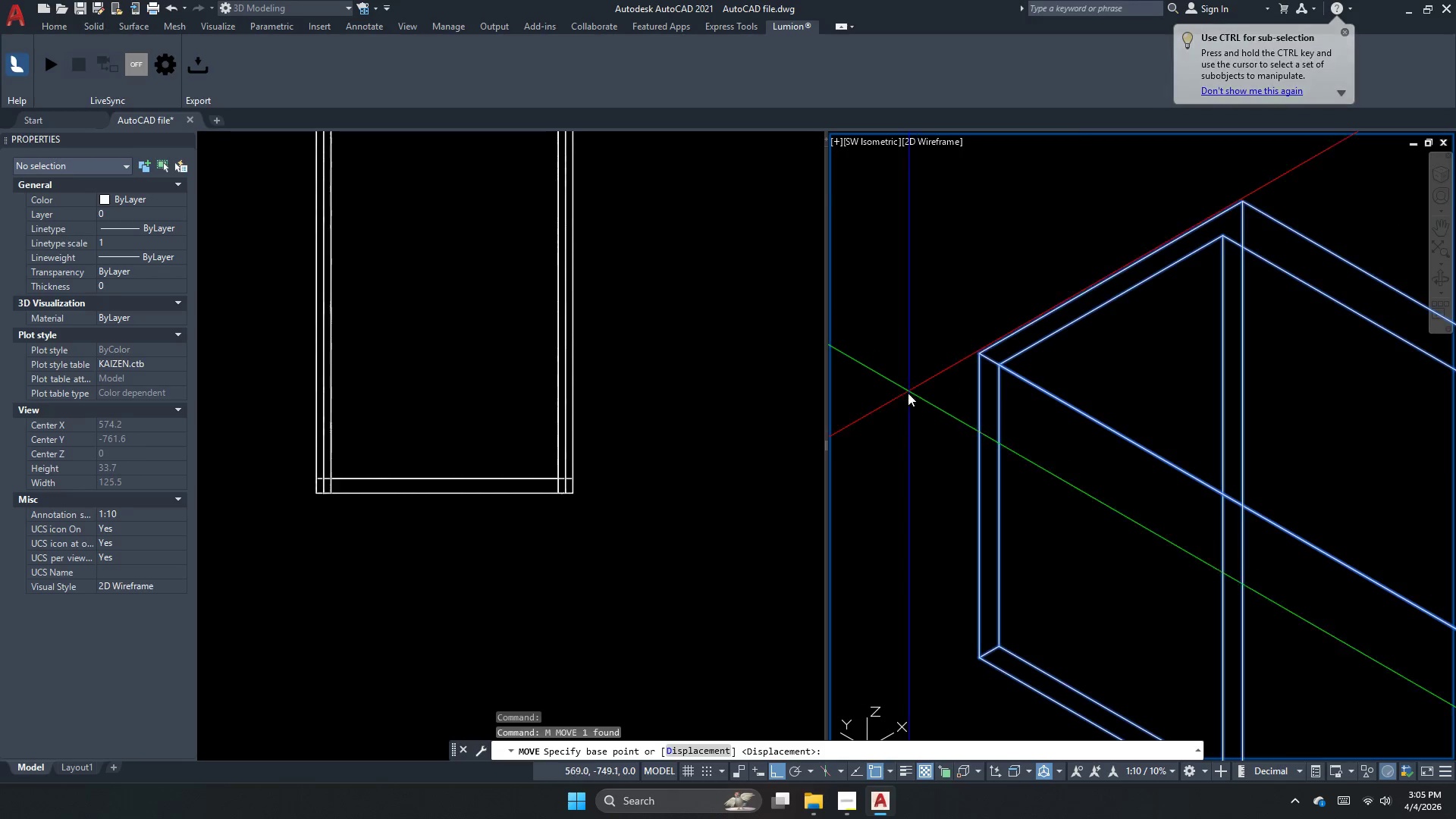 
scroll: coordinate [904, 405], scroll_direction: down, amount: 2.0
 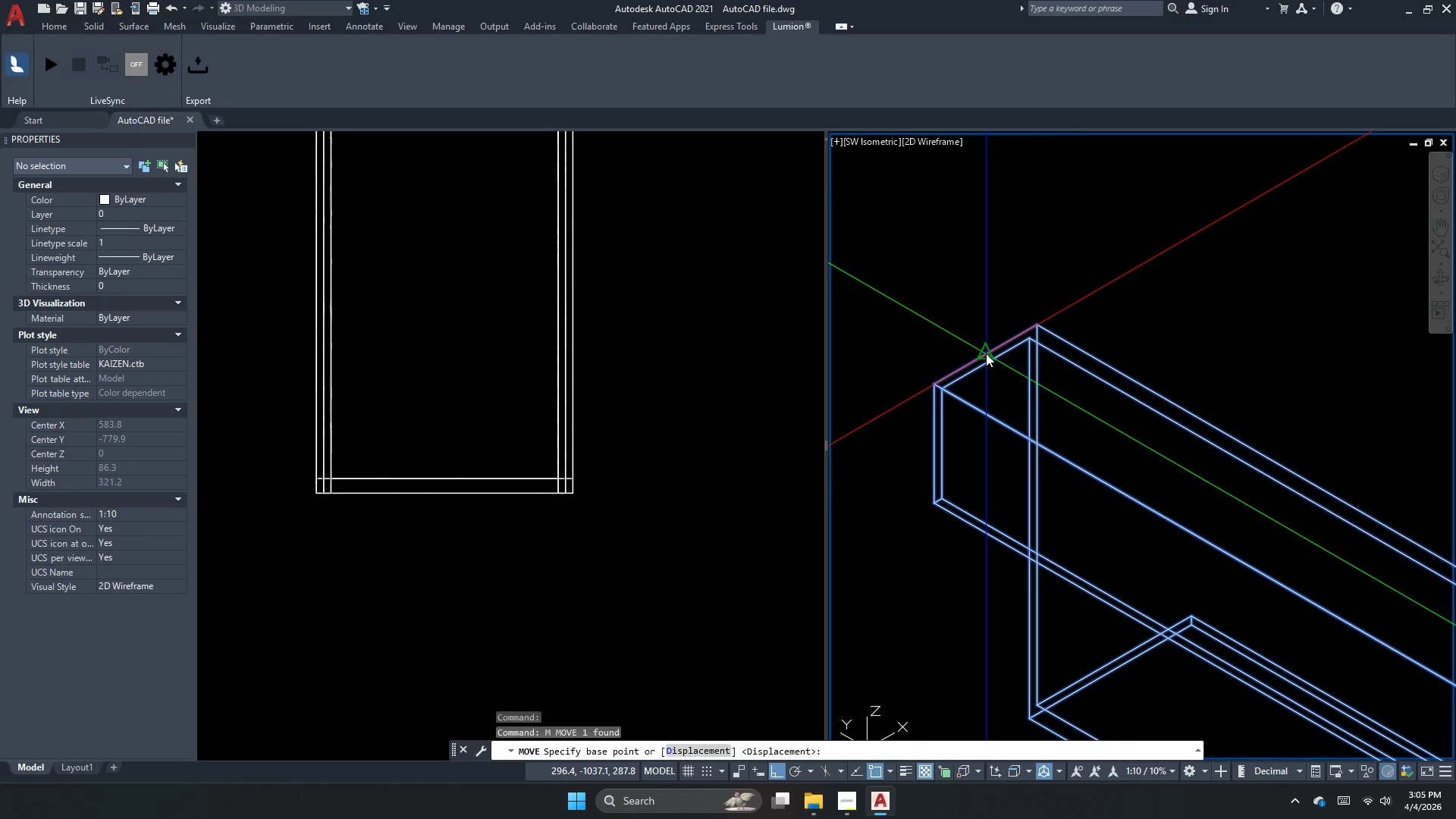 
left_click_drag(start_coordinate=[986, 353], to_coordinate=[937, 401])
 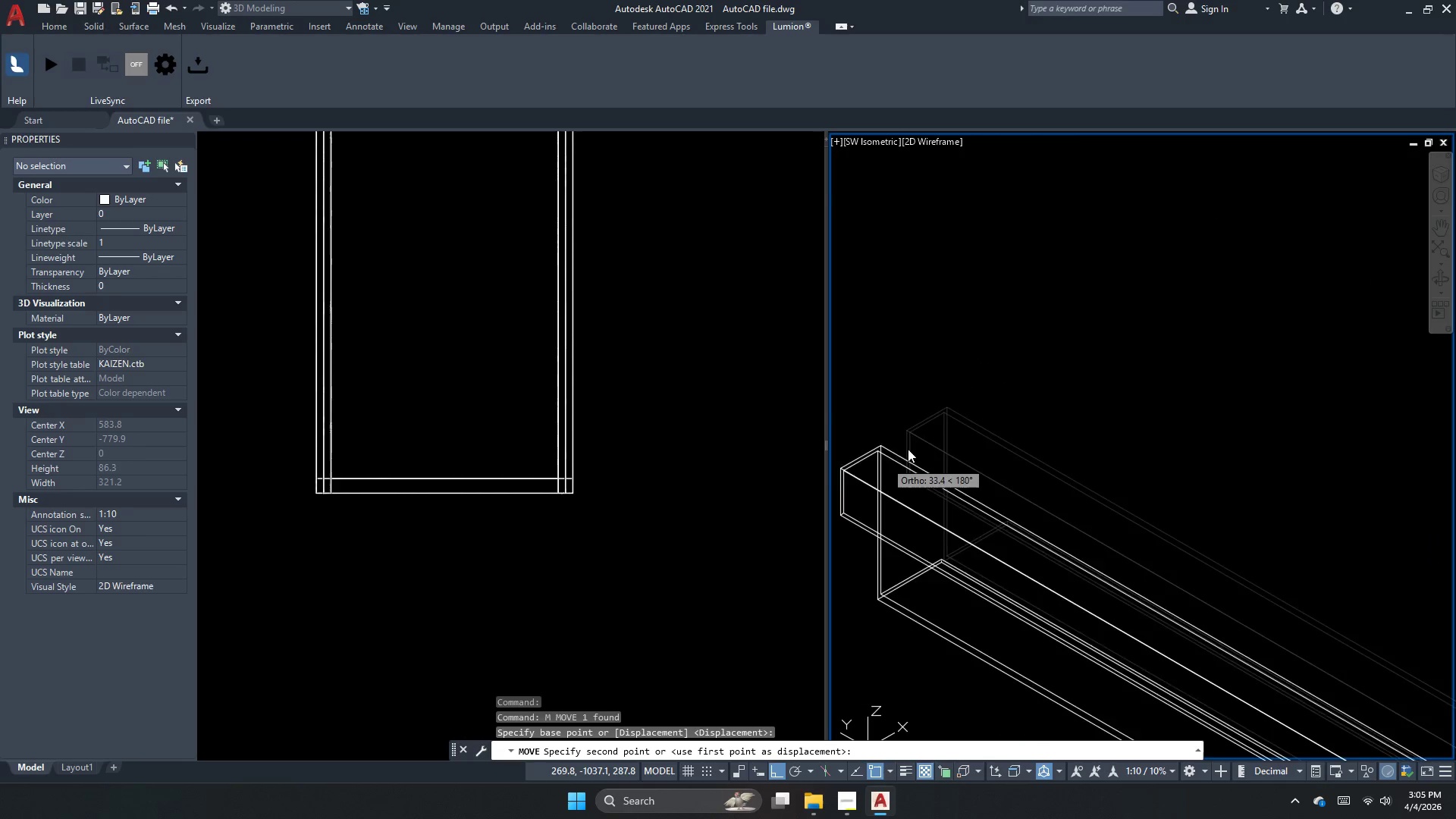 
scroll: coordinate [999, 435], scroll_direction: down, amount: 7.0
 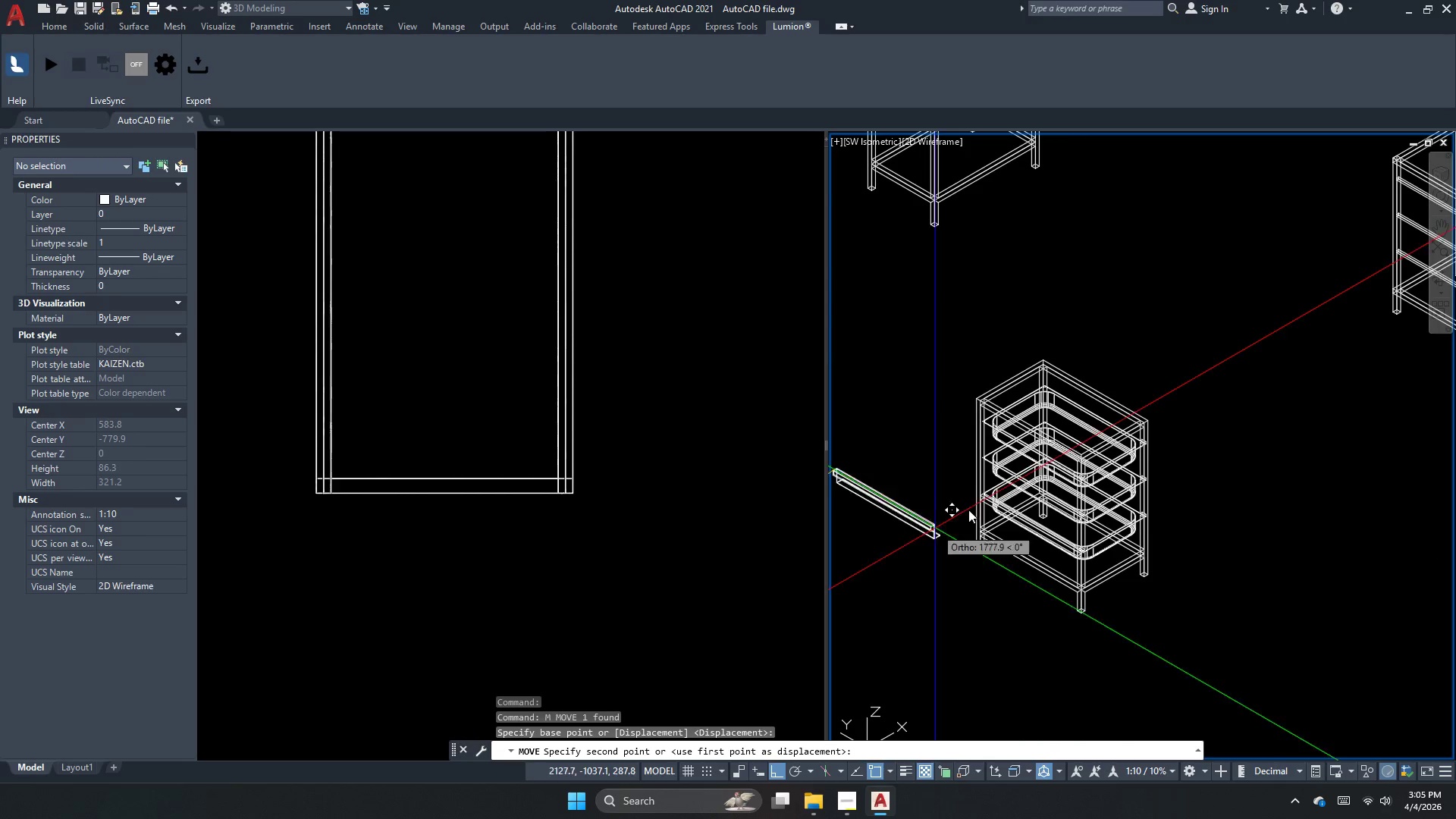 
scroll: coordinate [1006, 465], scroll_direction: up, amount: 4.0
 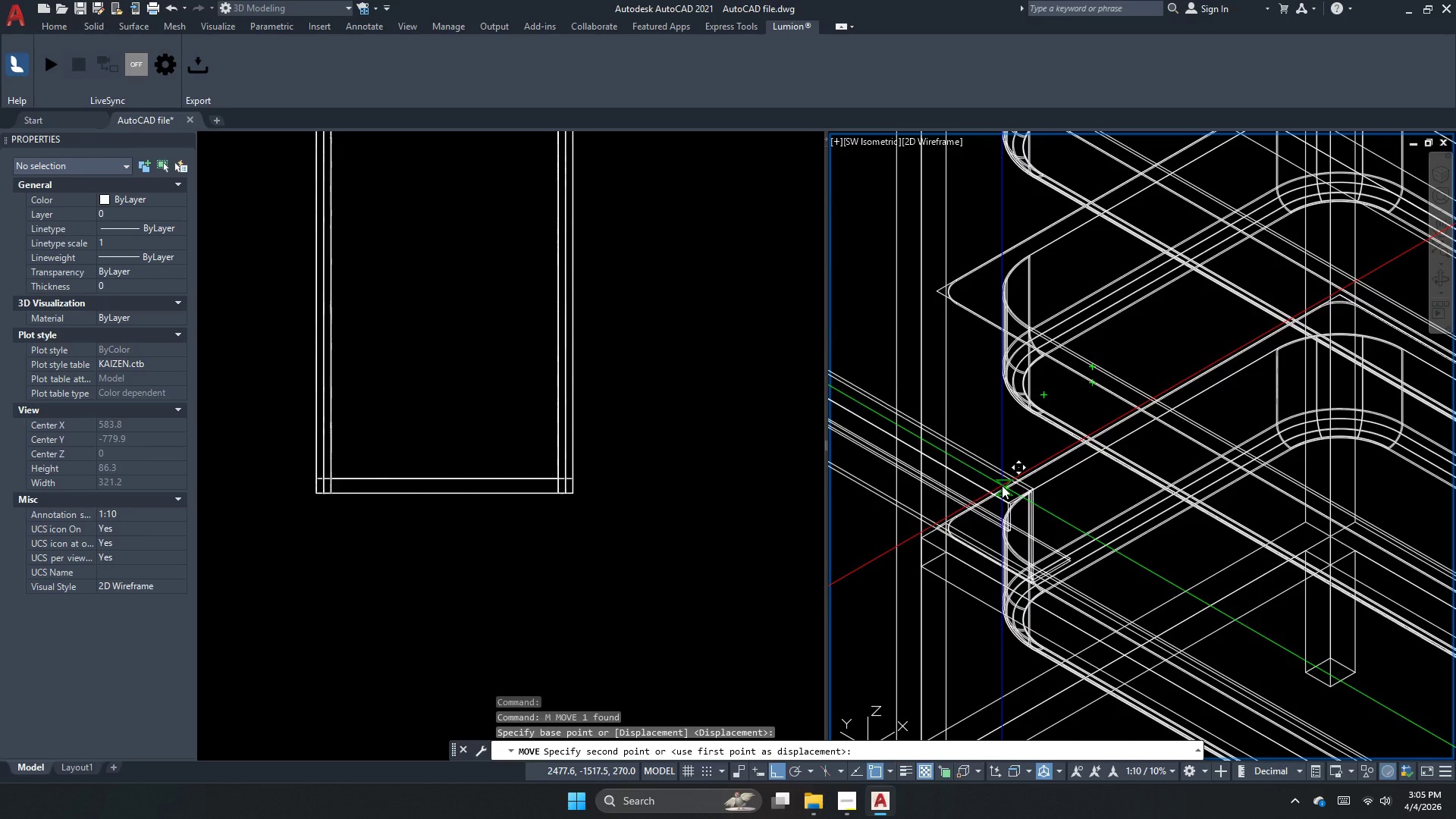 
scroll: coordinate [918, 300], scroll_direction: down, amount: 2.0
 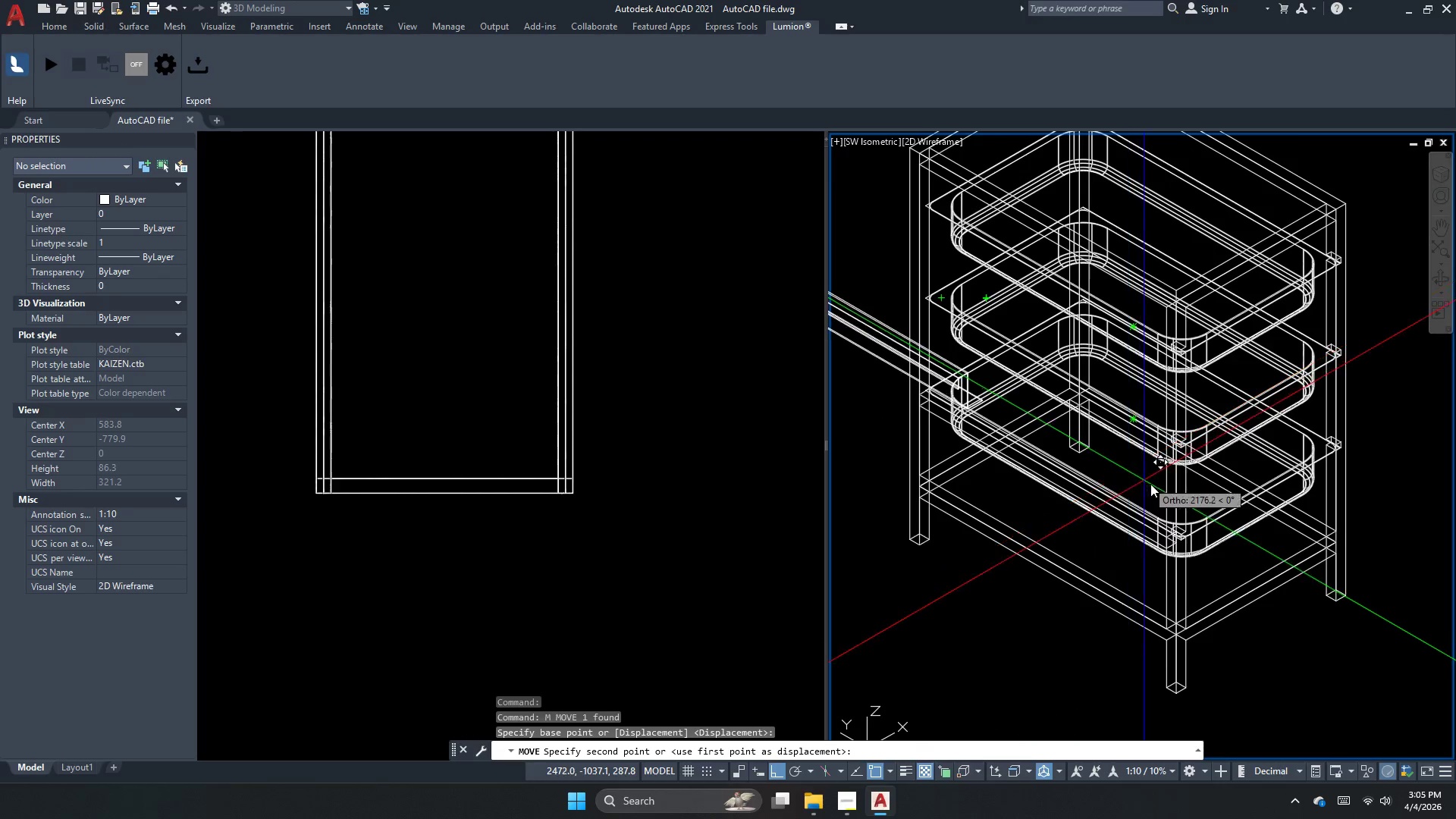 
scroll: coordinate [1212, 581], scroll_direction: up, amount: 5.0
 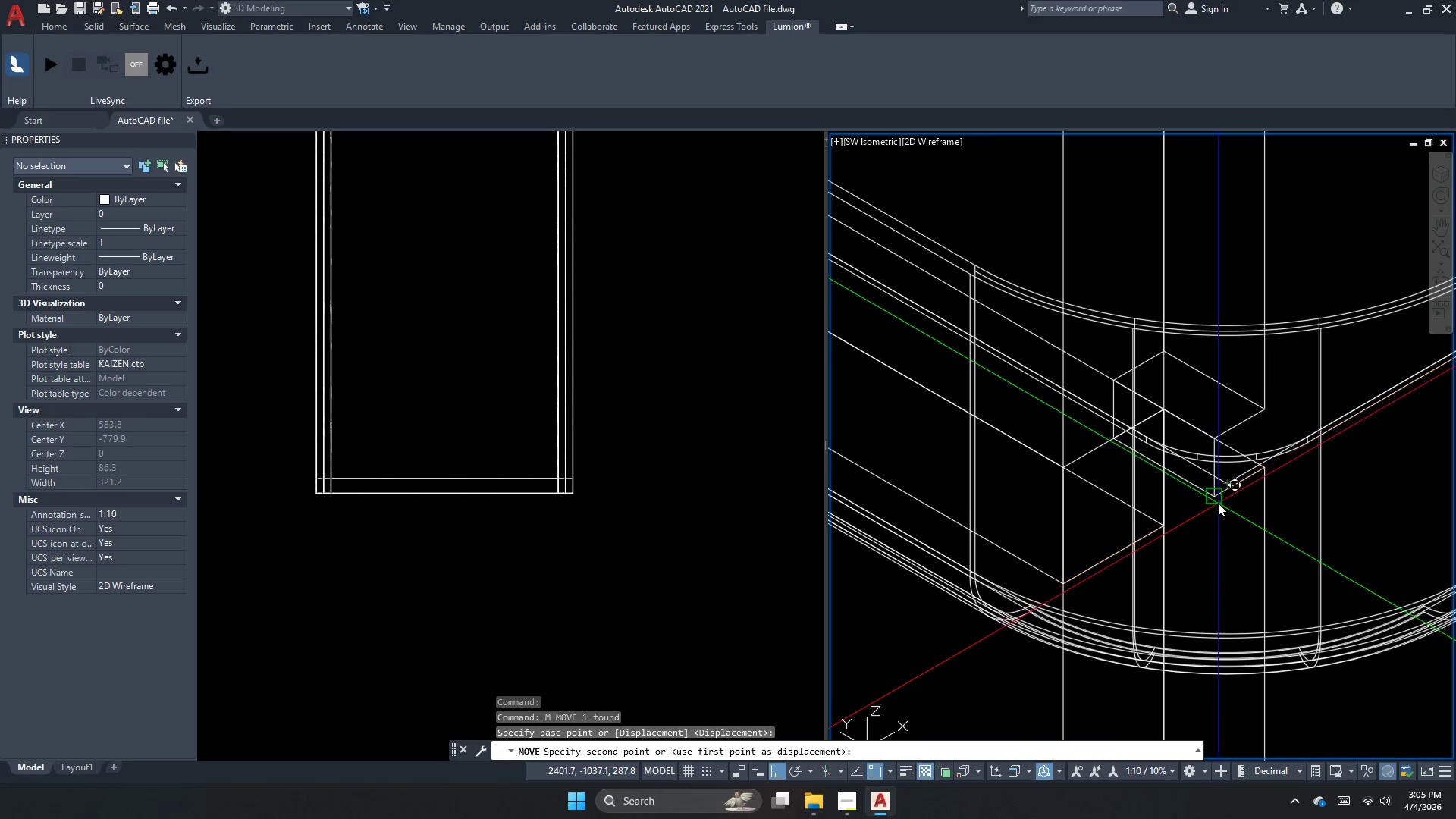 
left_click([1218, 503])
 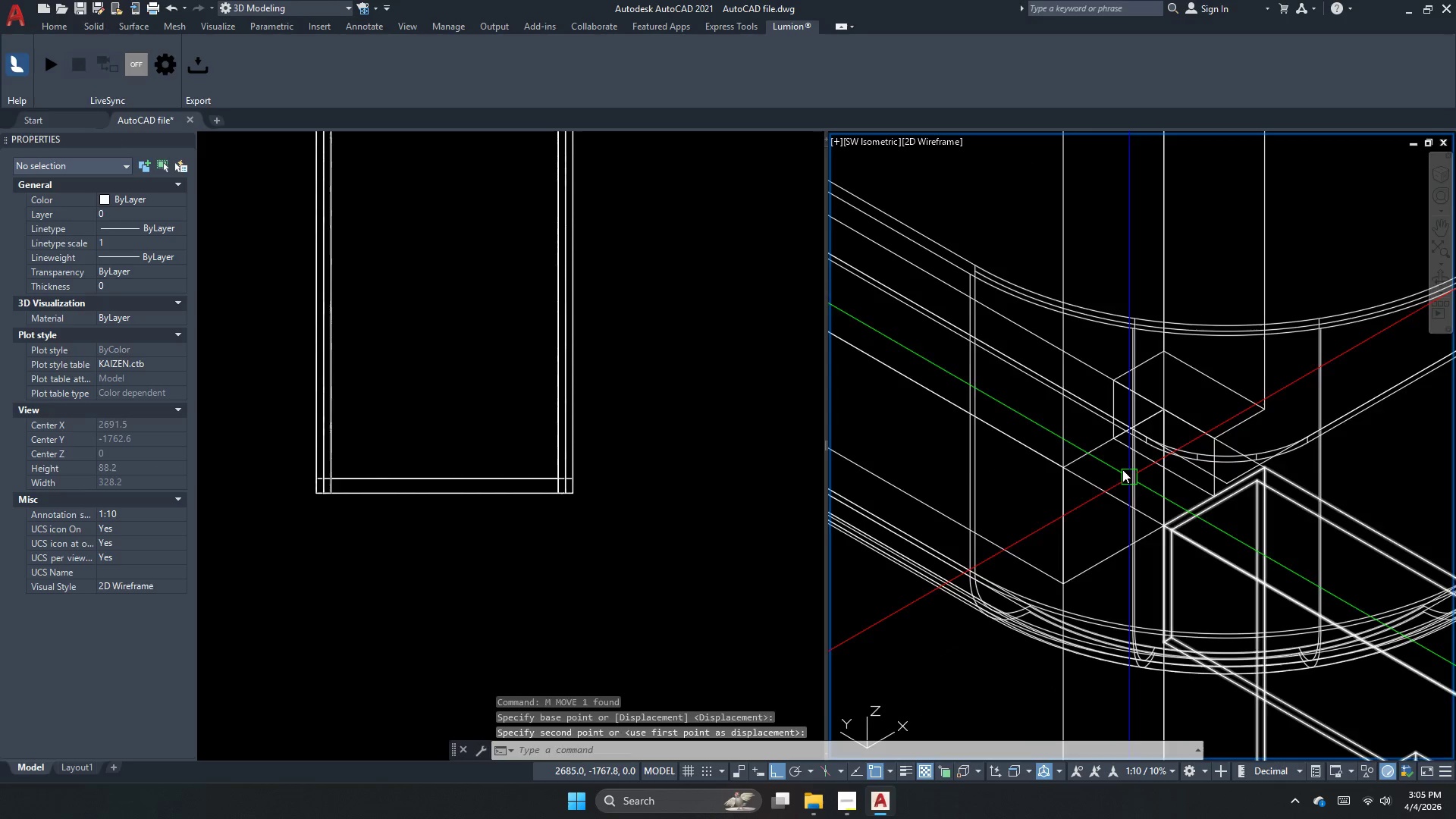 
key(Escape)
 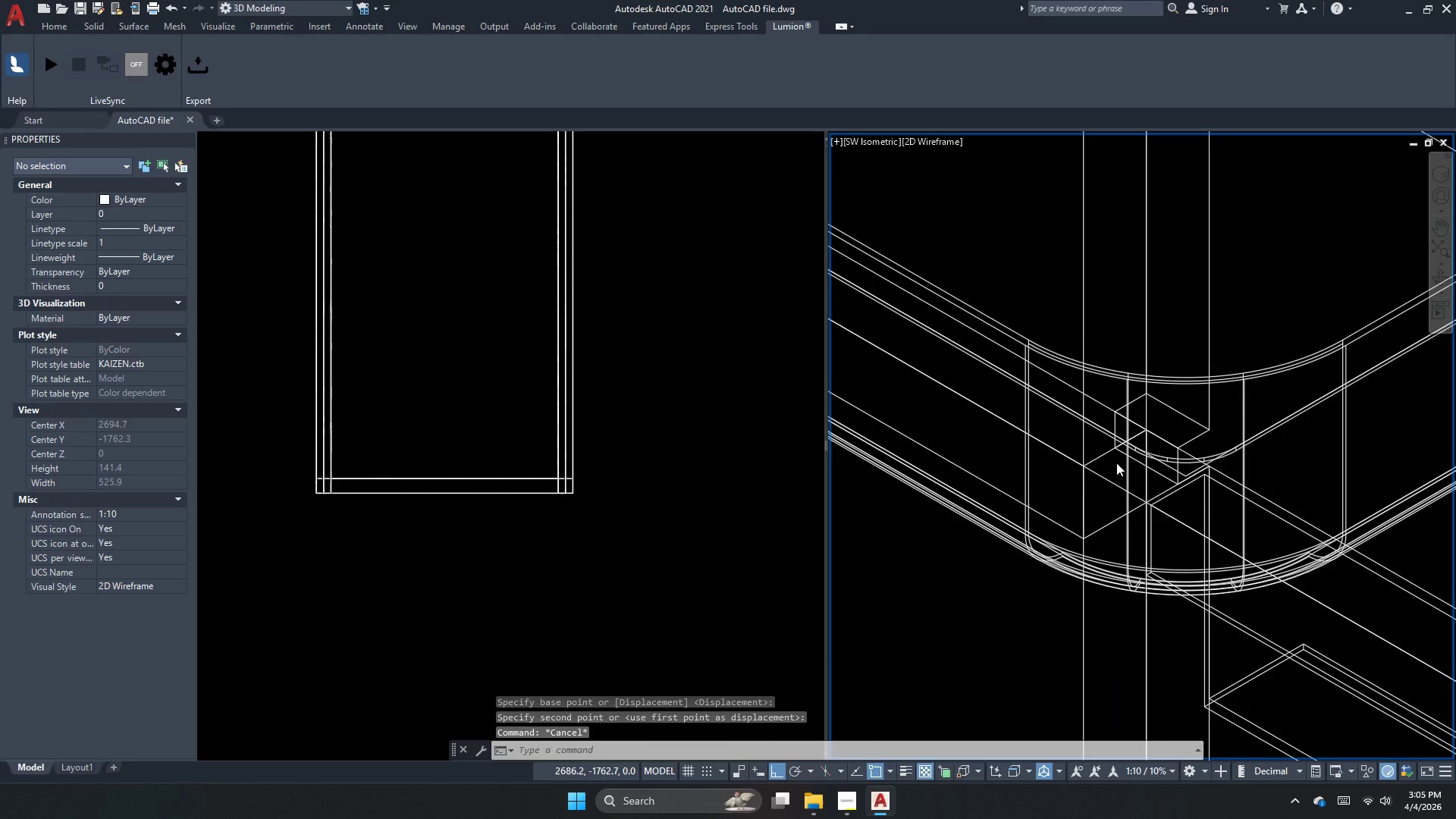 
left_click([1225, 586])
 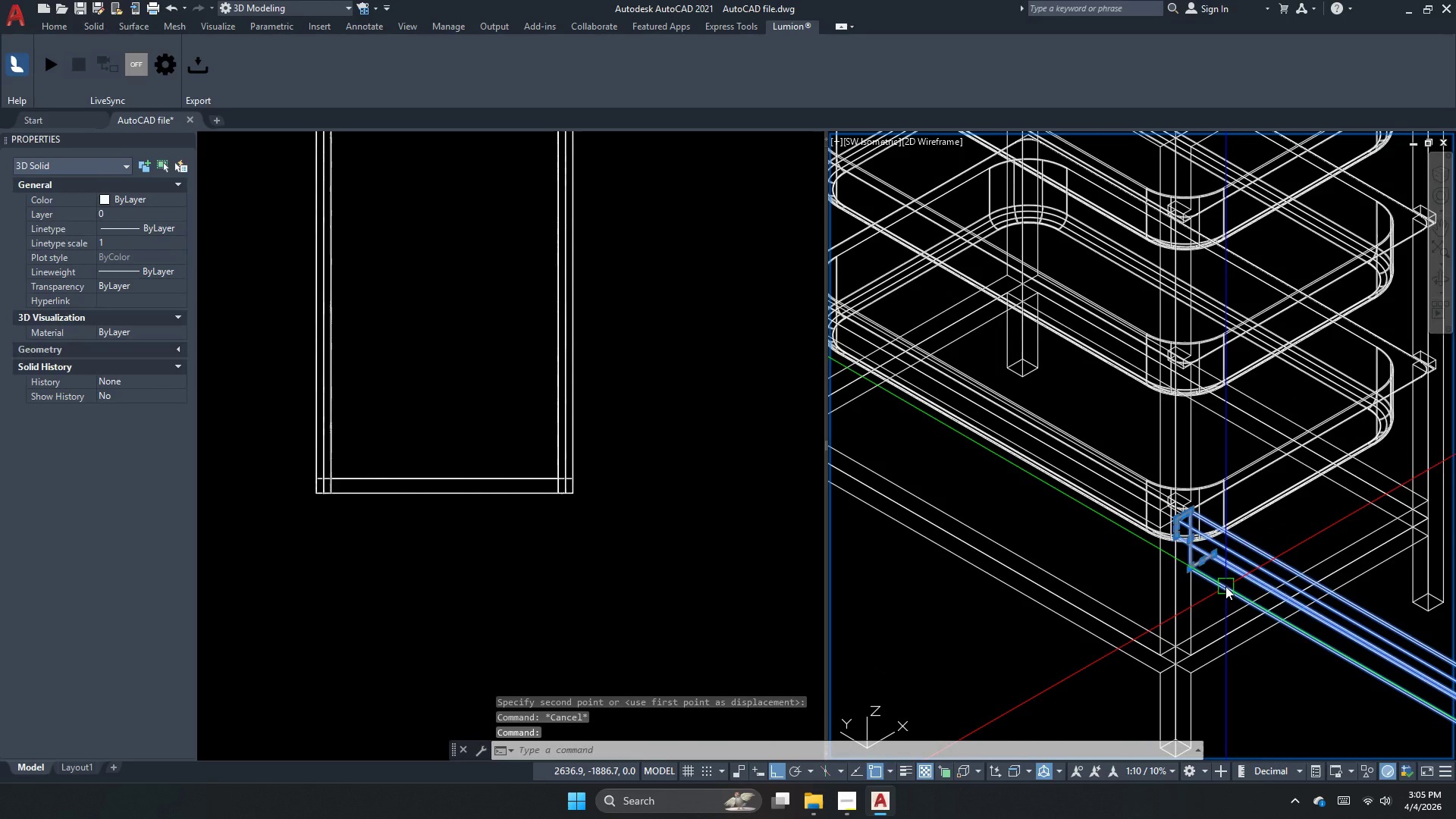 
scroll: coordinate [1188, 529], scroll_direction: down, amount: 4.0
 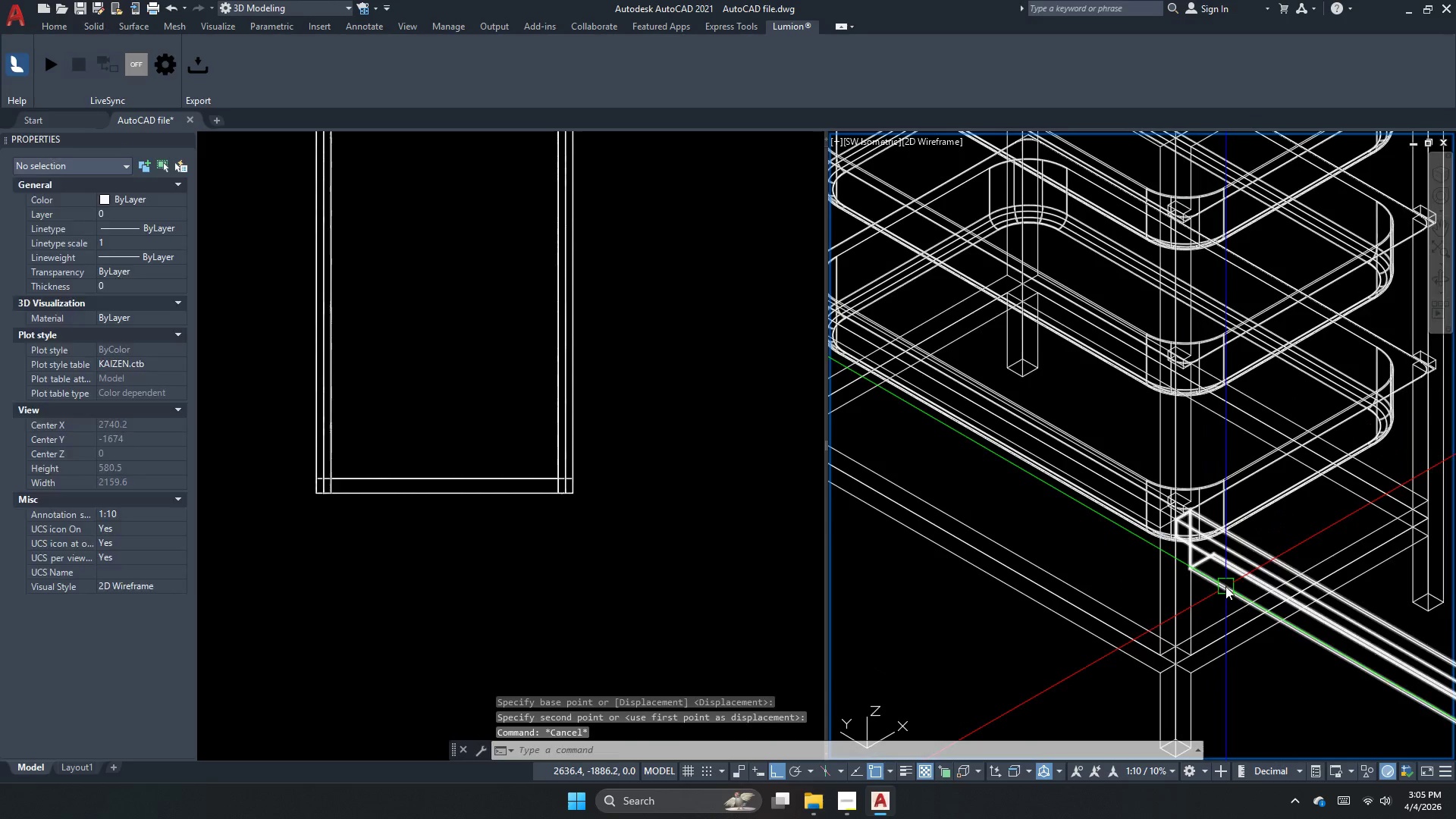 
key(M)
 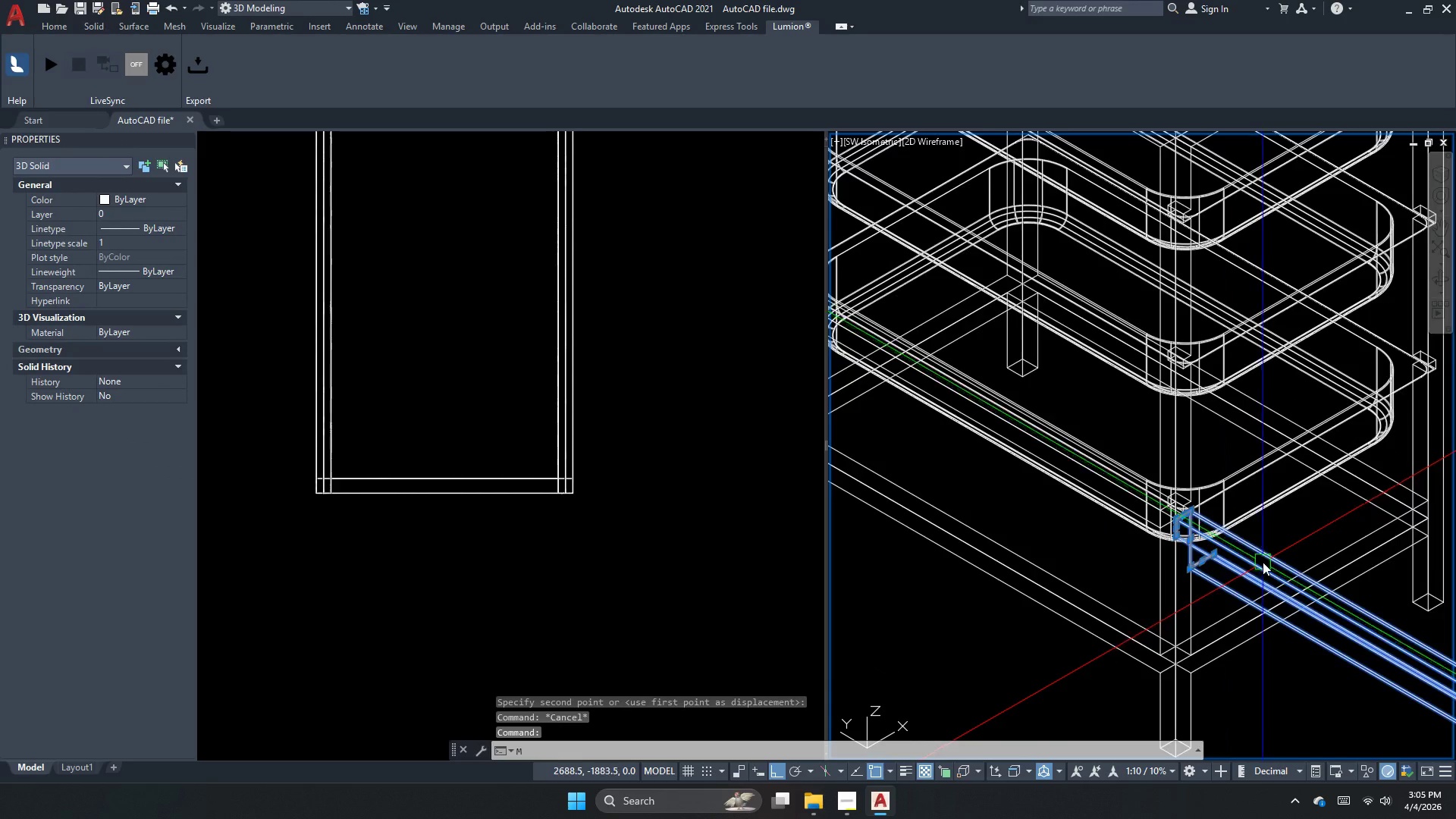 
key(Space)
 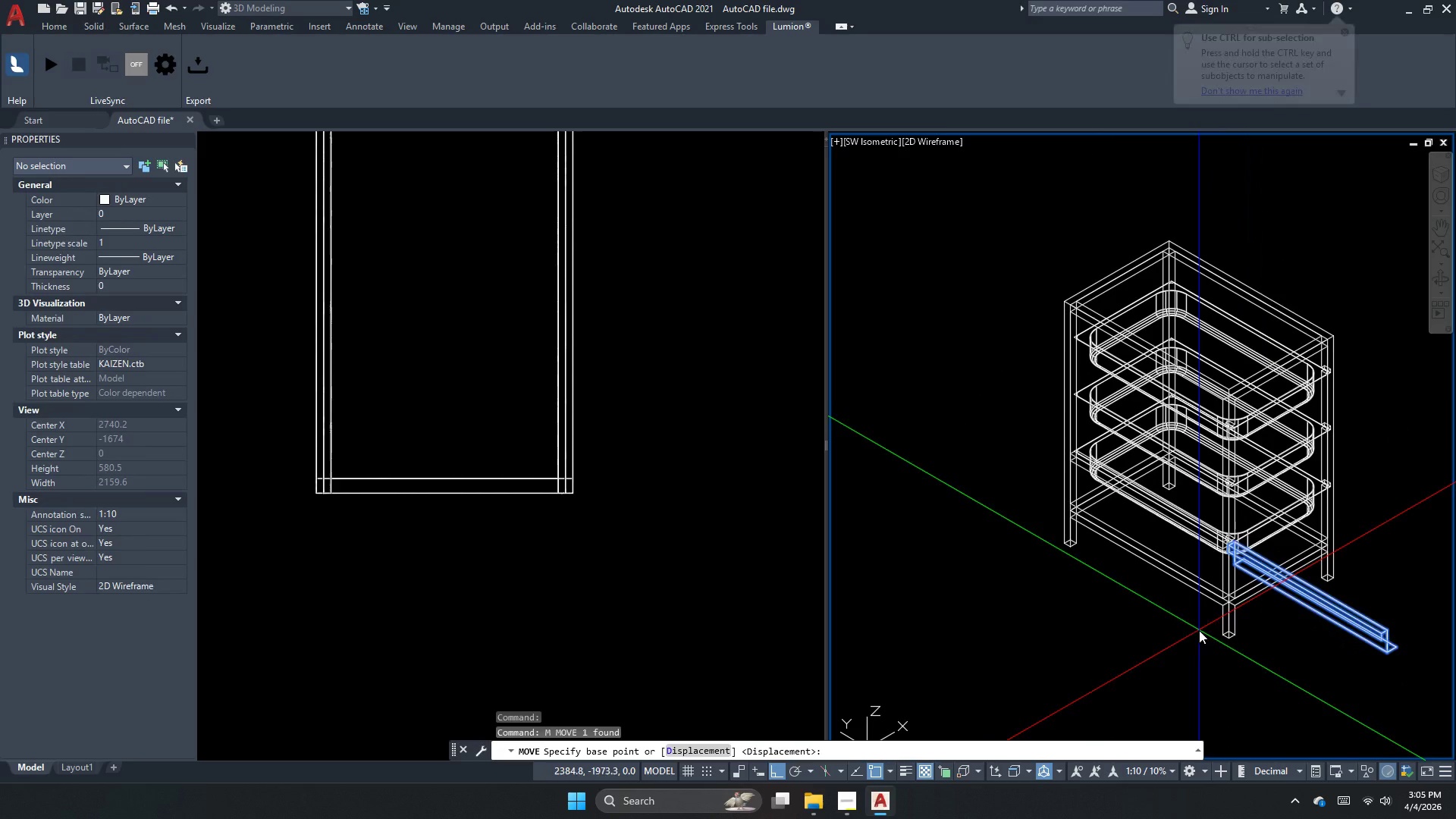 
scroll: coordinate [1263, 562], scroll_direction: down, amount: 2.0
 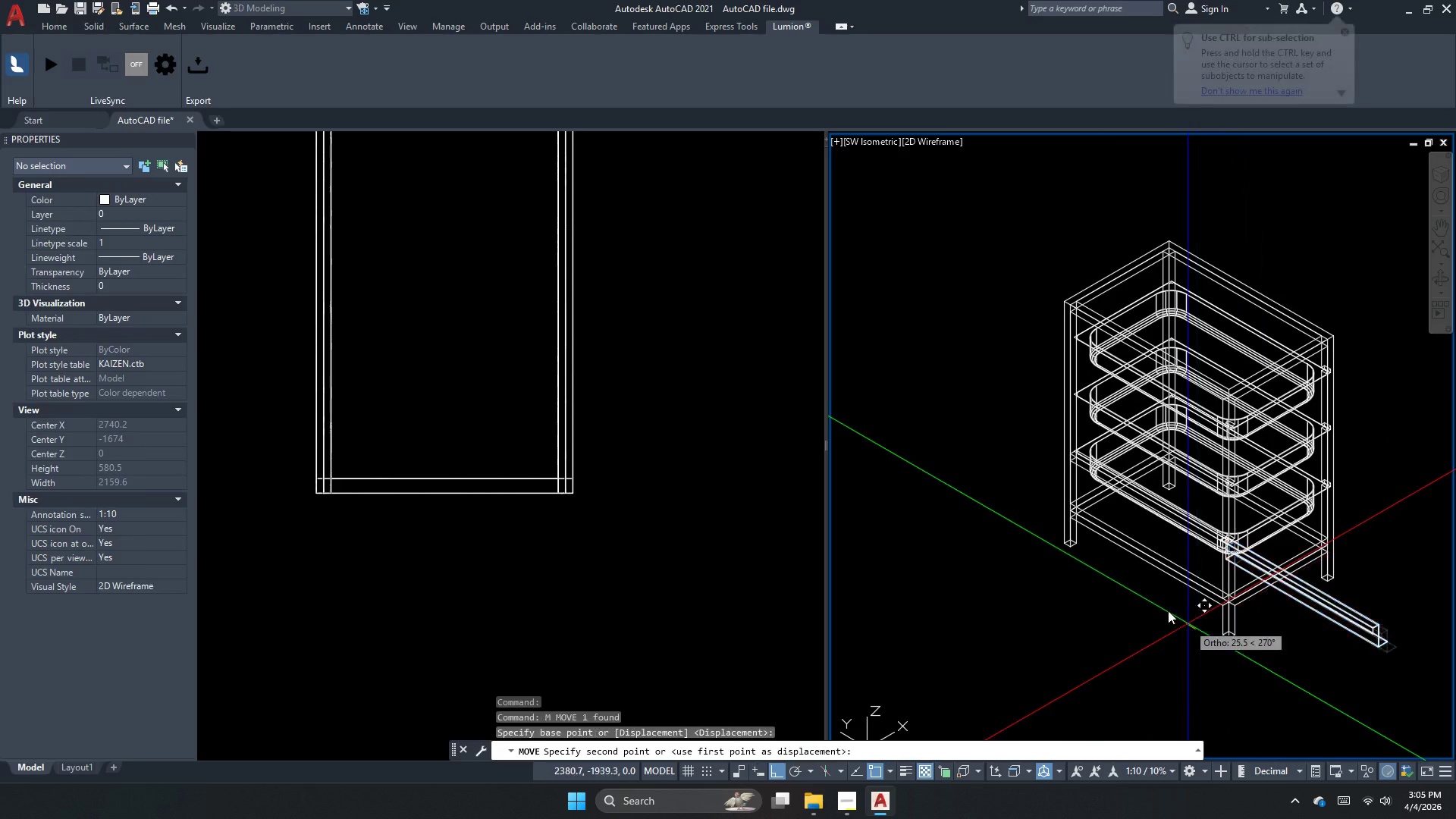 
left_click_drag(start_coordinate=[1195, 629], to_coordinate=[1178, 616])
 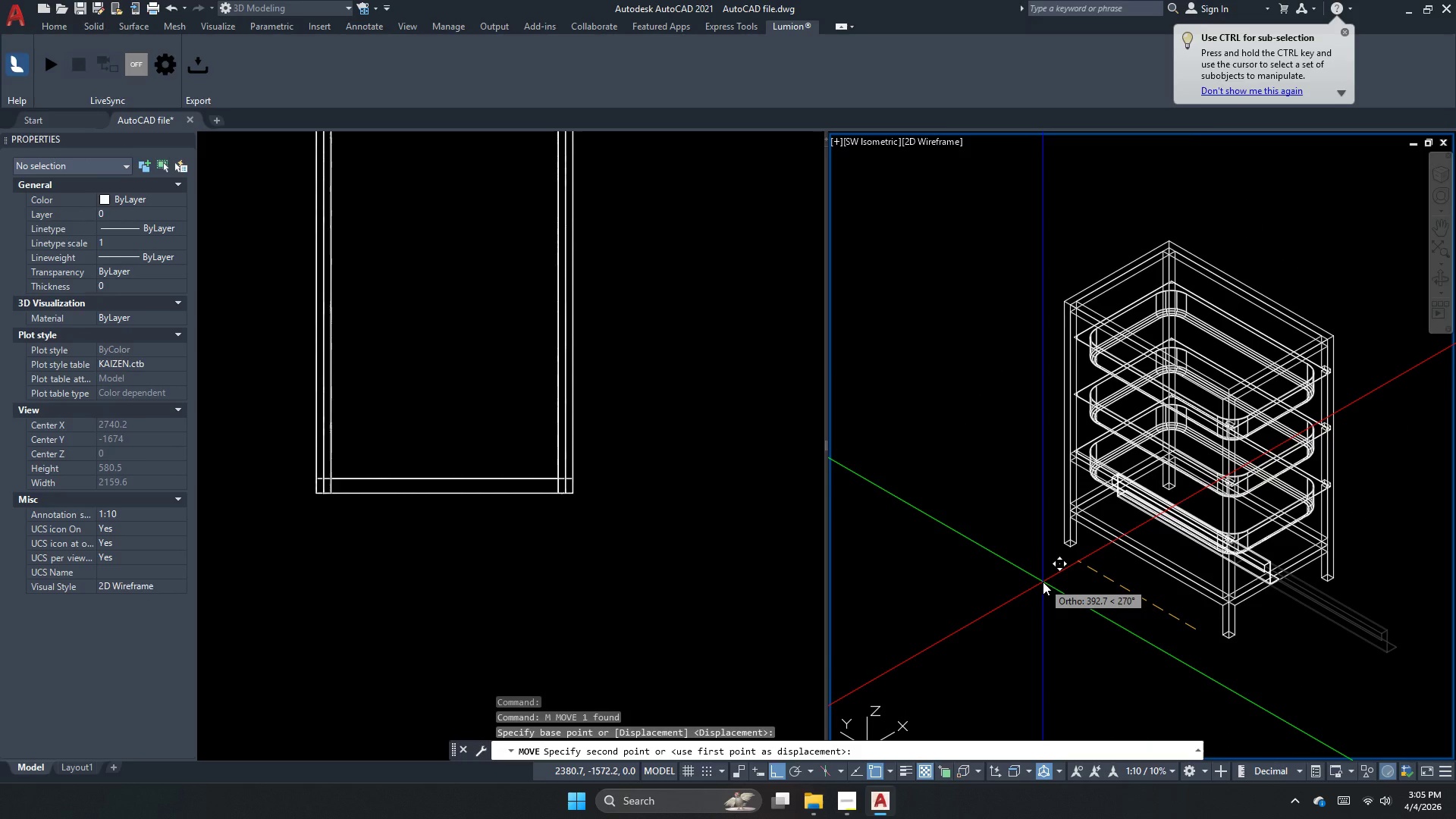 
key(Numpad5)
 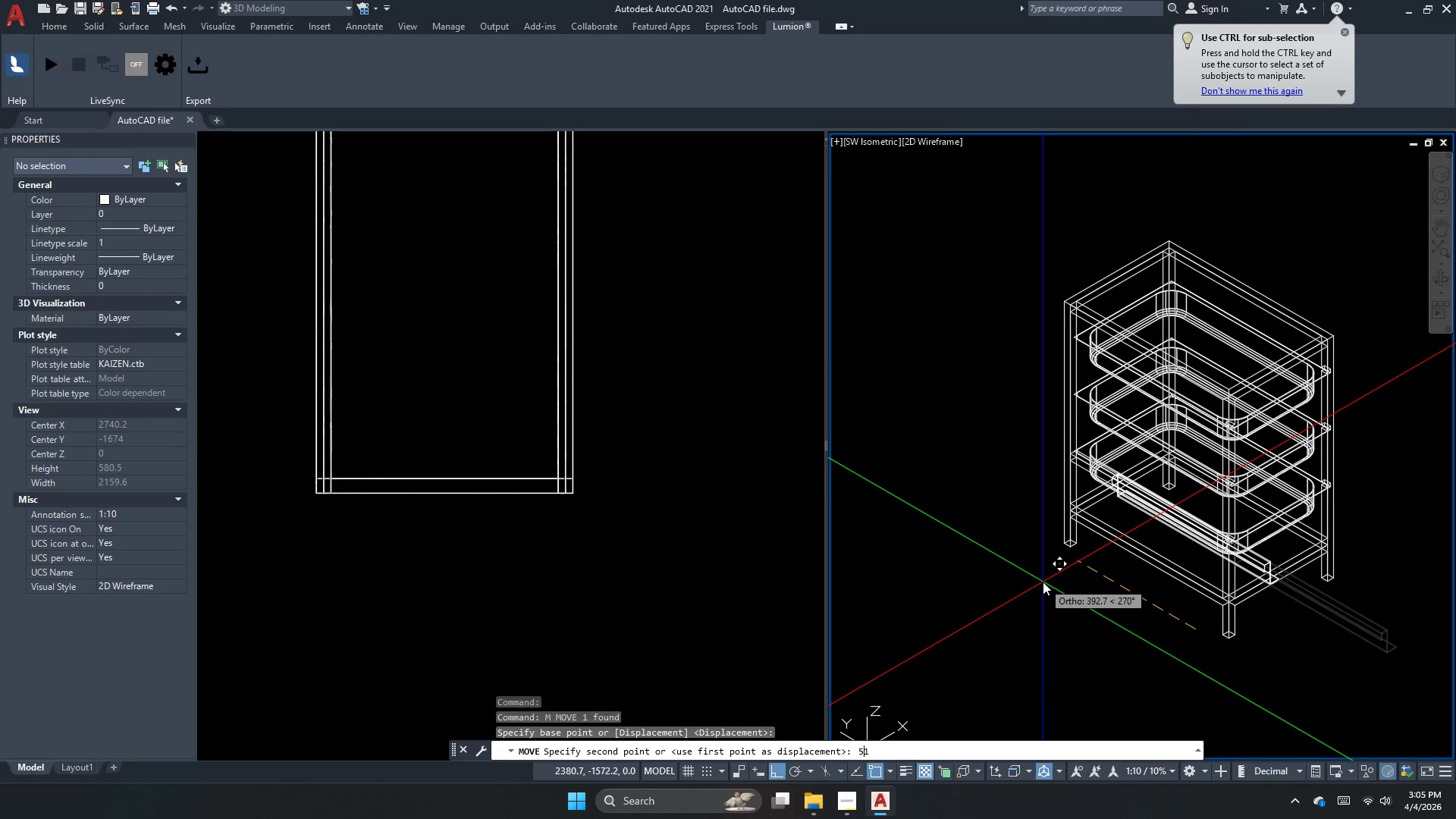 
key(Numpad1)
 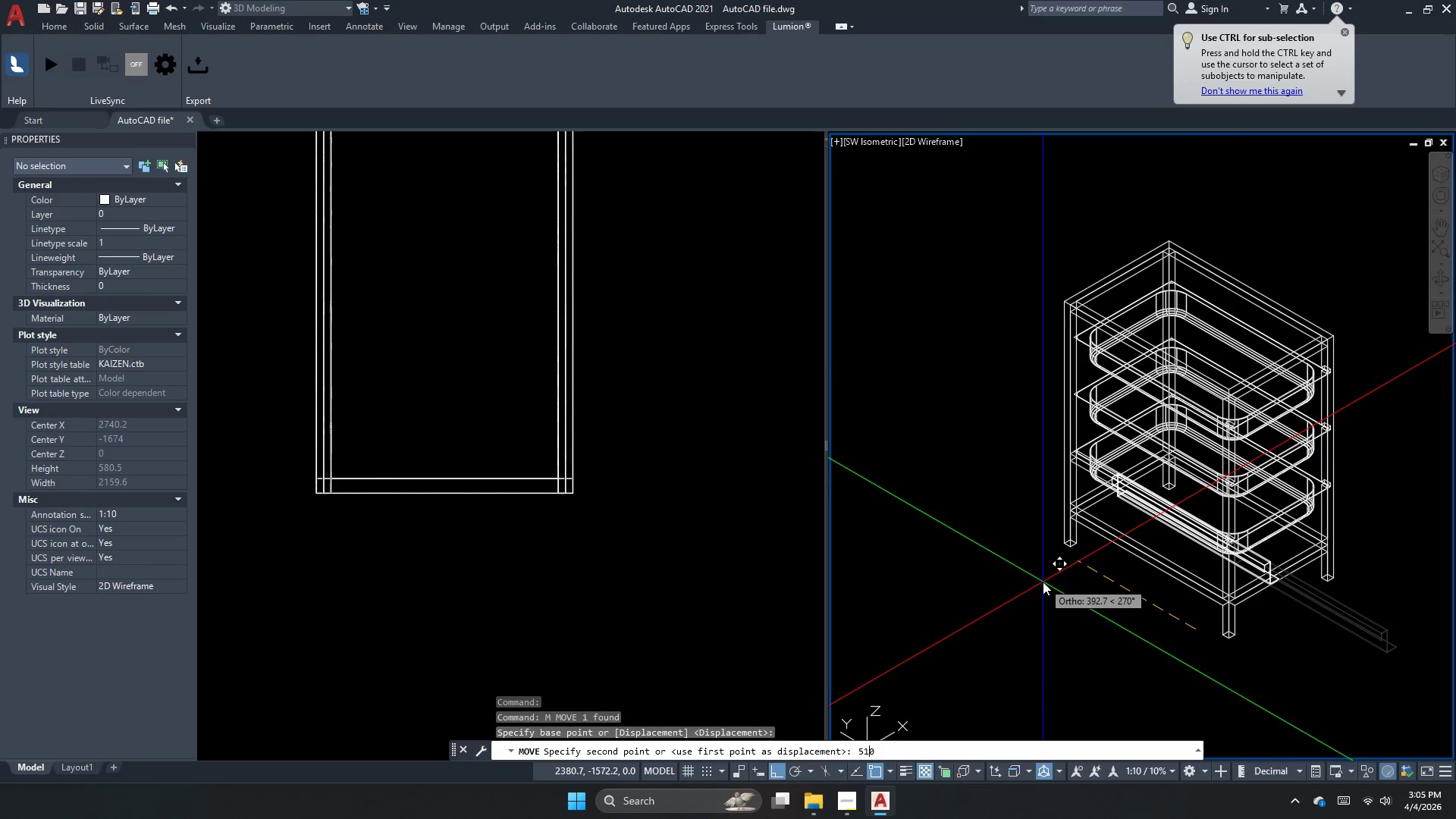 
key(Numpad0)
 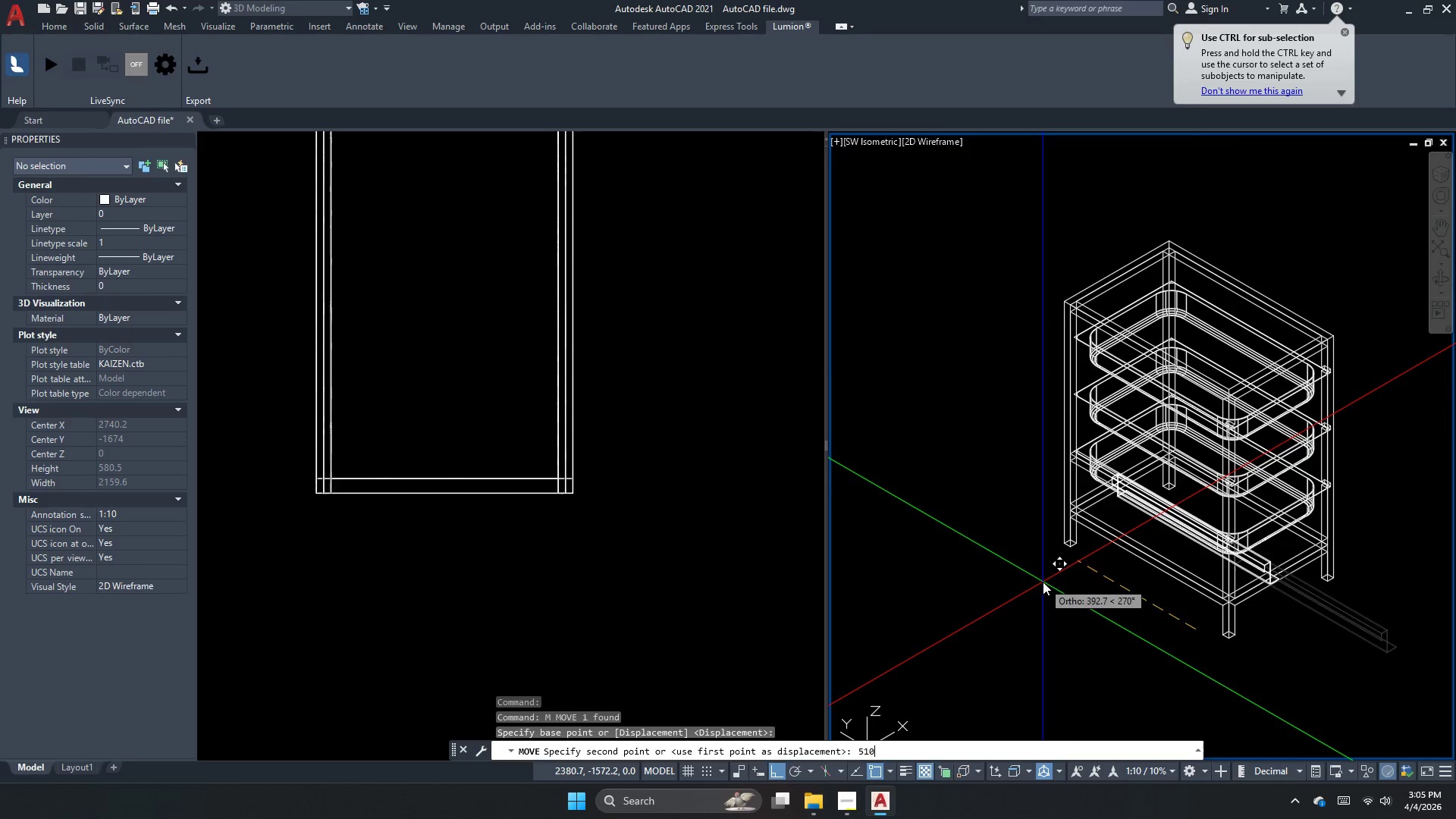 
key(NumpadEnter)
 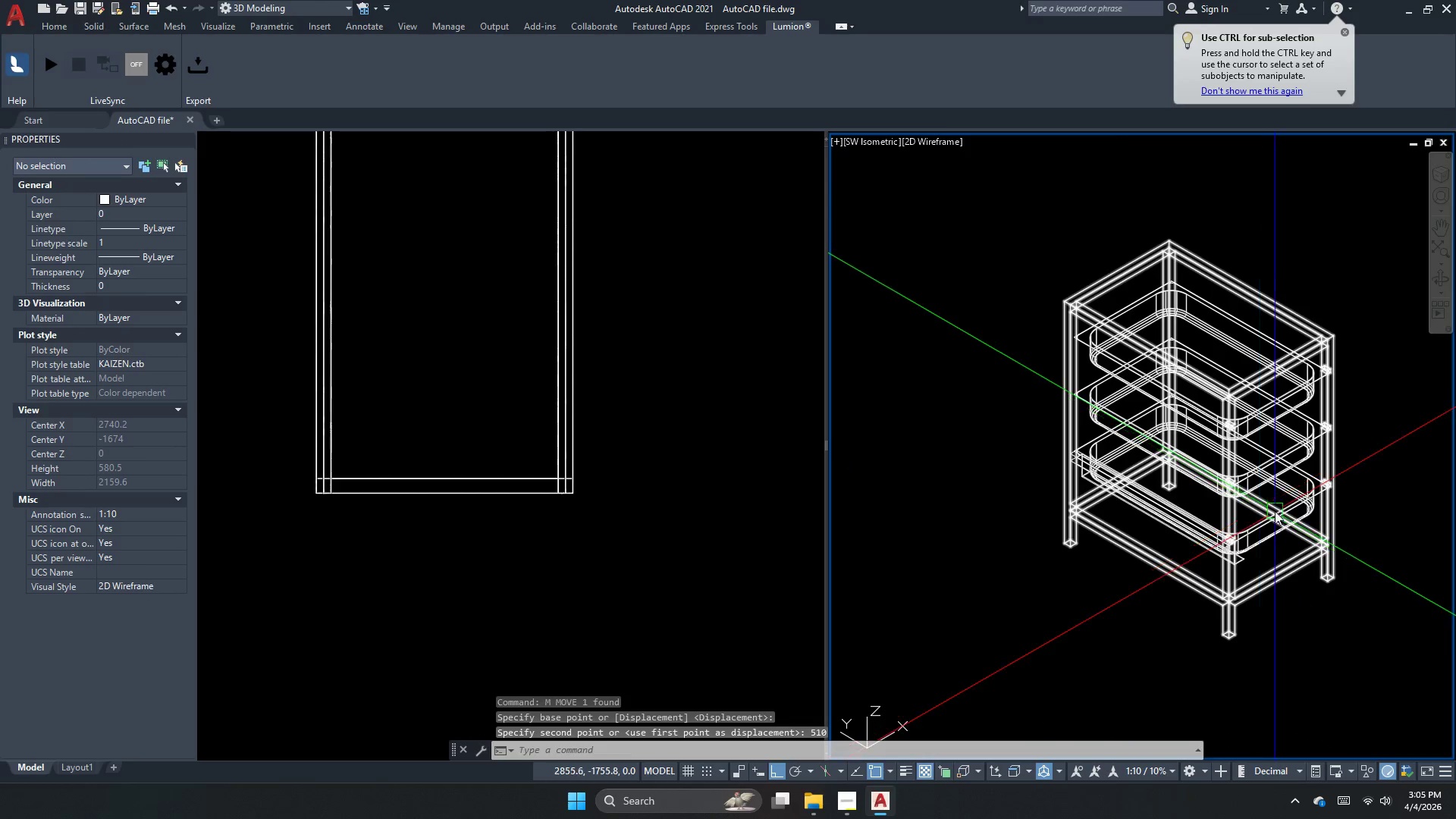 
key(Escape)
 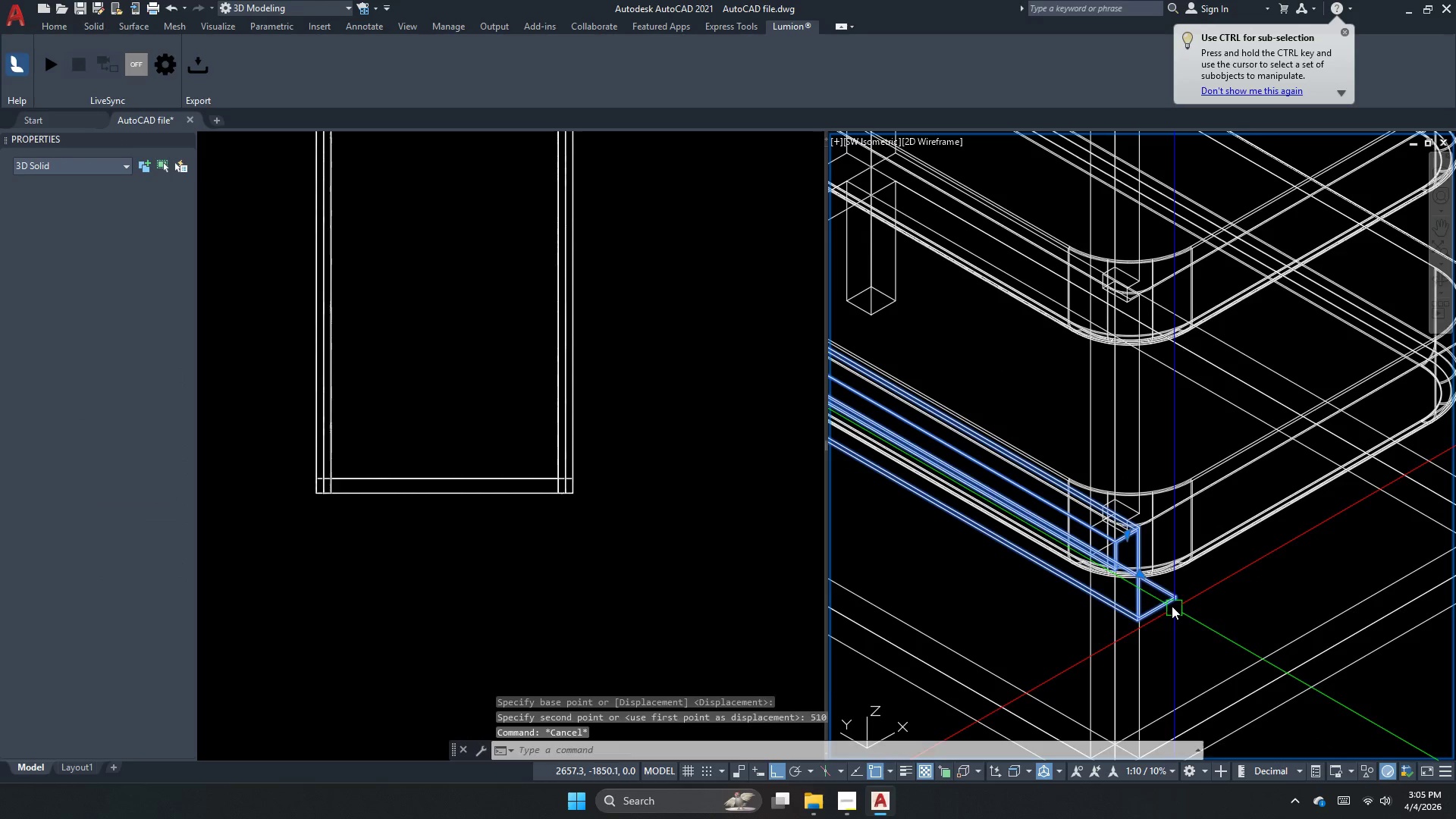 
scroll: coordinate [1255, 574], scroll_direction: up, amount: 3.0
 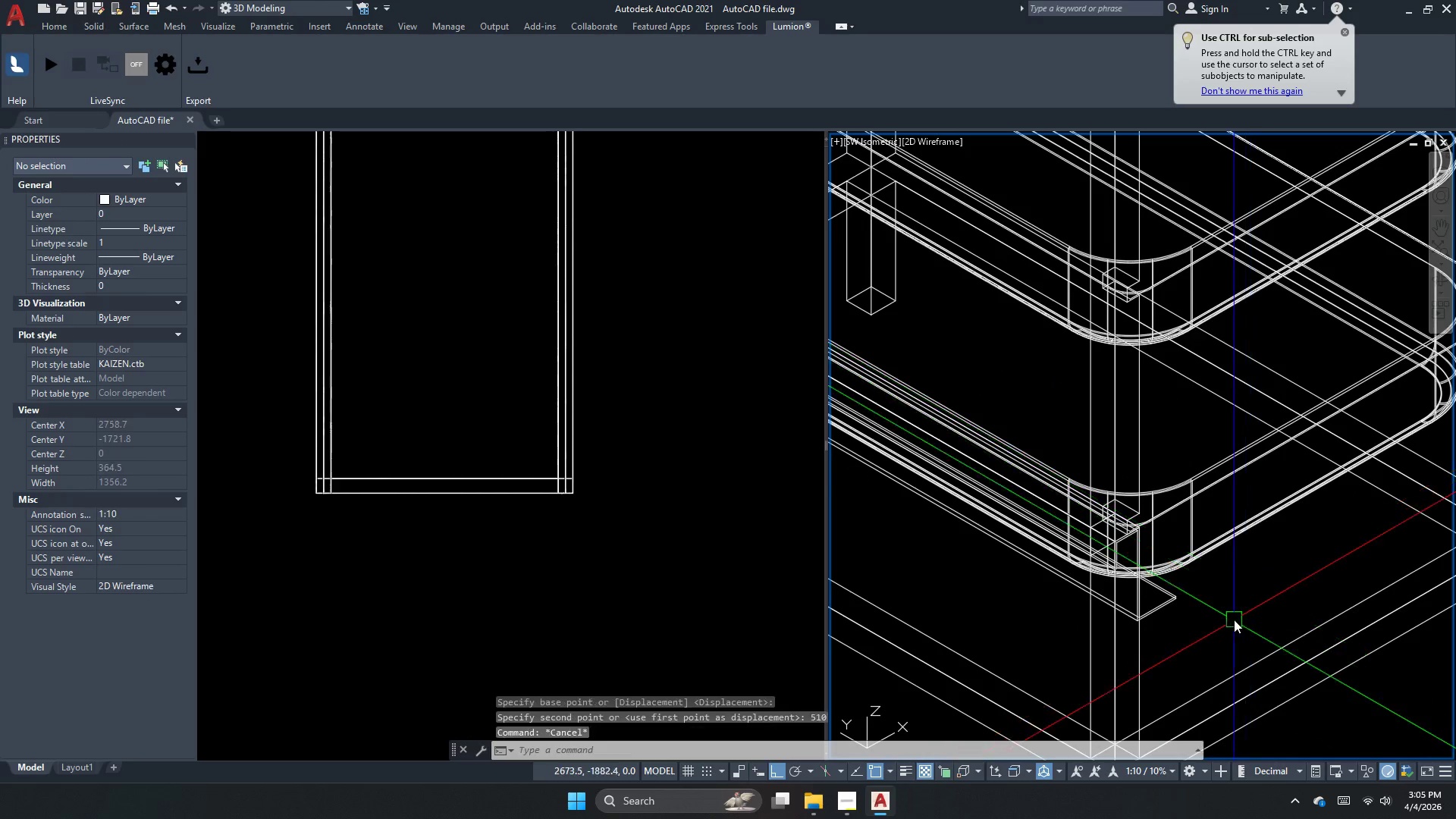 
double_click([1170, 606])
 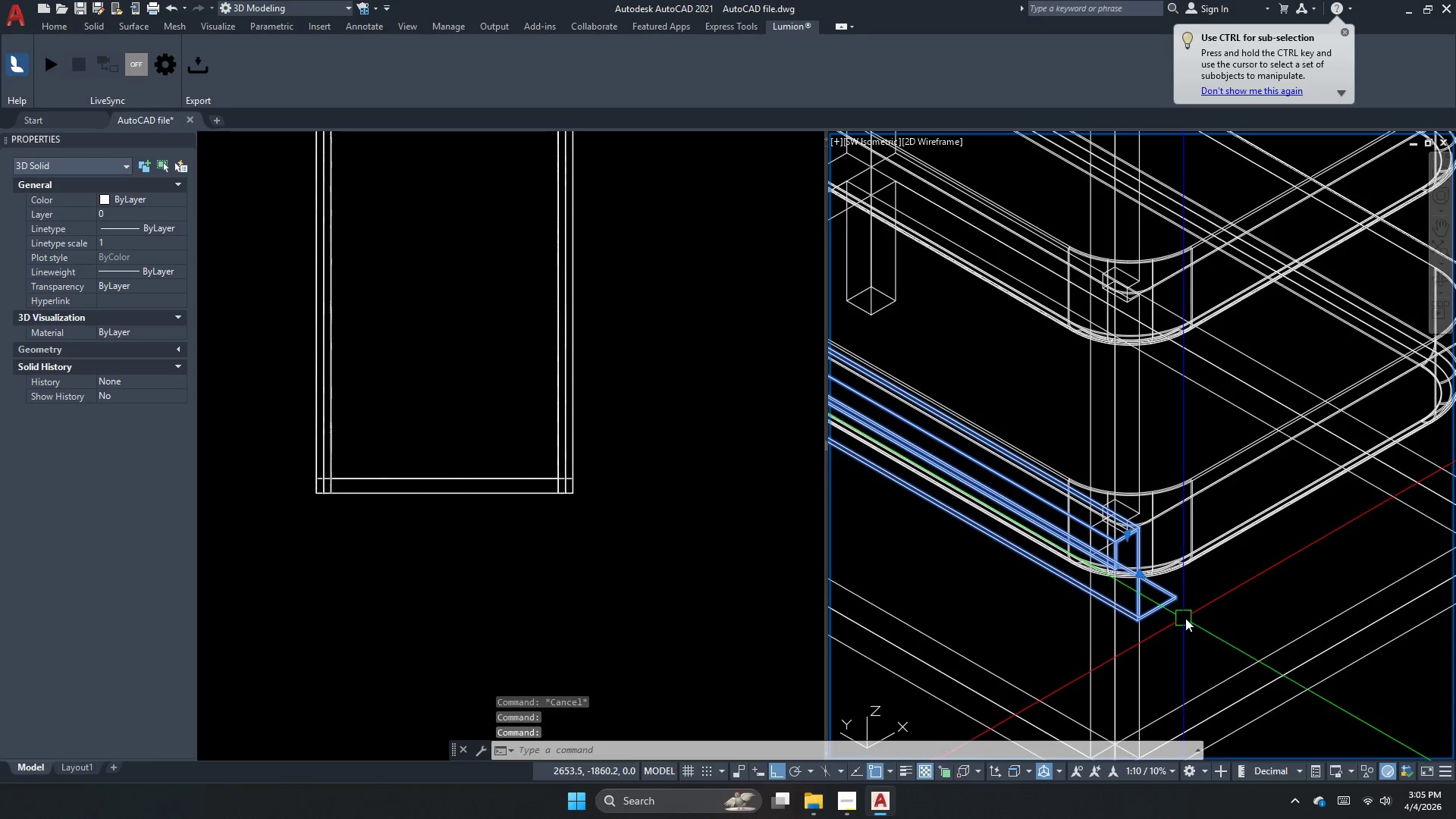 
key(M)
 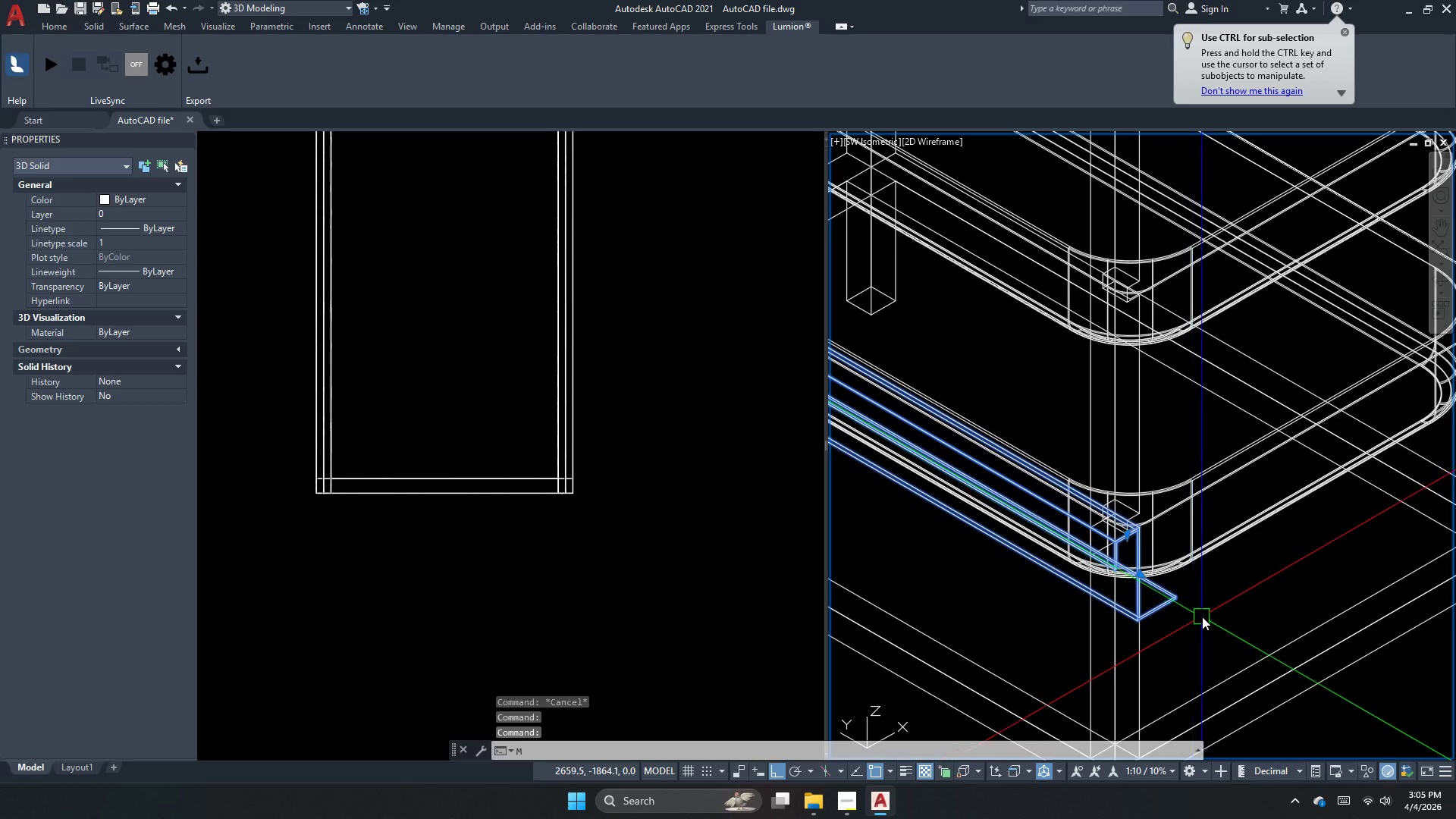 
key(Space)
 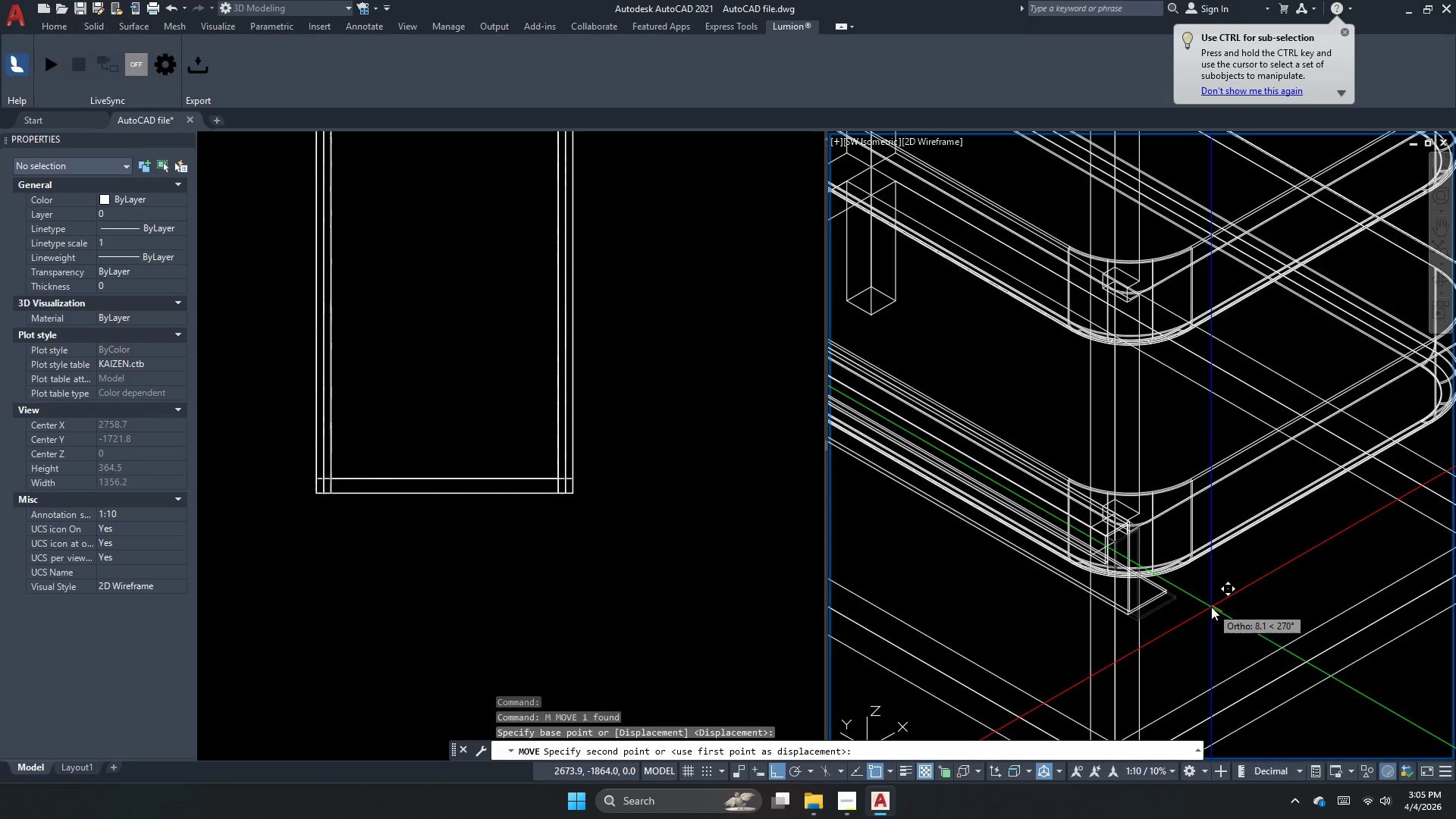 
key(Numpad2)
 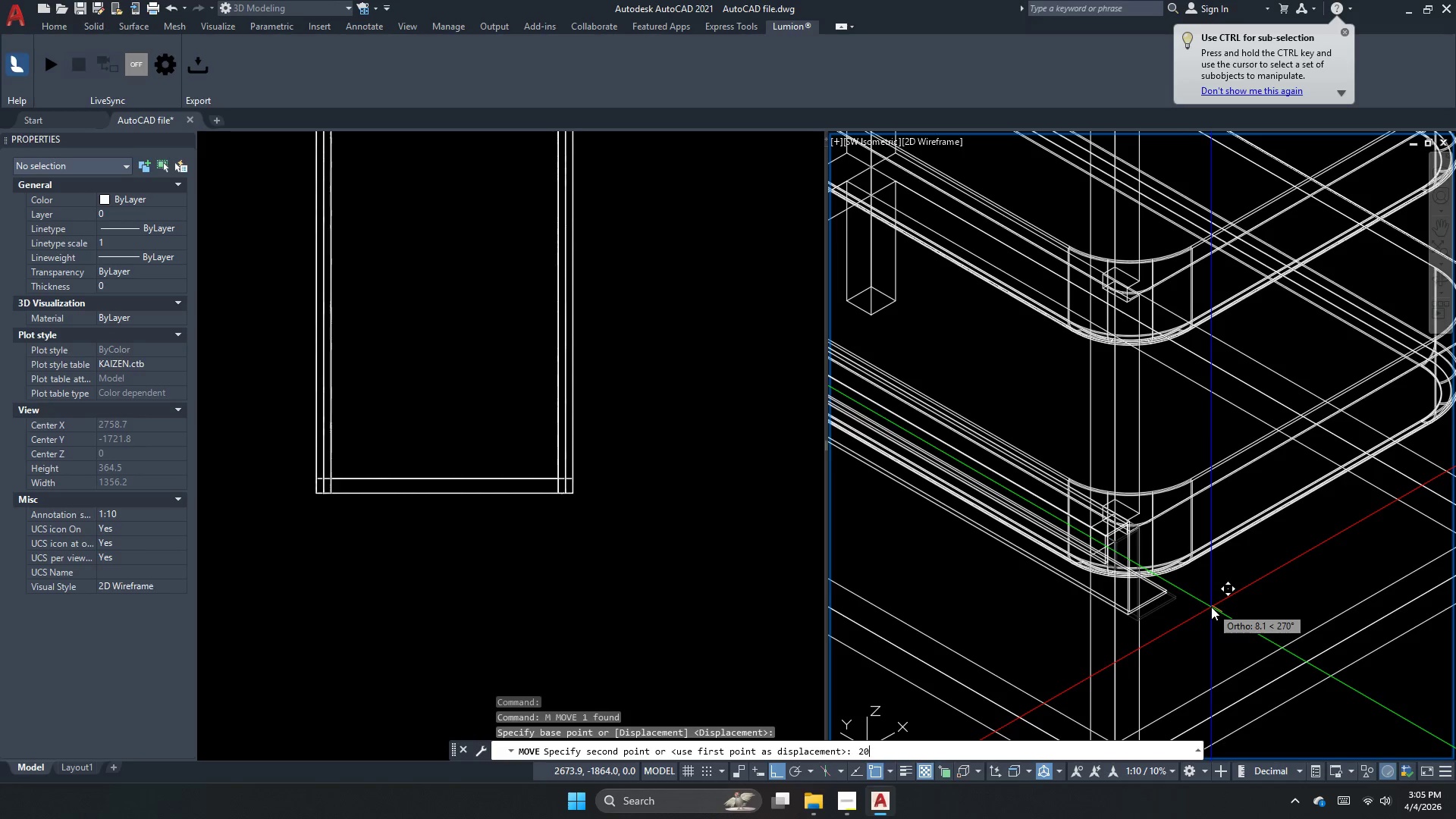 
key(Numpad0)
 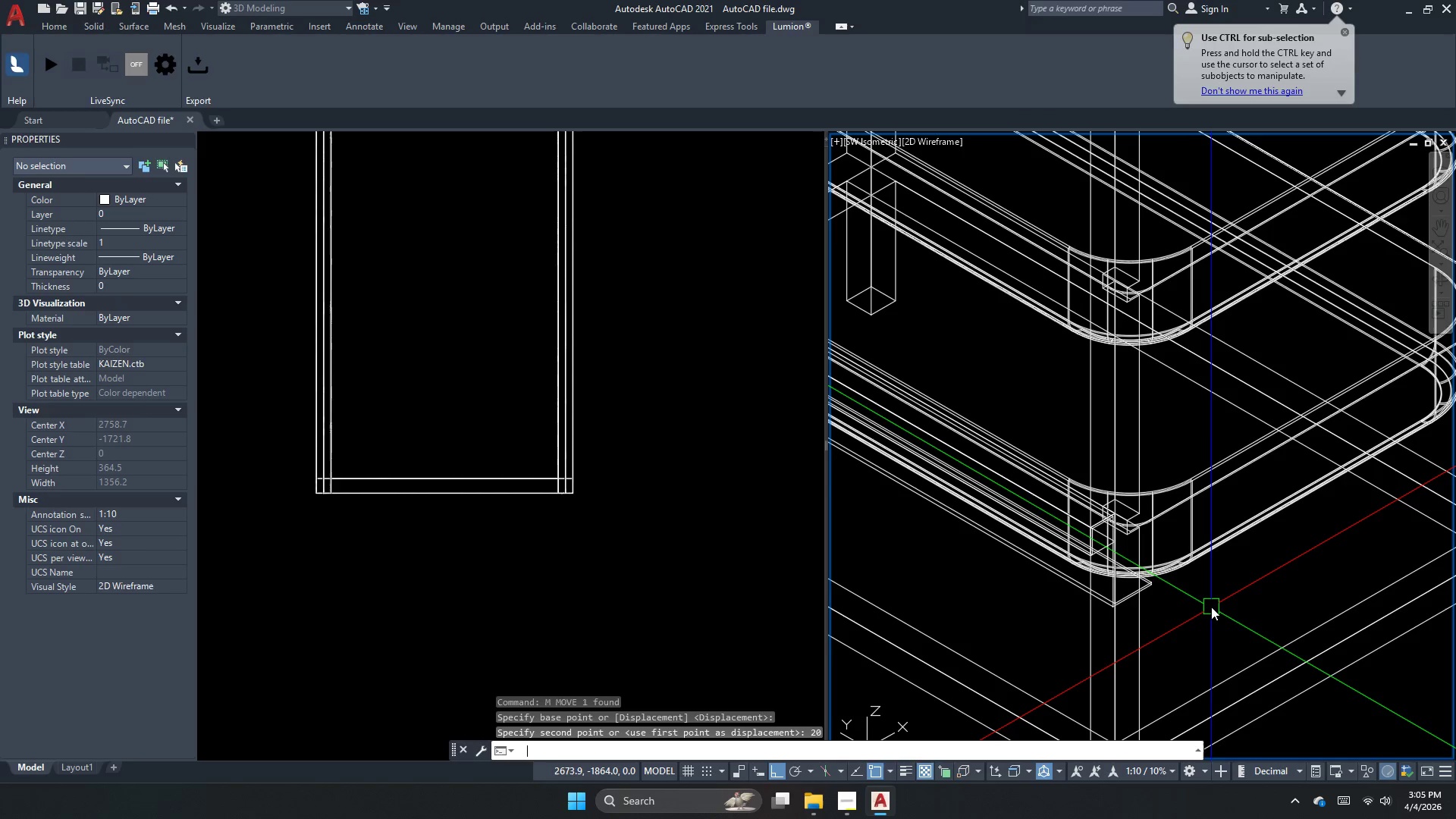 
key(NumpadEnter)
 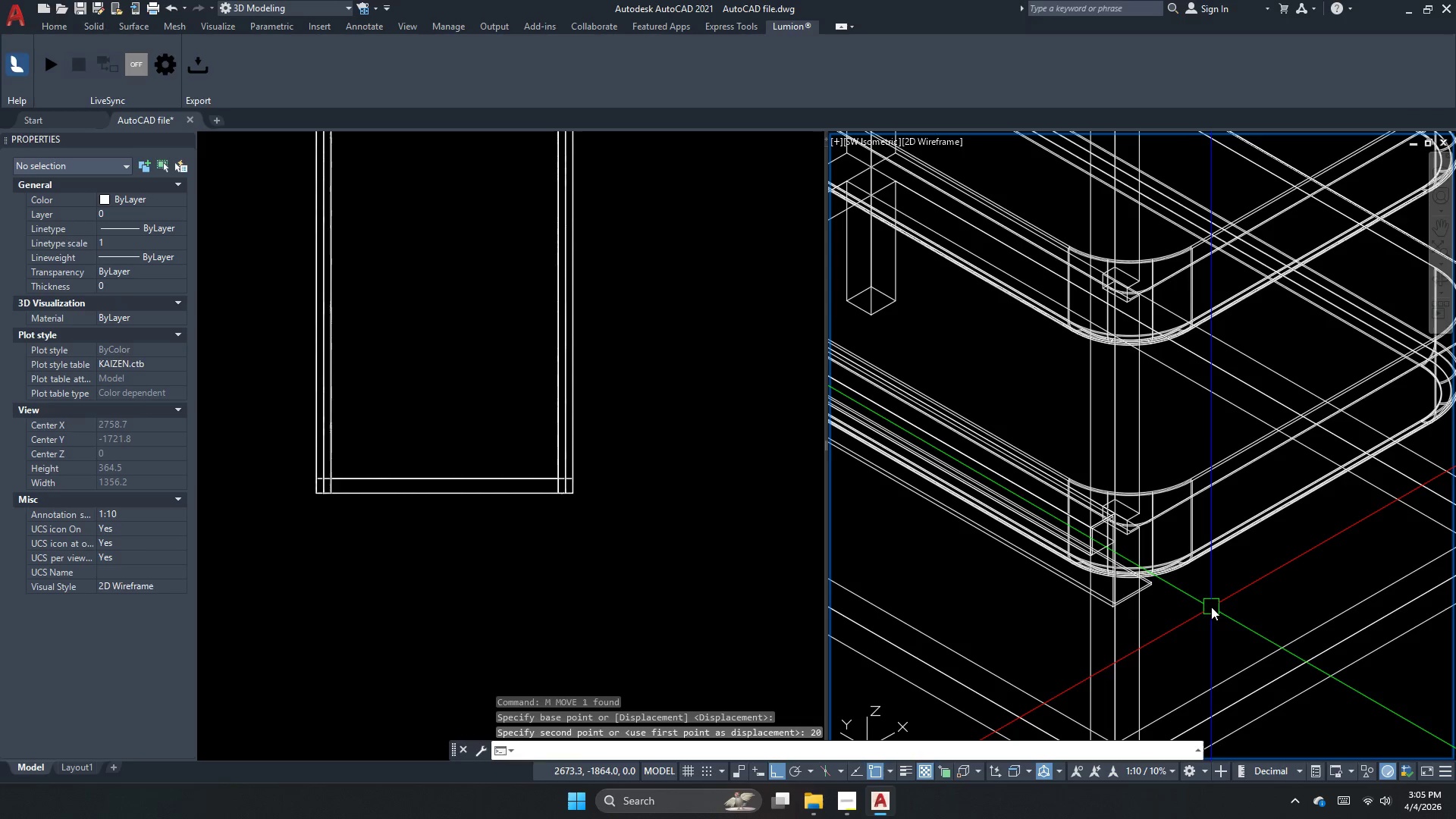 
key(Escape)
 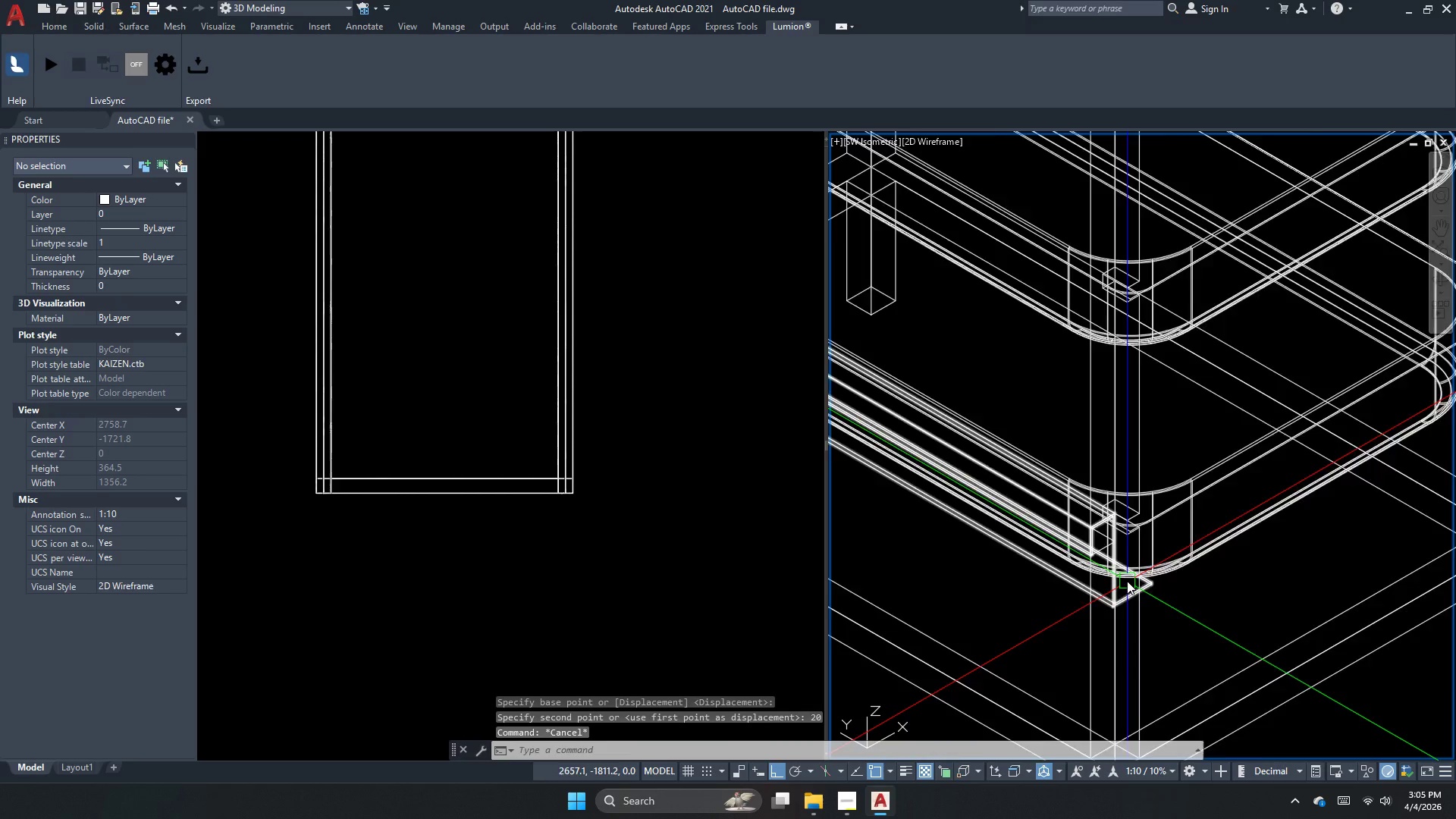 
left_click([1133, 607])
 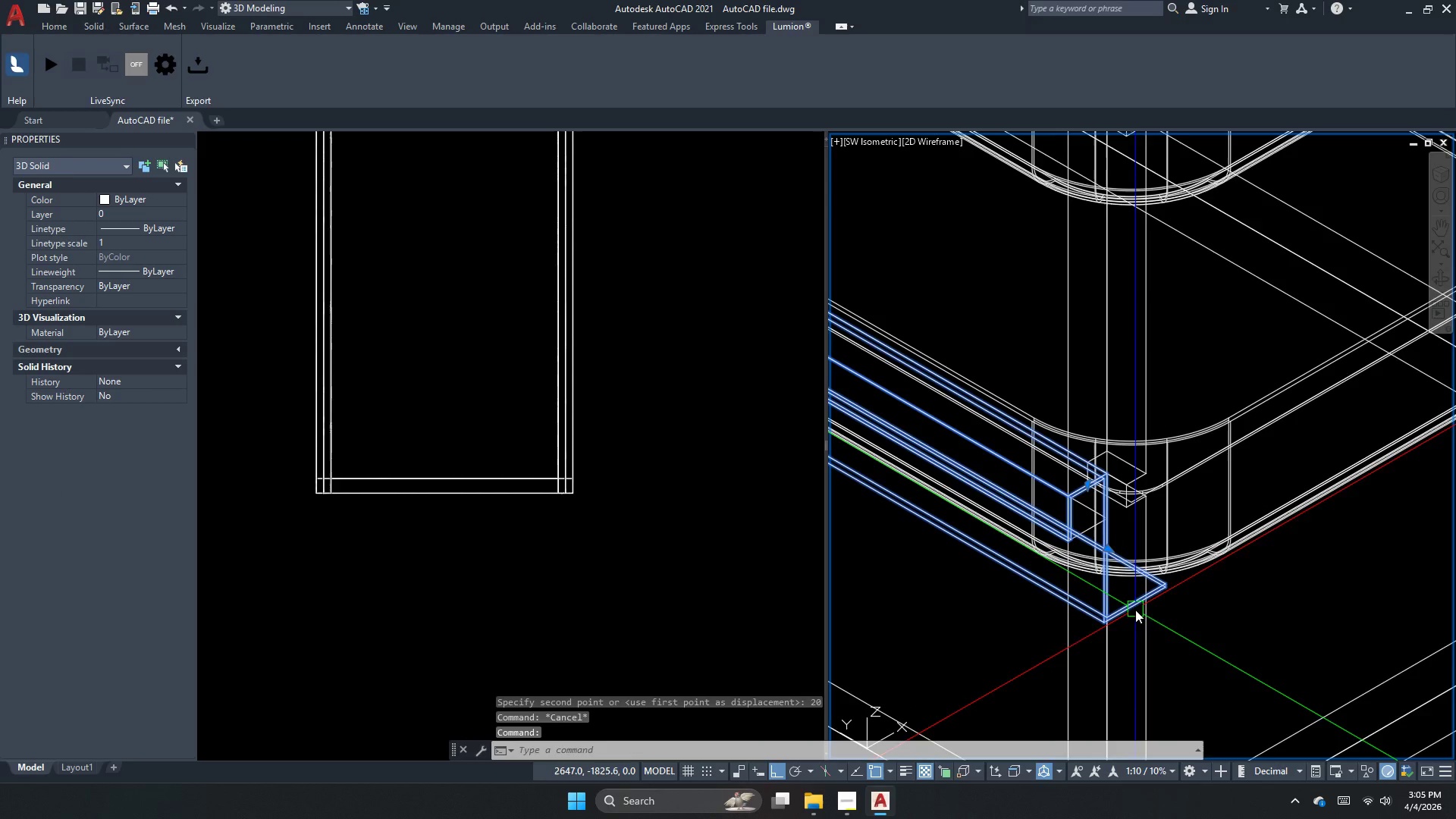 
scroll: coordinate [1127, 581], scroll_direction: up, amount: 1.0
 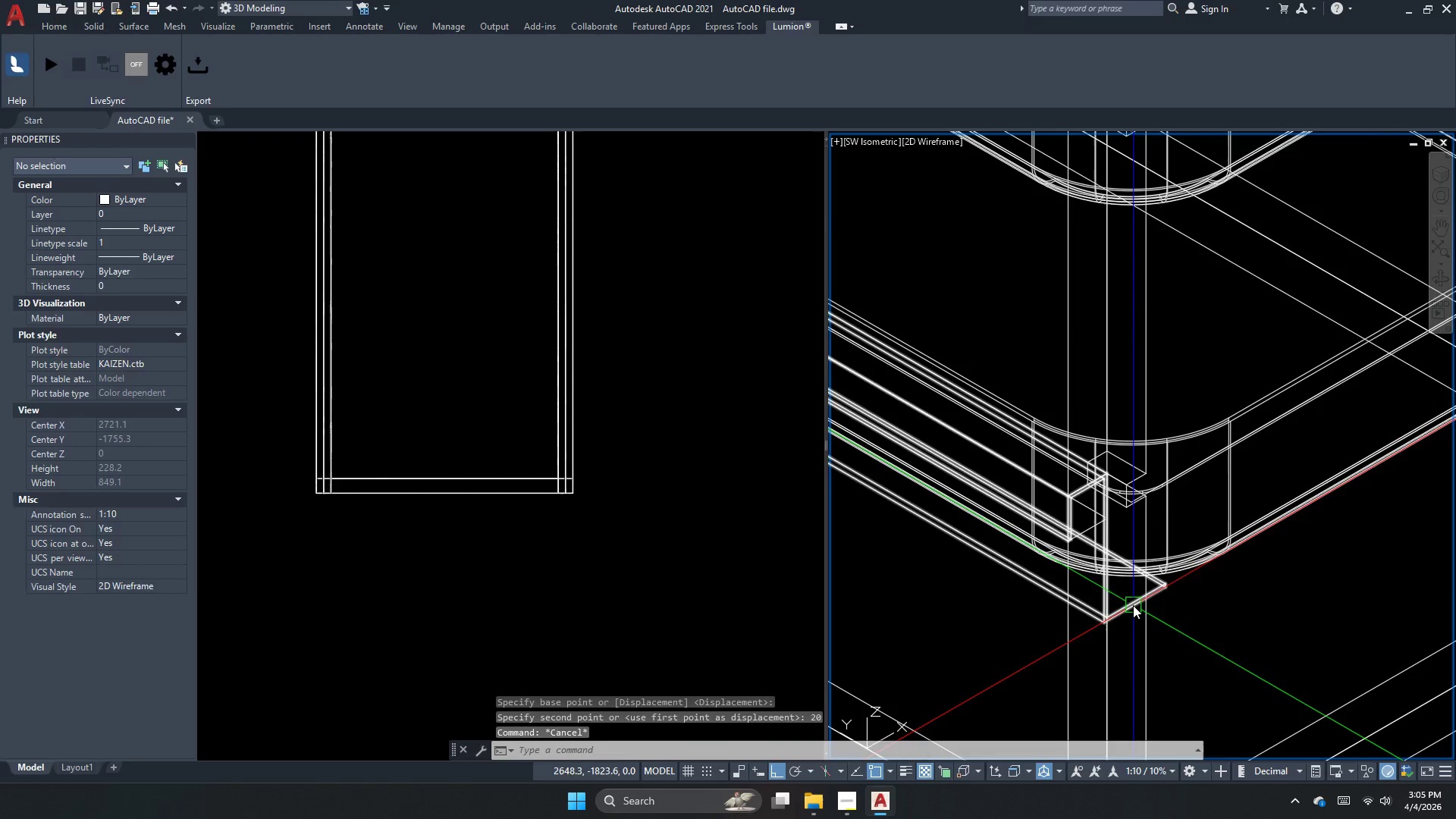 
key(M)
 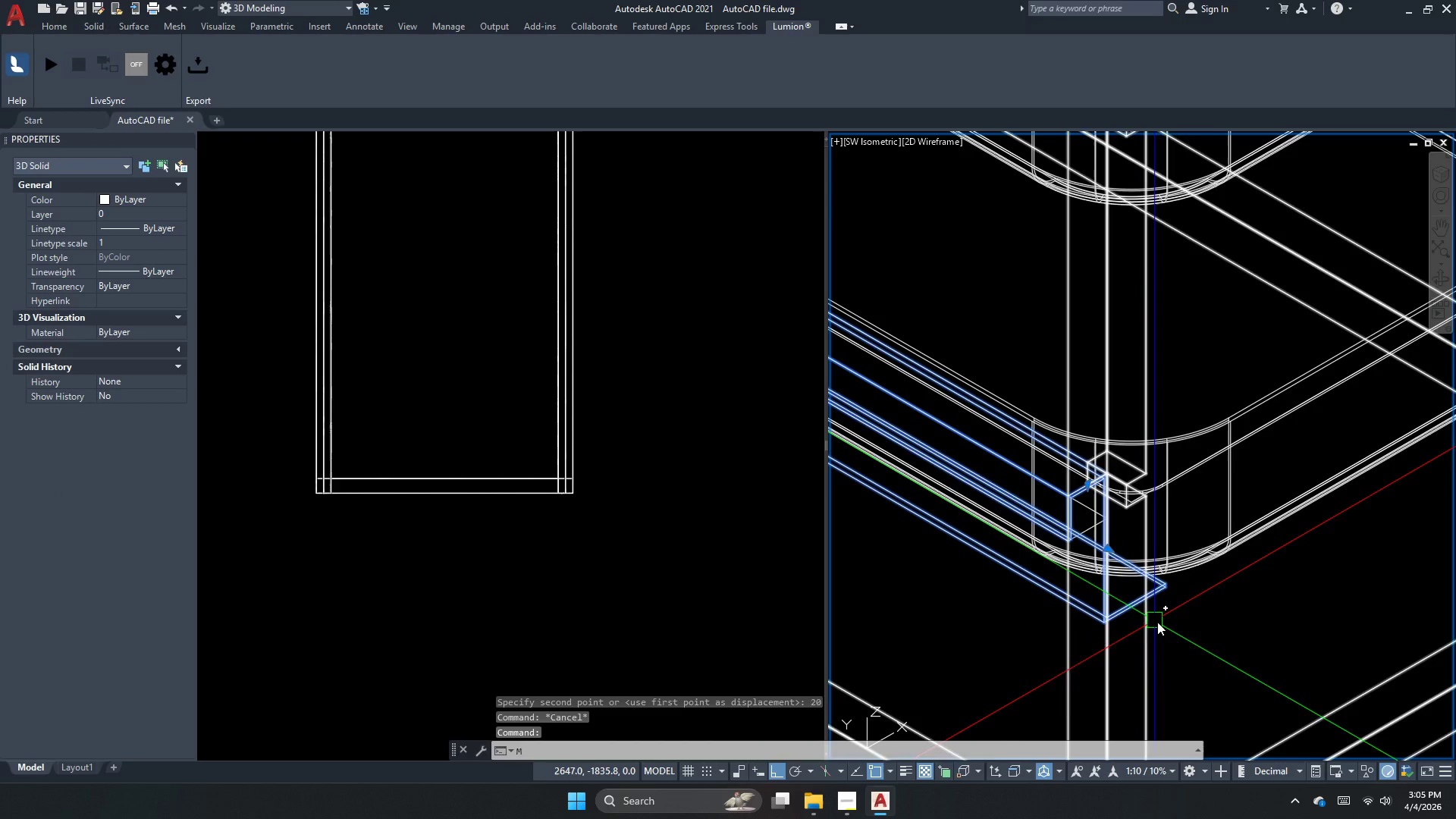 
key(Space)
 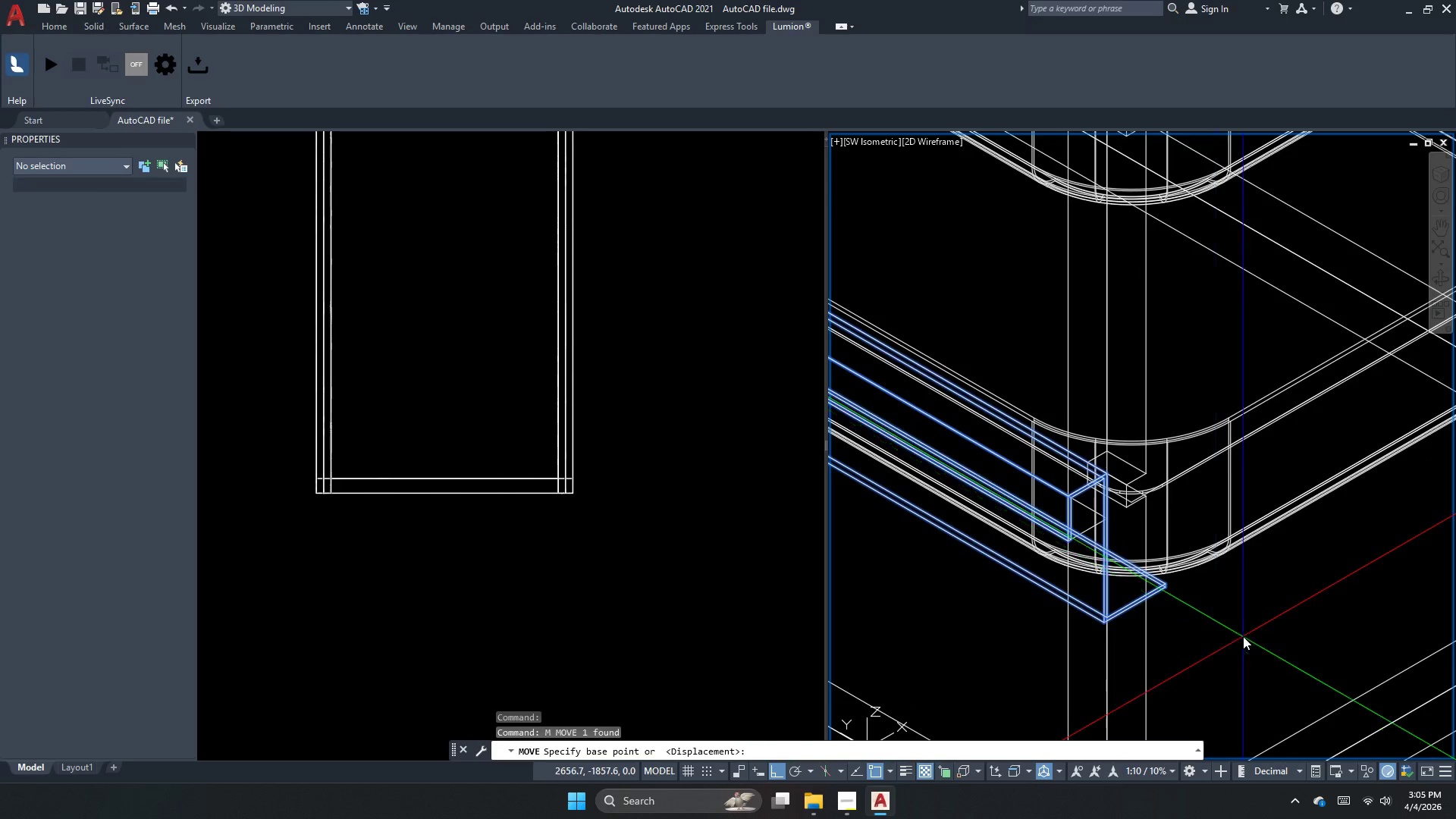 
left_click_drag(start_coordinate=[1242, 636], to_coordinate=[1238, 634])
 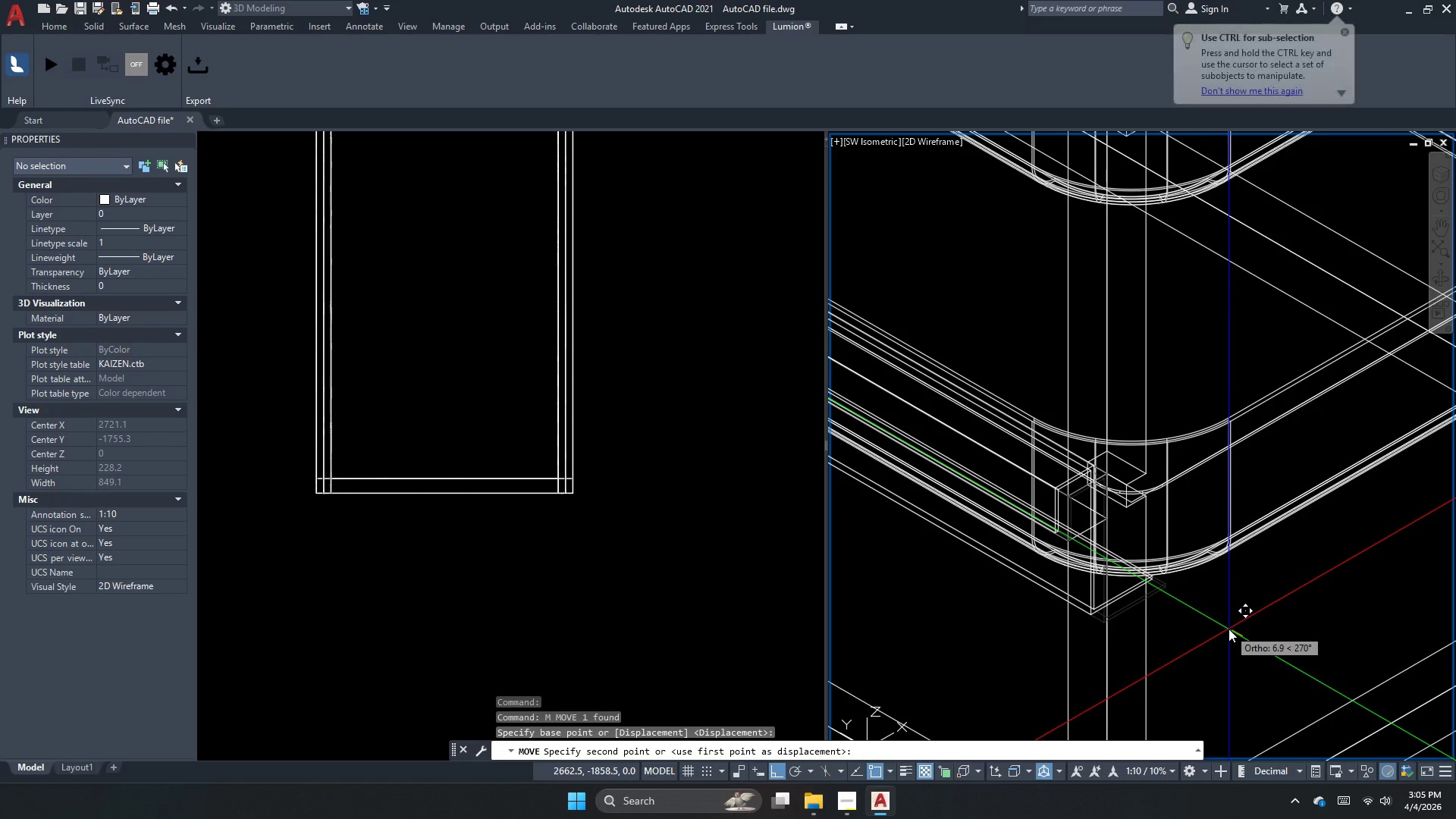 
key(Numpad2)
 